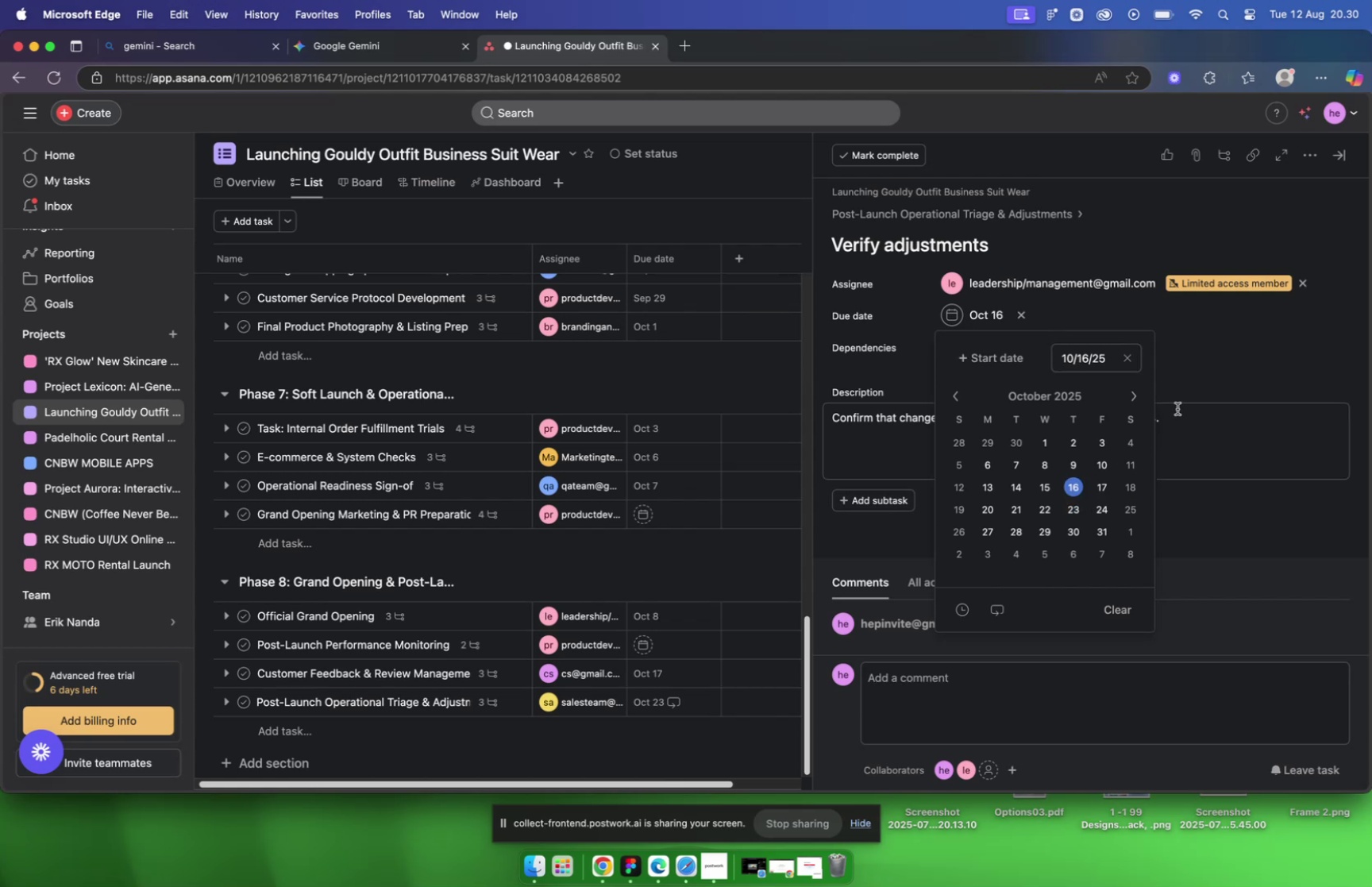 
left_click([1198, 365])
 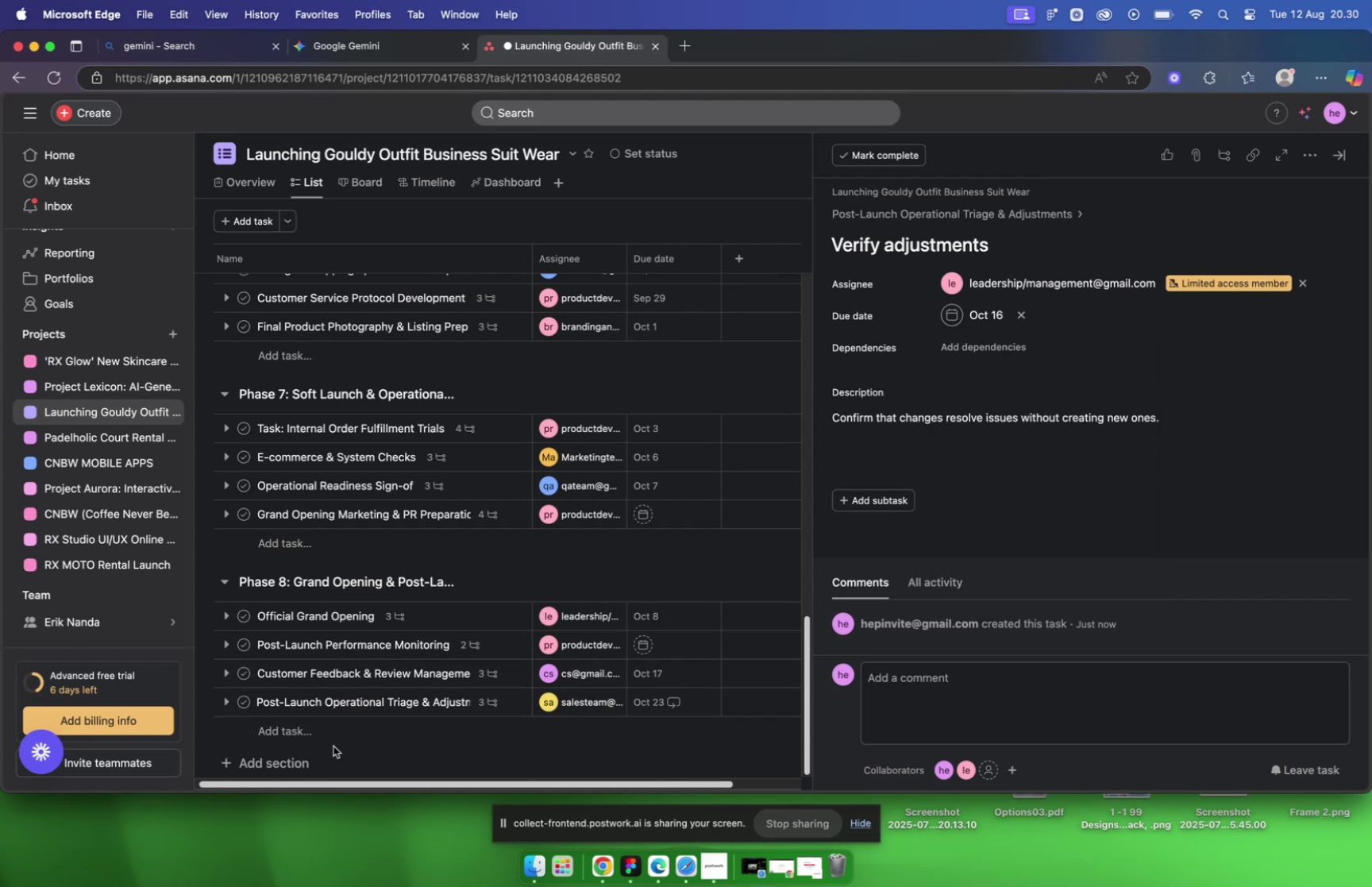 
left_click([309, 737])
 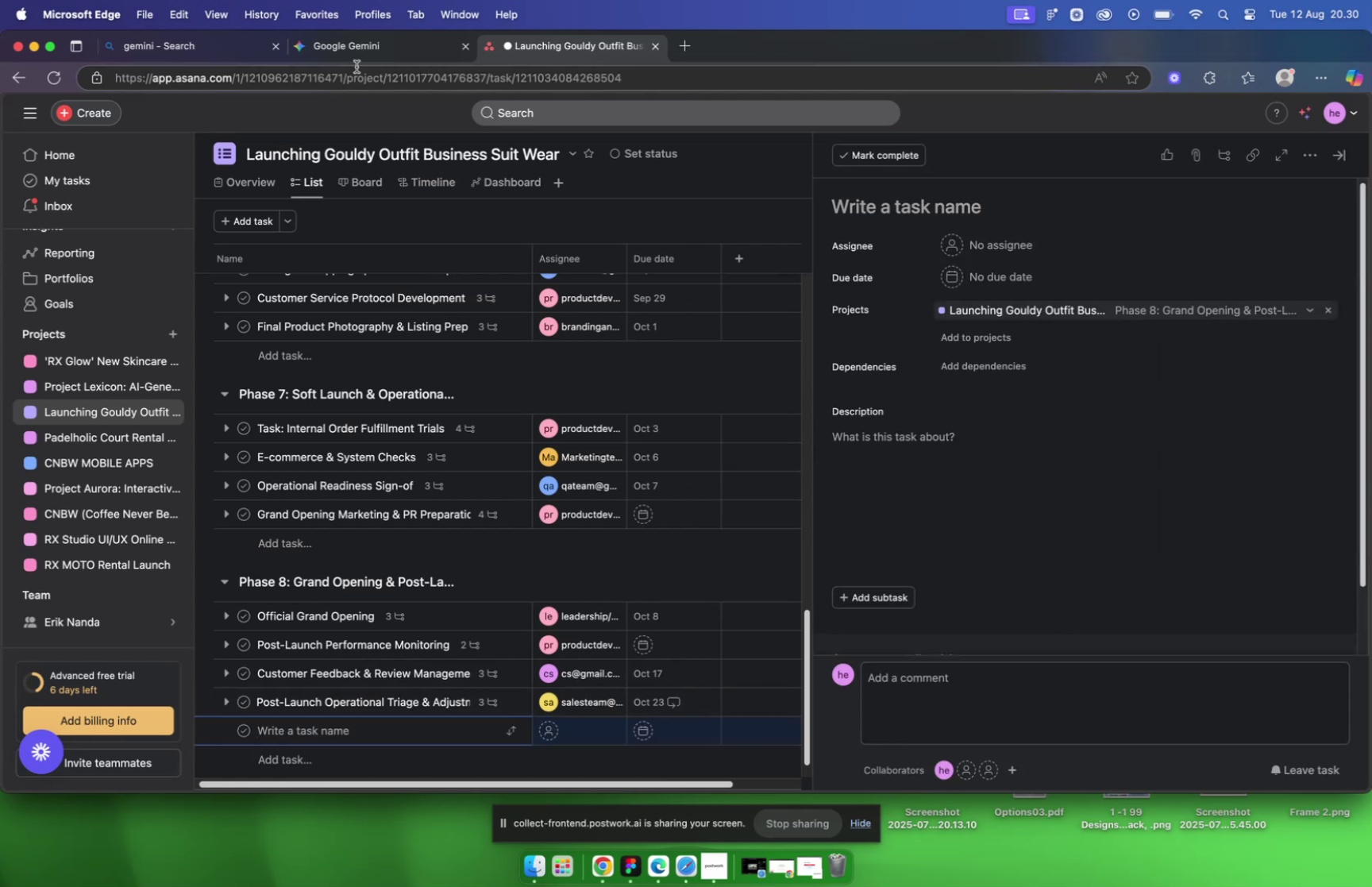 
left_click([358, 40])
 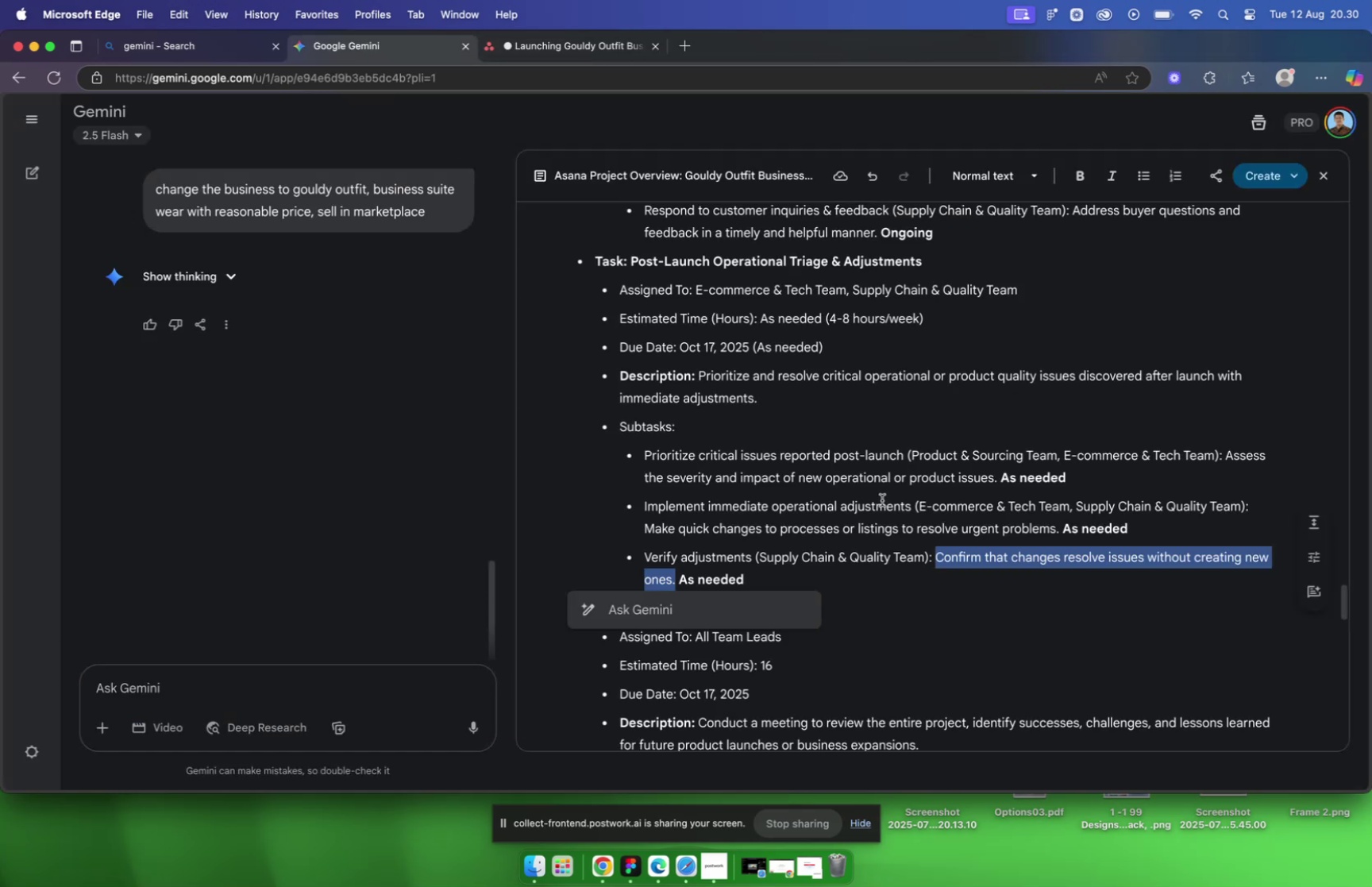 
scroll: coordinate [881, 500], scroll_direction: down, amount: 5.0
 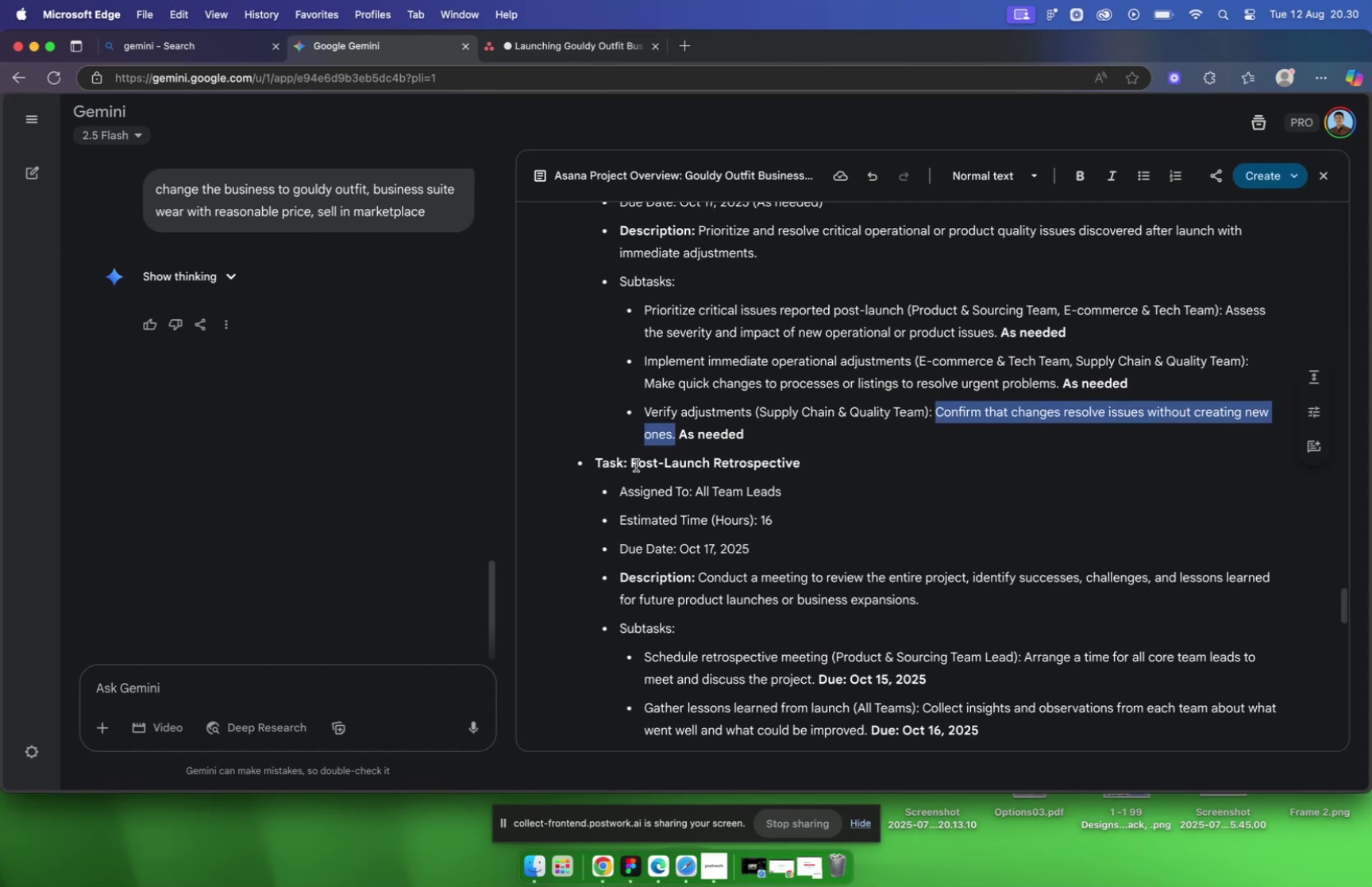 
left_click_drag(start_coordinate=[634, 460], to_coordinate=[827, 461])
 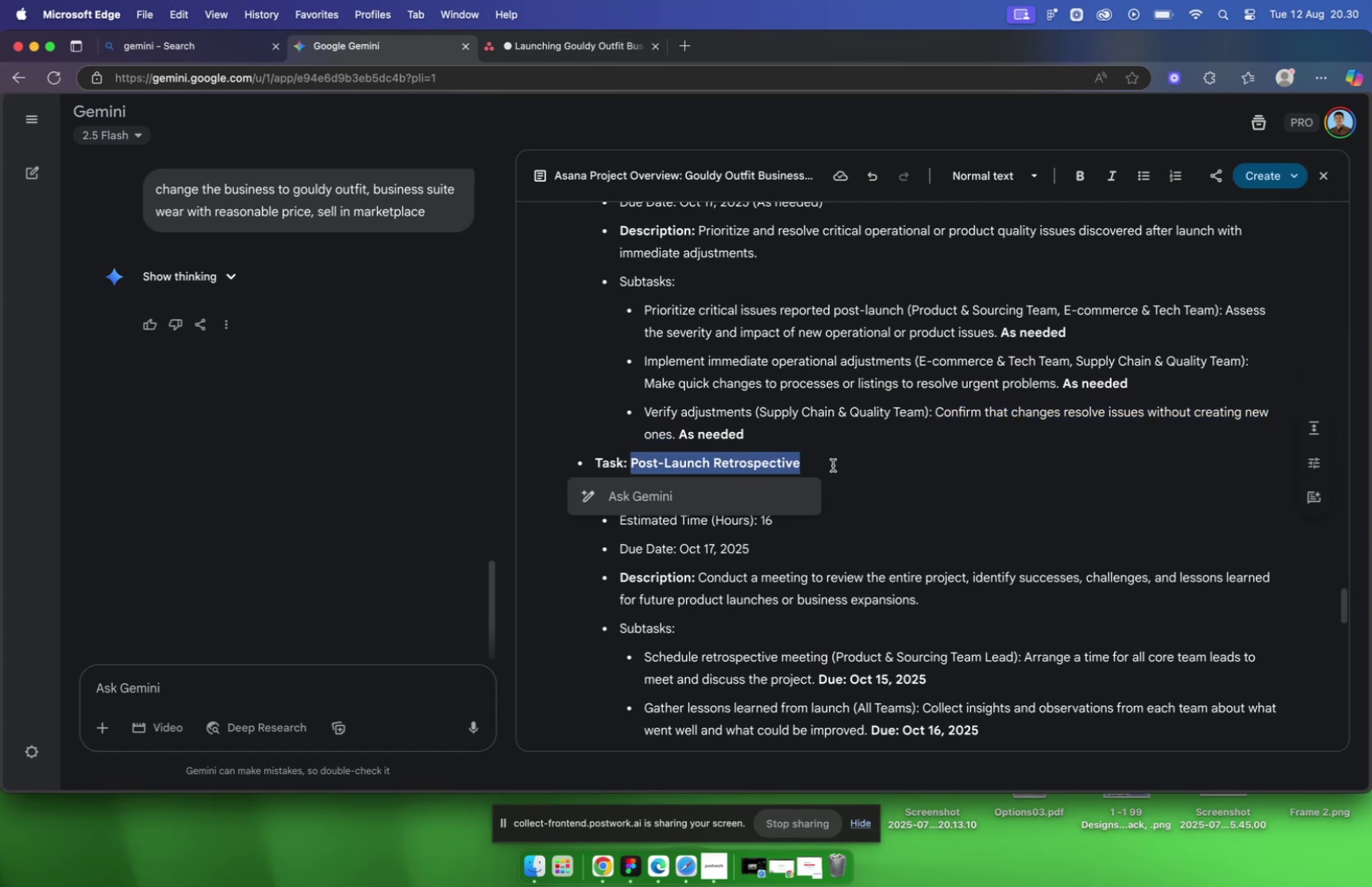 
key(Meta+C)
 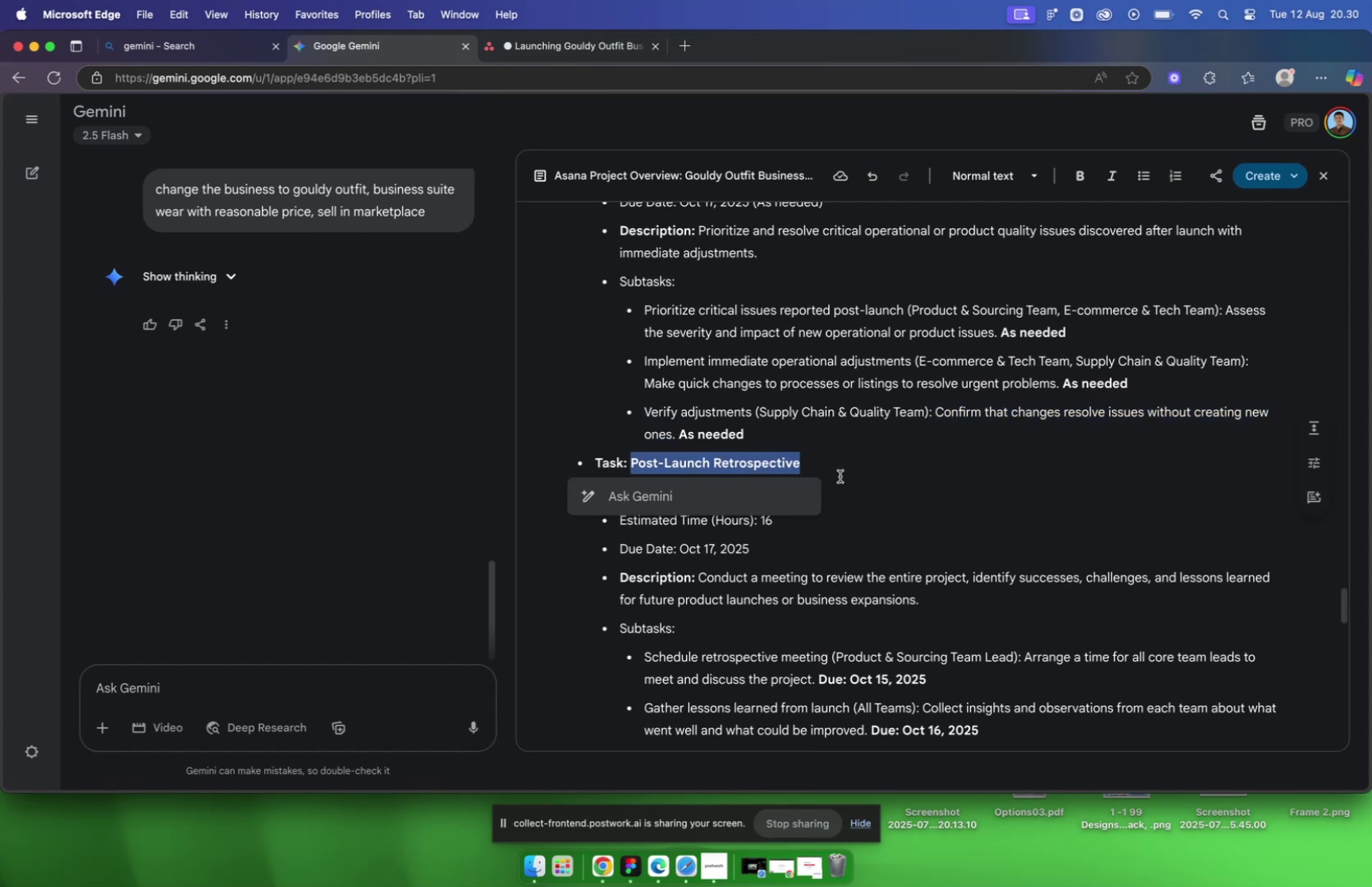 
scroll: coordinate [840, 477], scroll_direction: down, amount: 15.0
 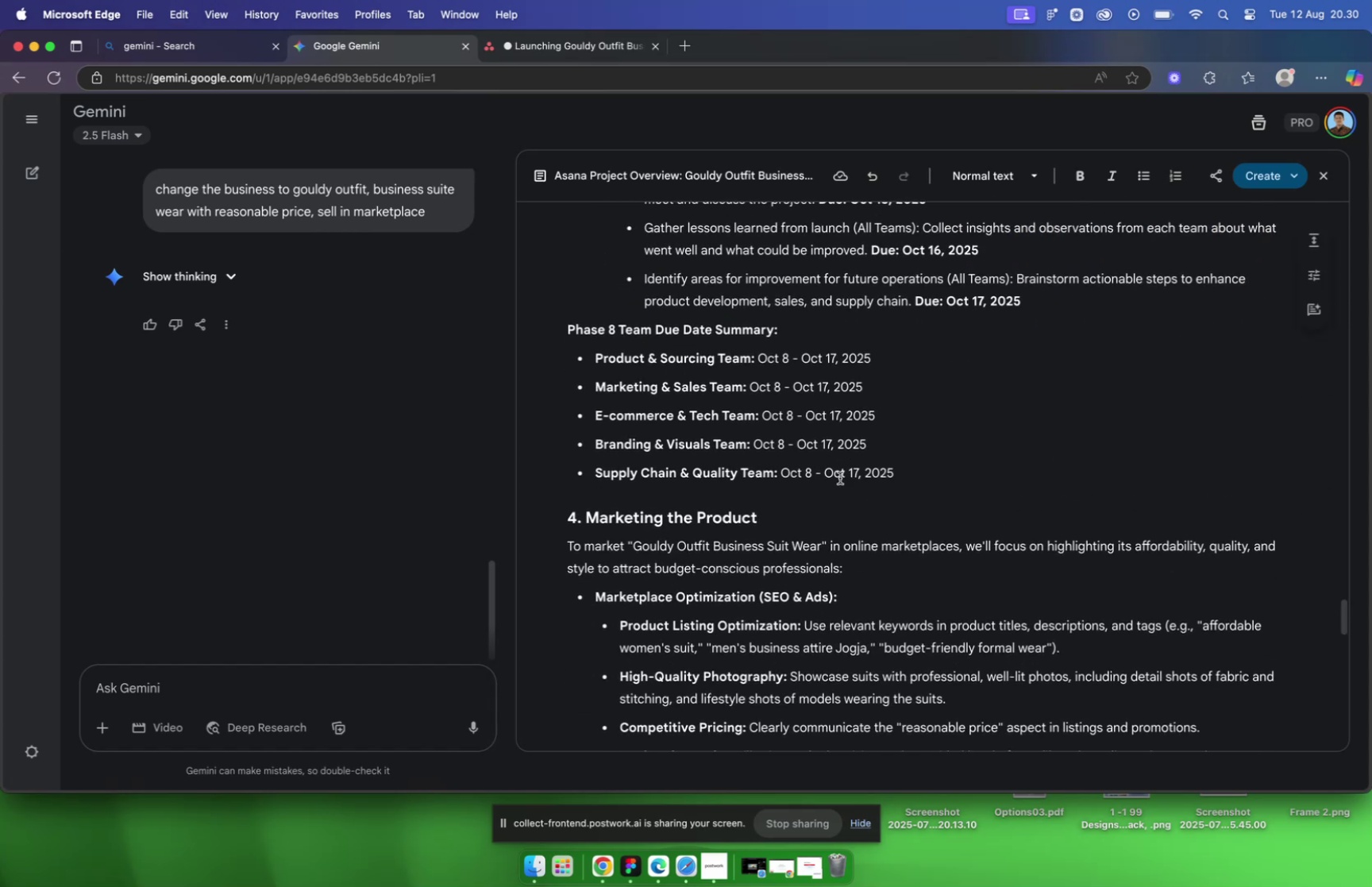 
scroll: coordinate [838, 479], scroll_direction: up, amount: 8.0
 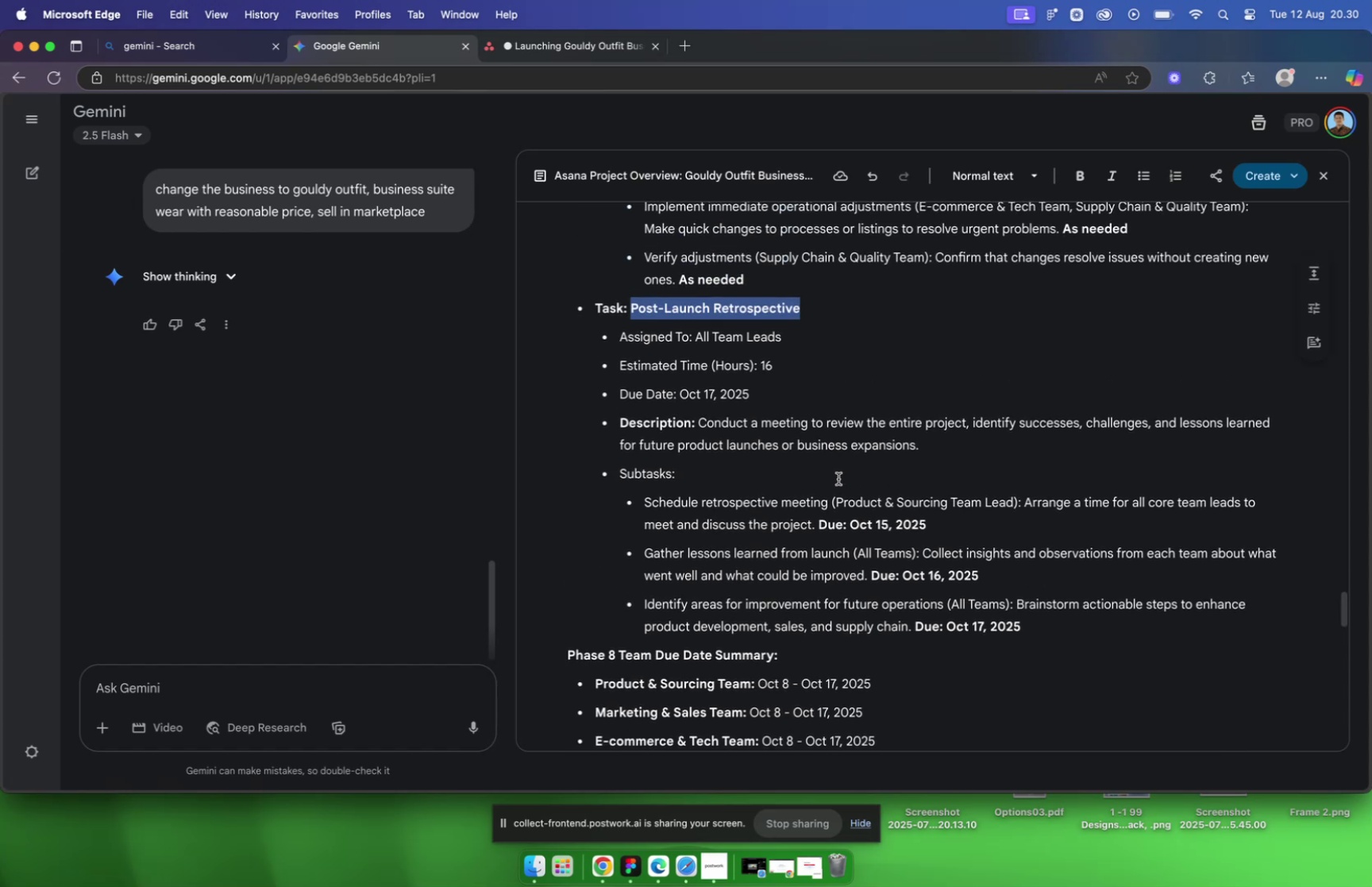 
key(Meta+CommandLeft)
 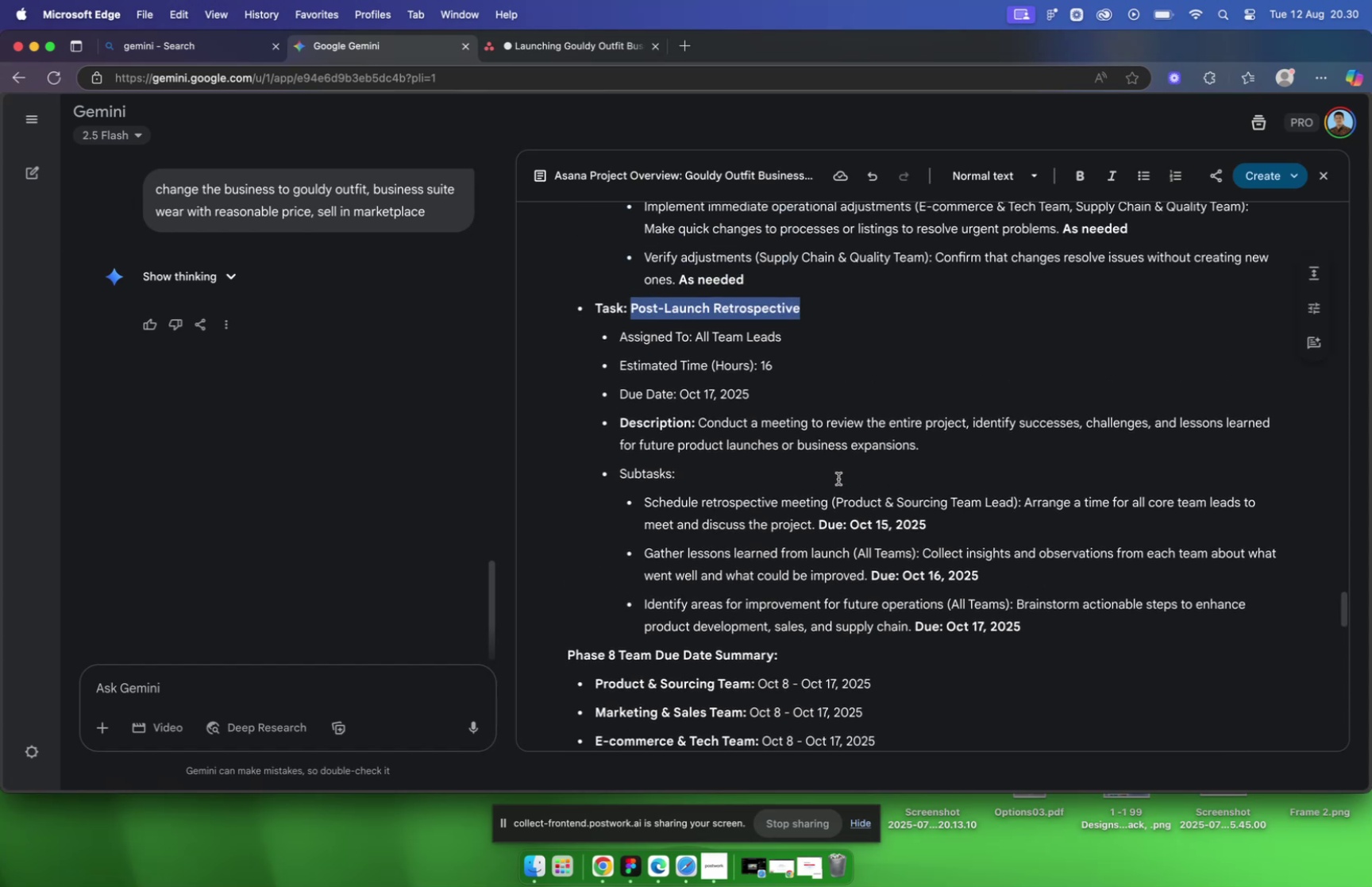 
key(Meta+C)
 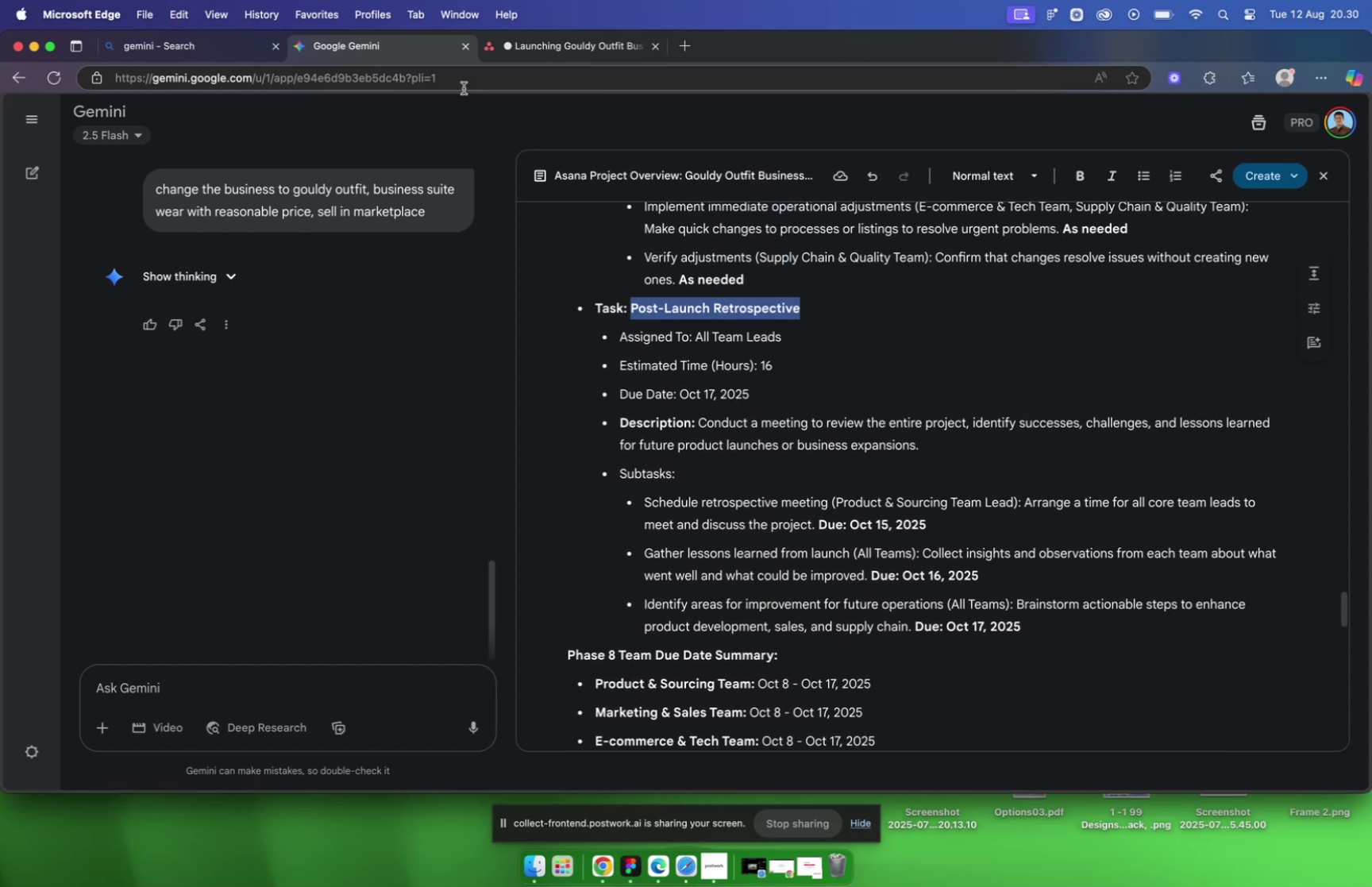 
left_click([536, 50])
 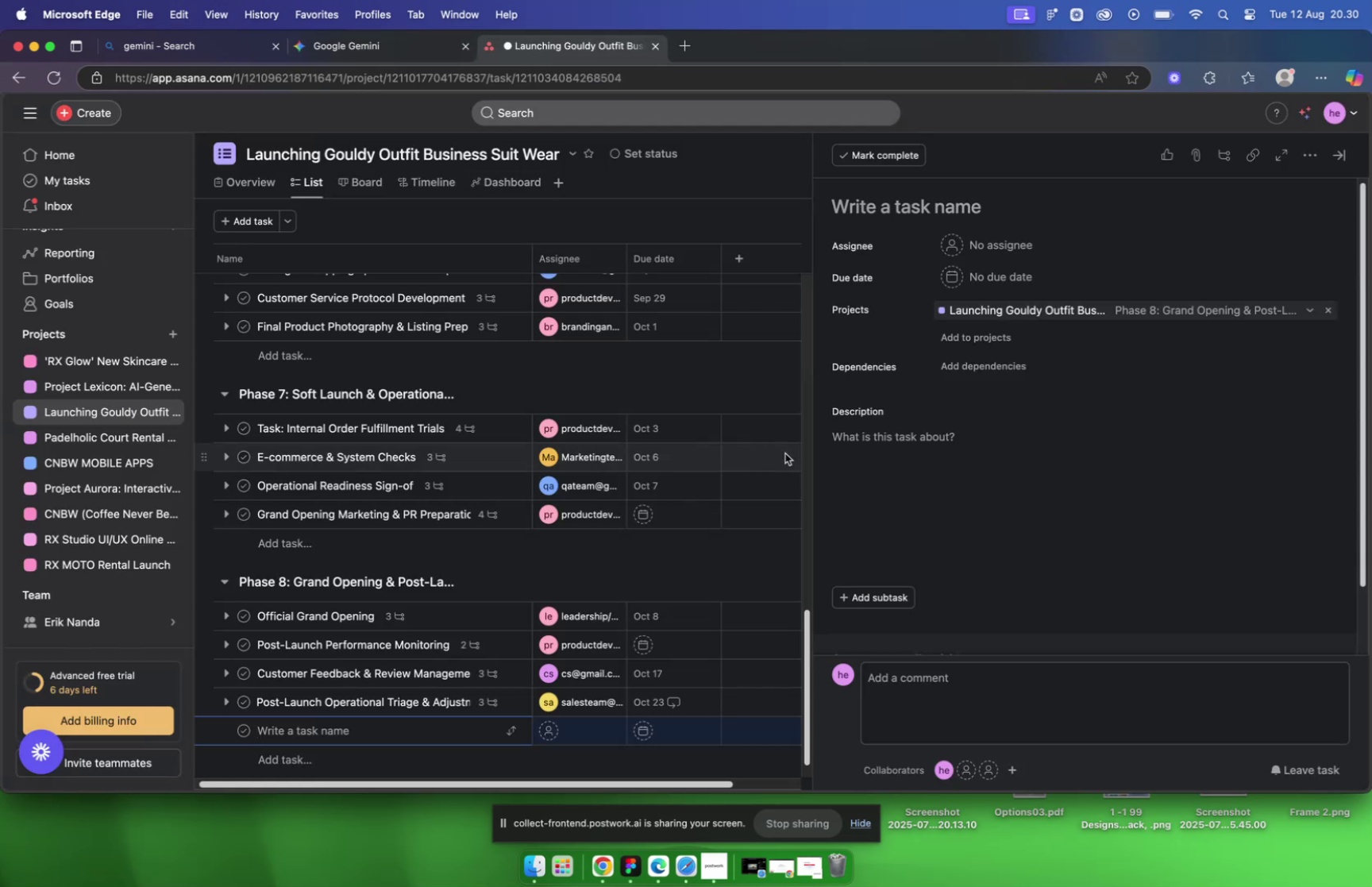 
key(Meta+V)
 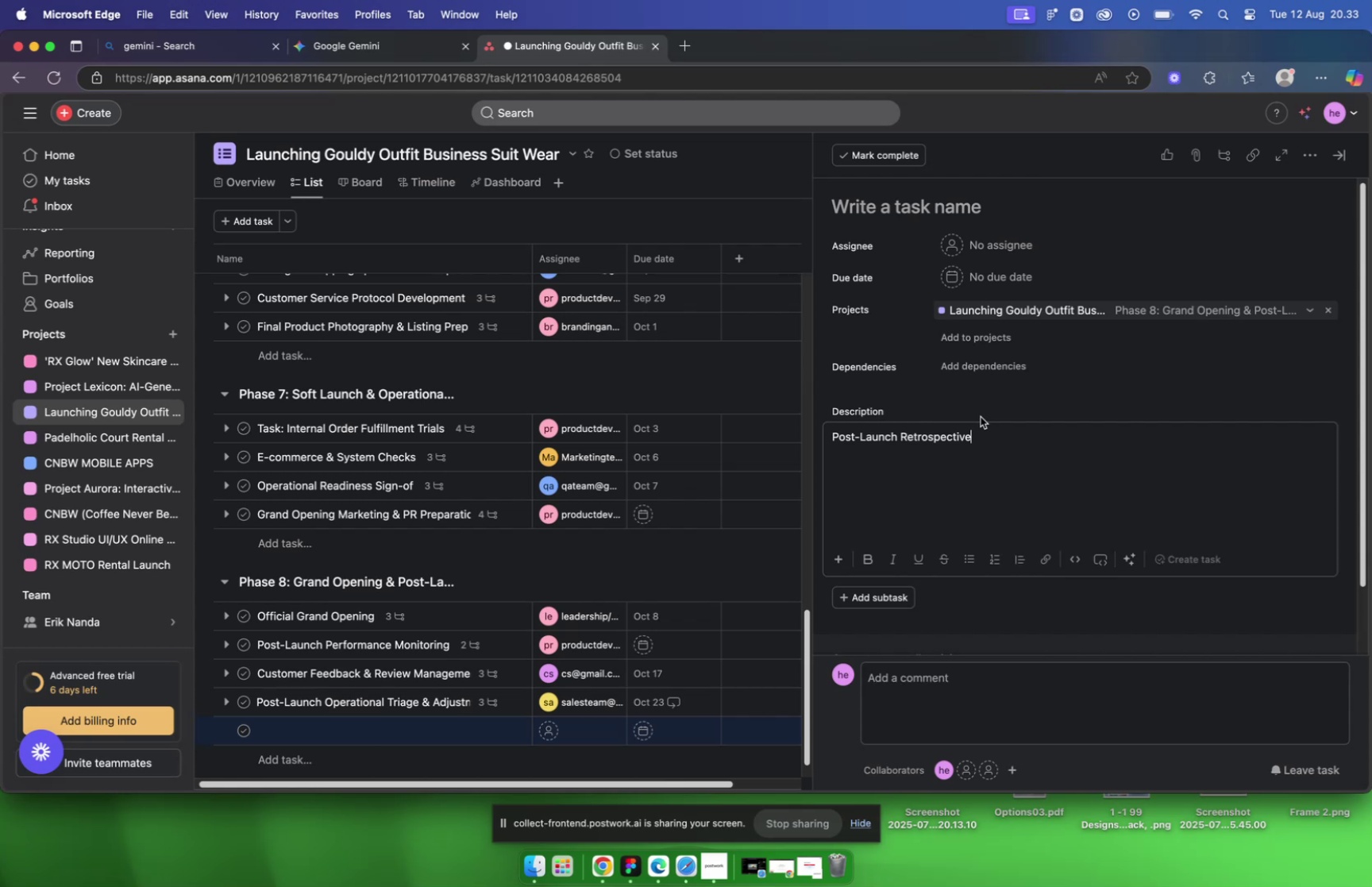 
wait(188.08)
 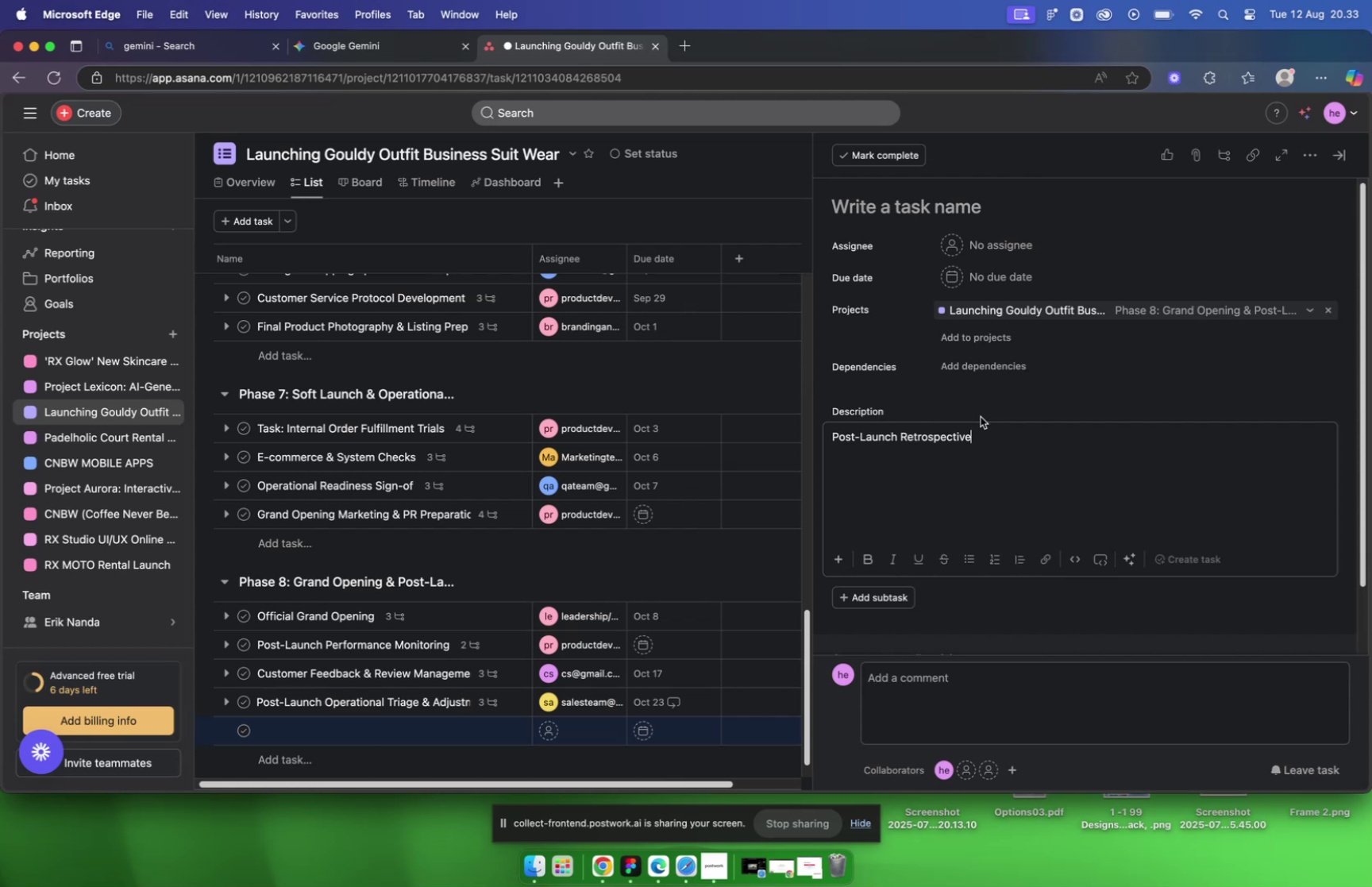 
left_click([914, 212])
 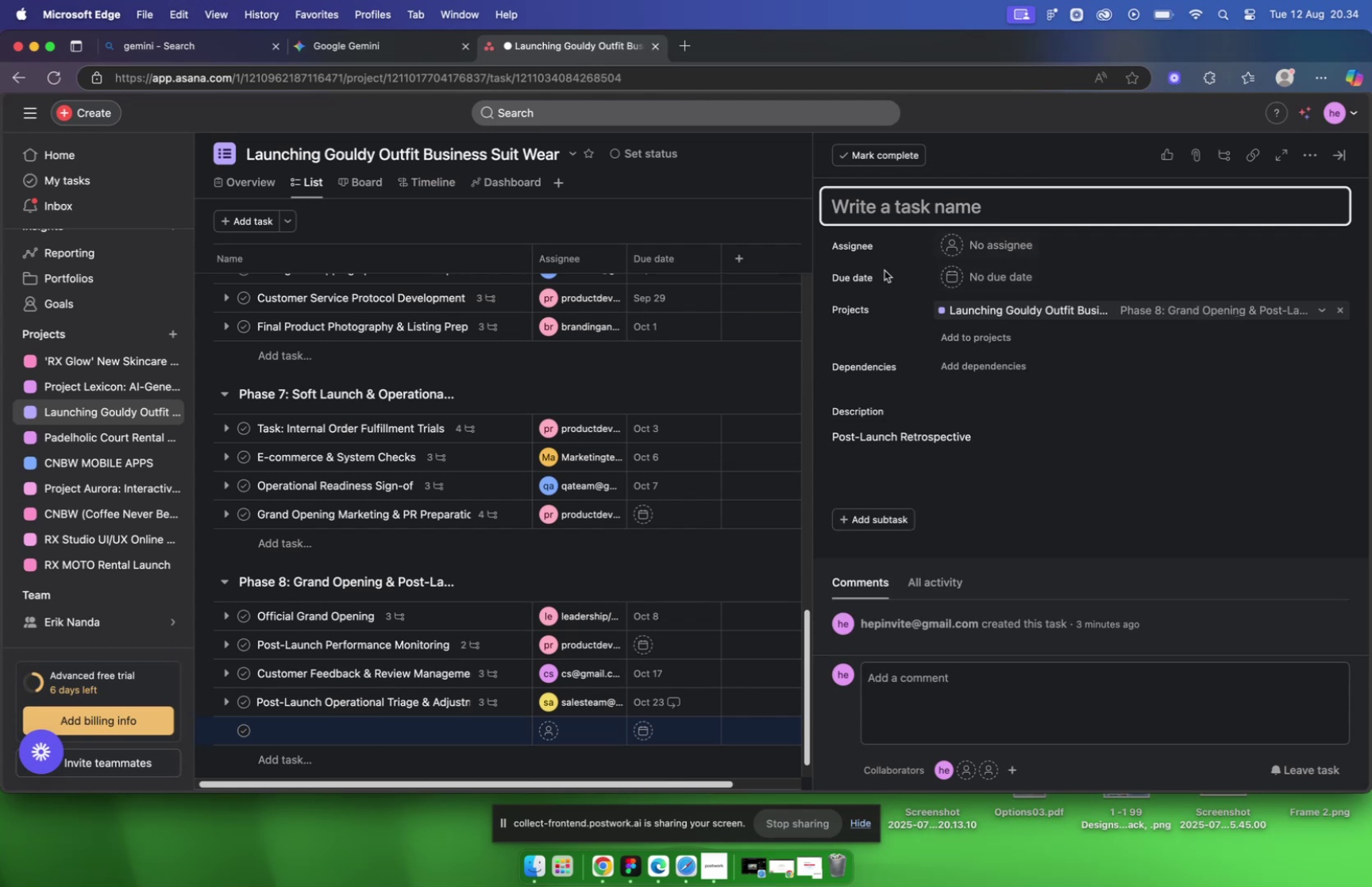 
mouse_move([568, 735])
 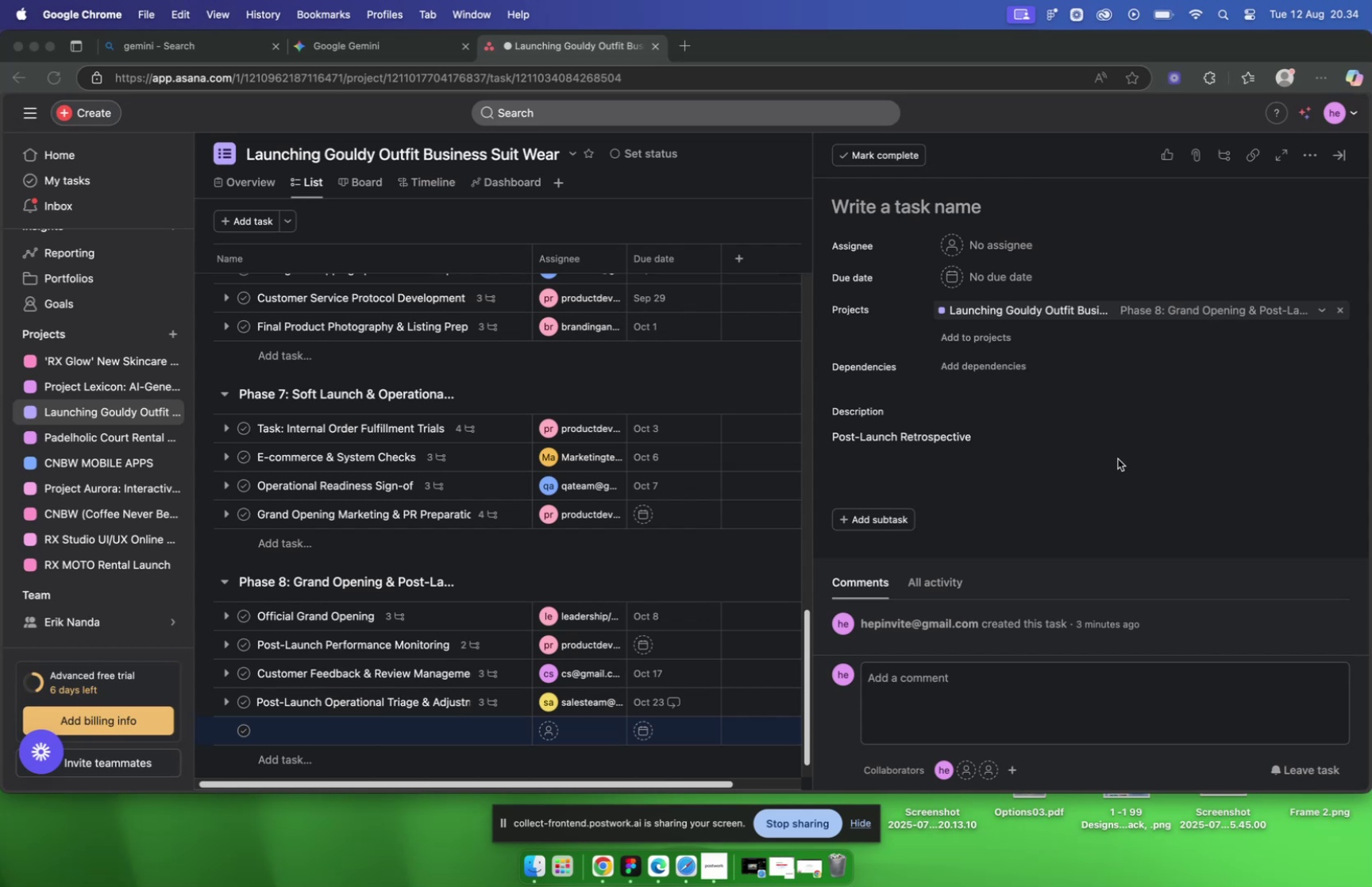 
wait(17.13)
 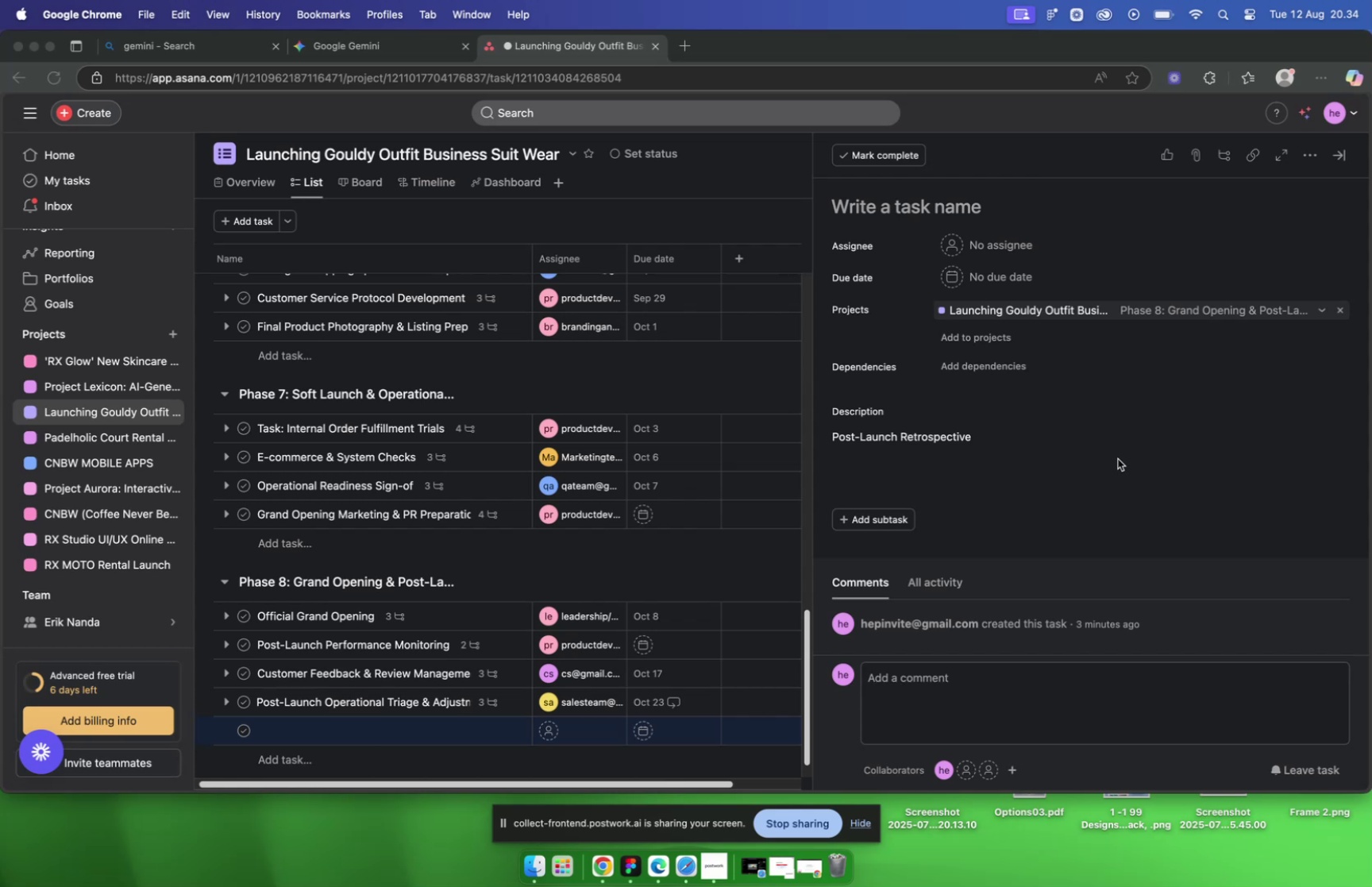 
left_click([383, 54])
 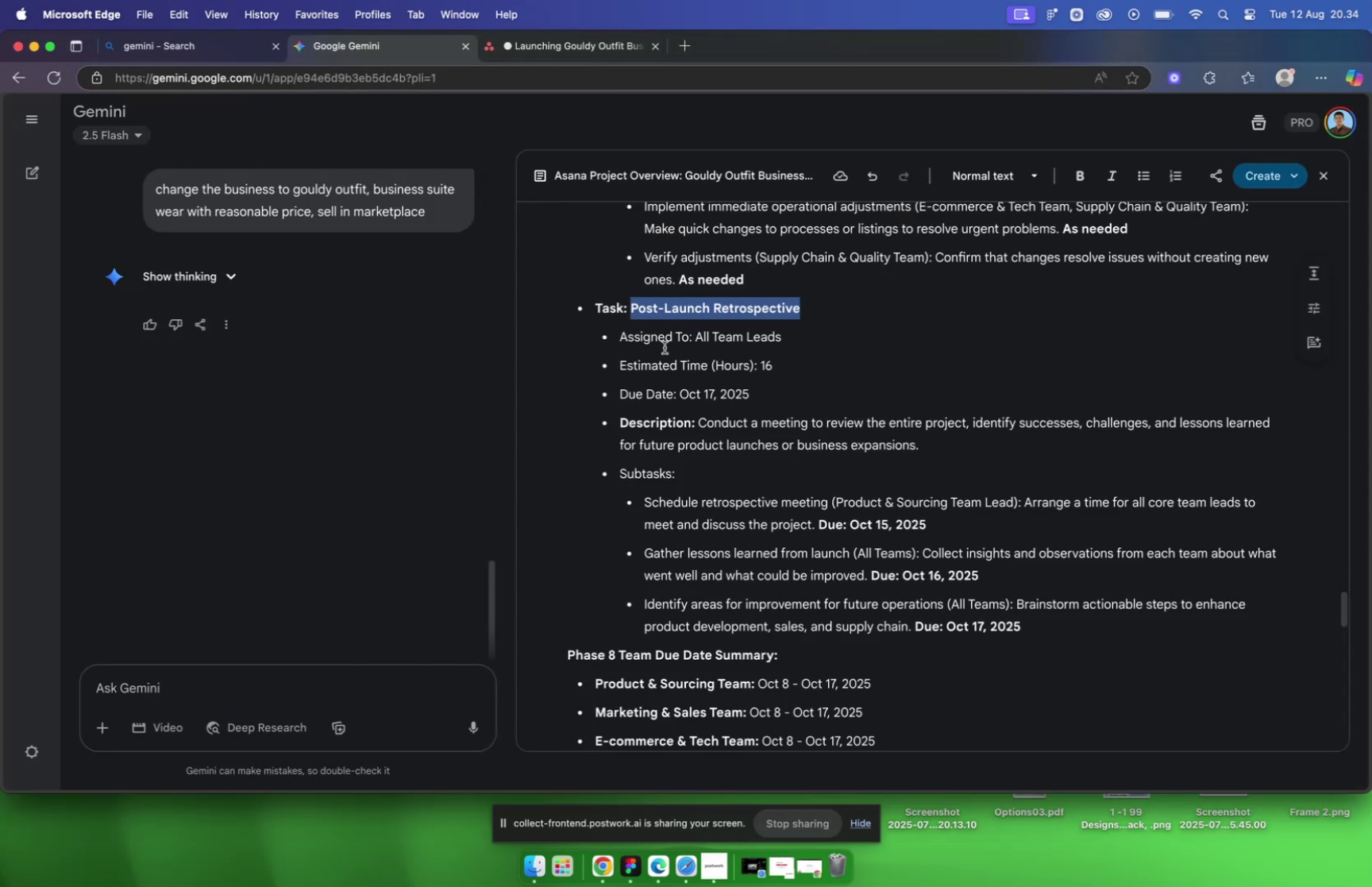 
key(Meta+CommandLeft)
 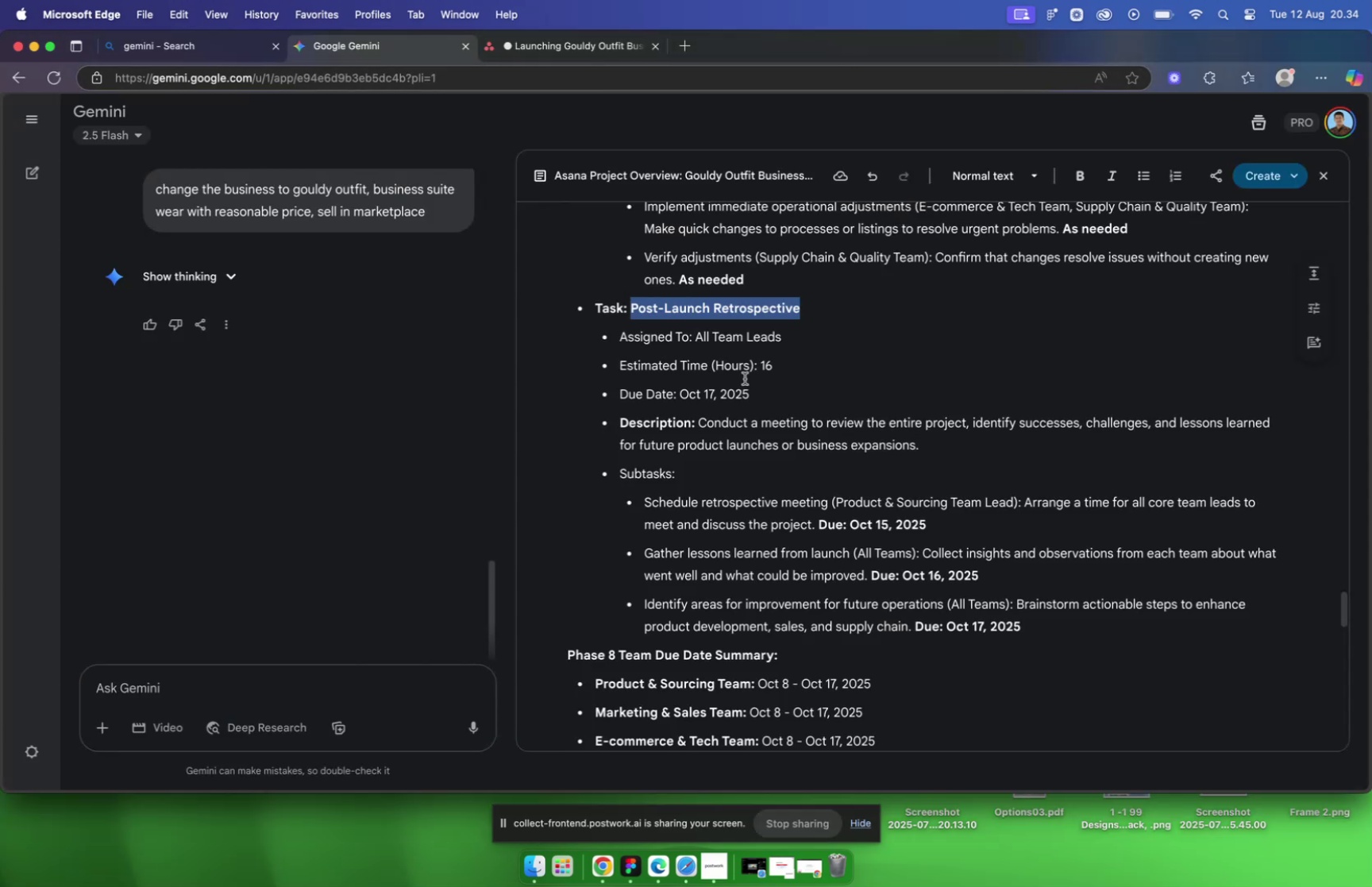 
key(Meta+C)
 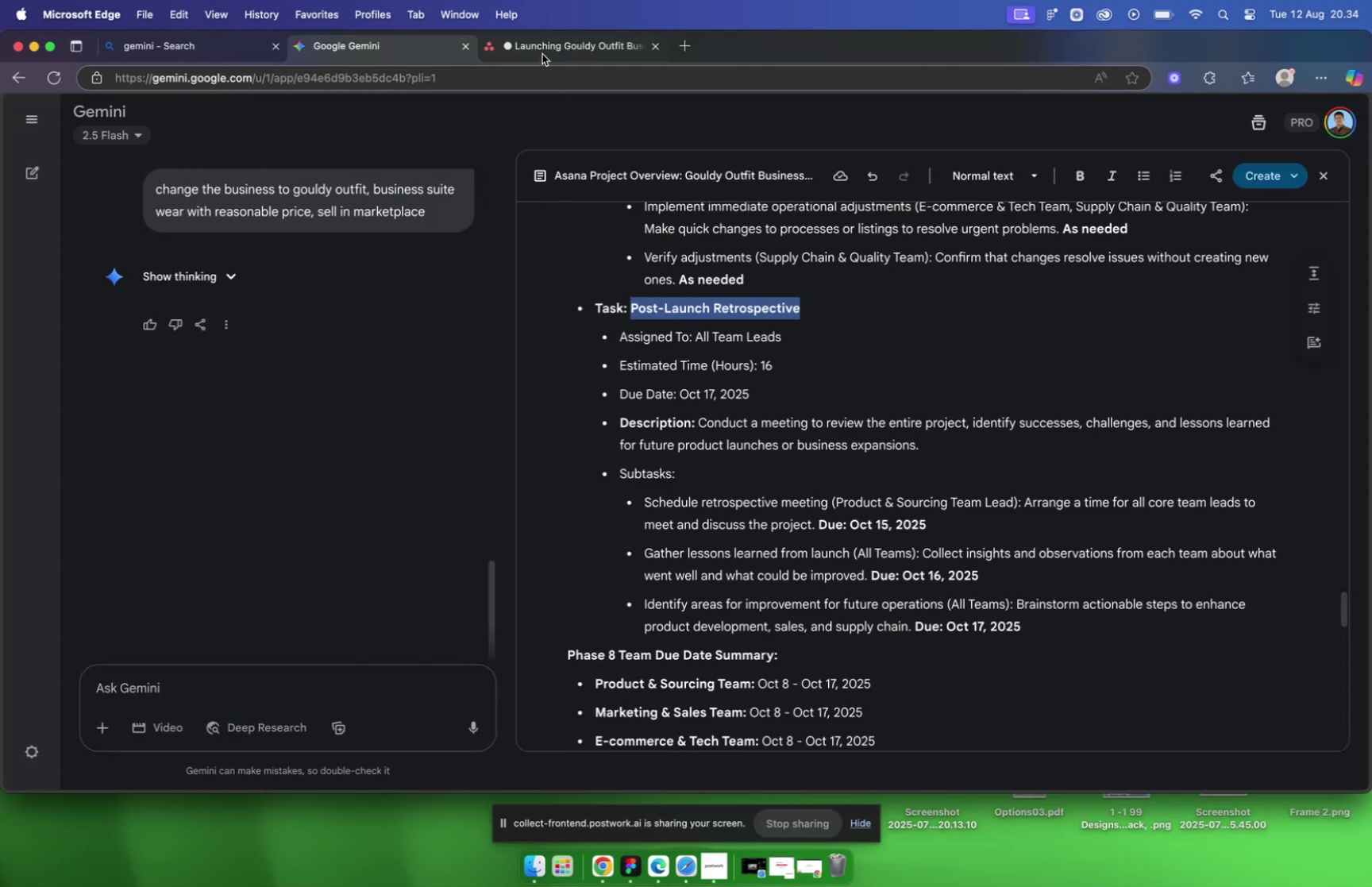 
left_click([542, 52])
 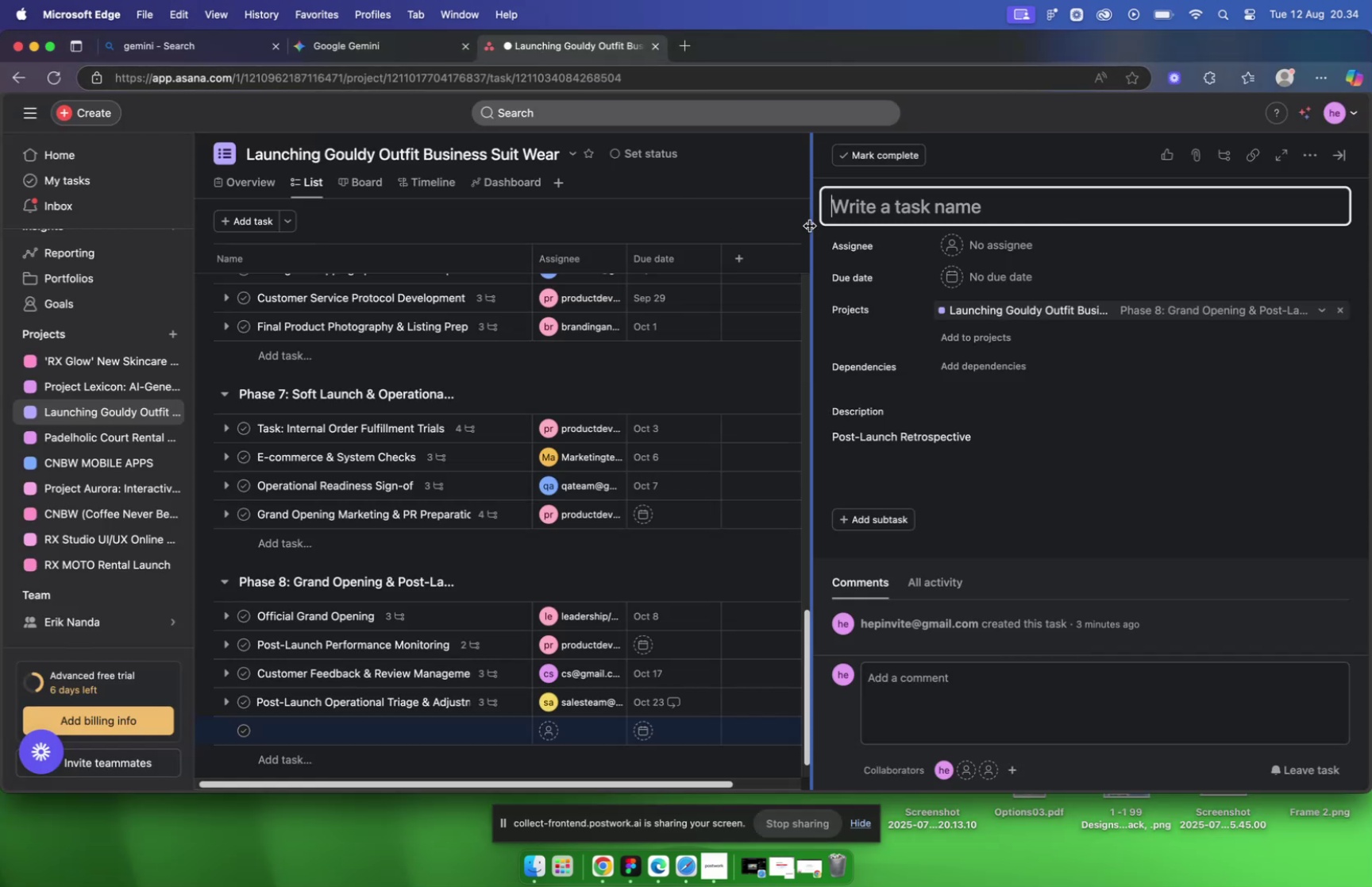 
key(Meta+V)
 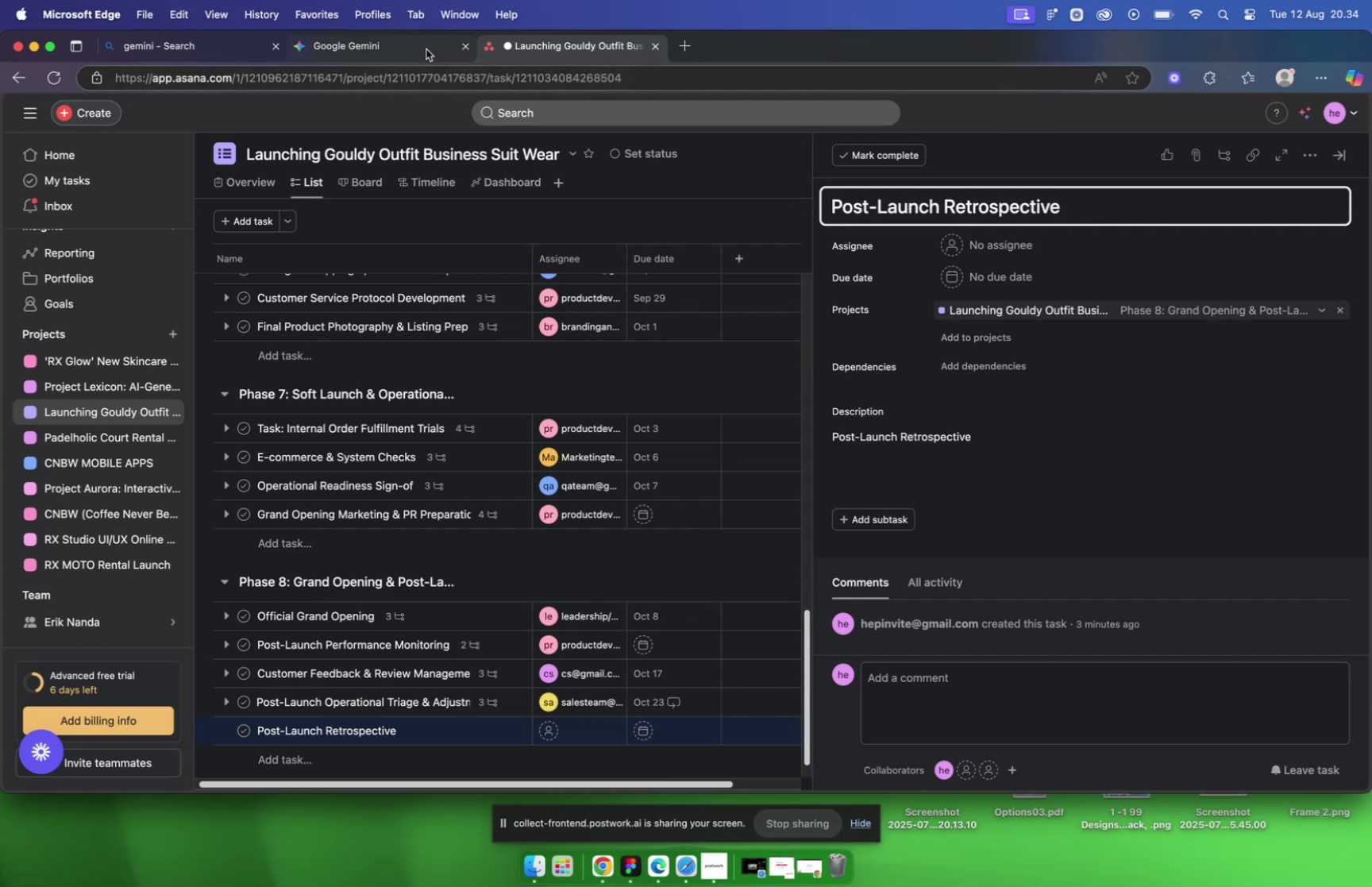 
left_click([426, 48])
 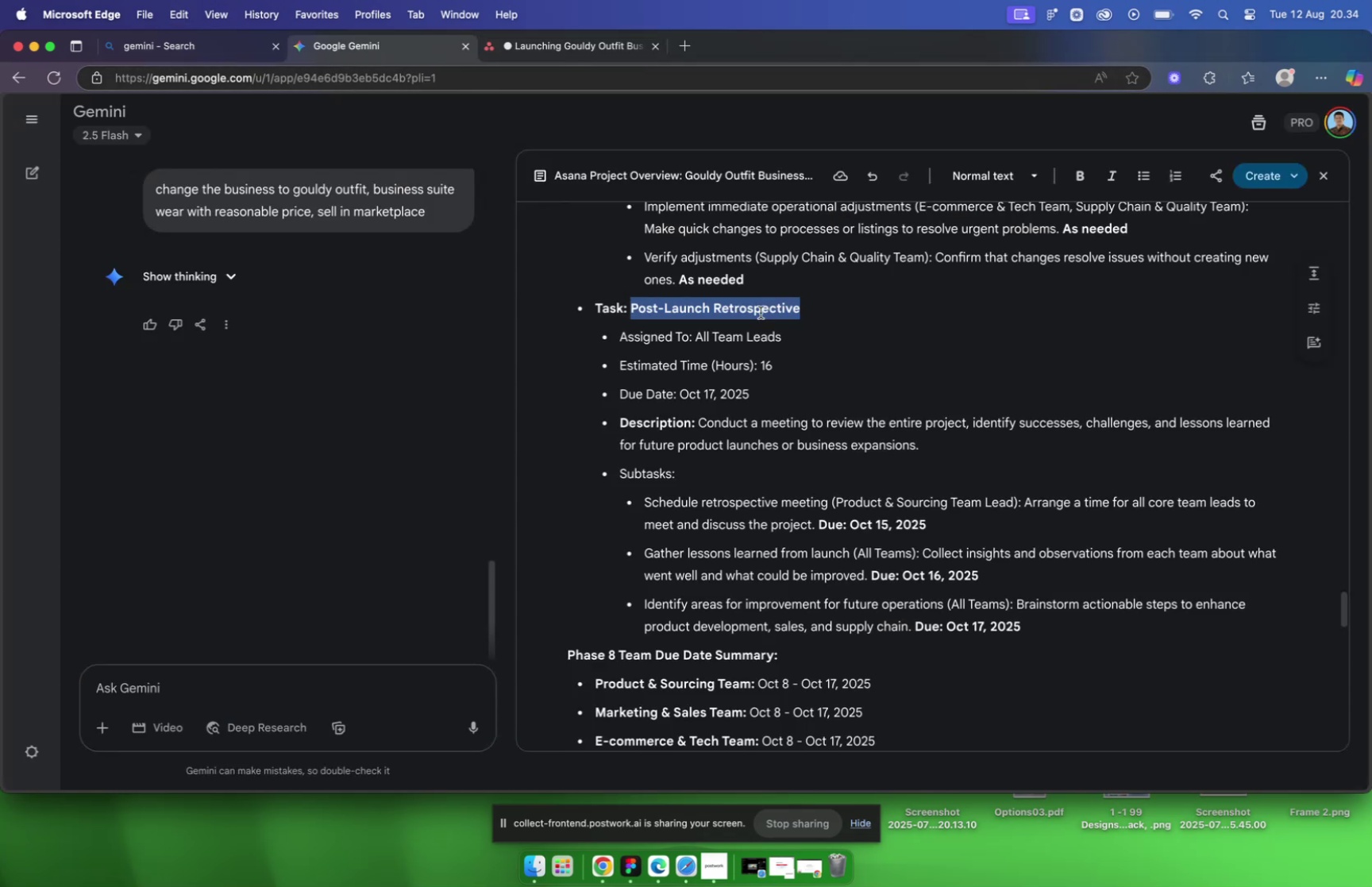 
left_click_drag(start_coordinate=[701, 425], to_coordinate=[981, 440])
 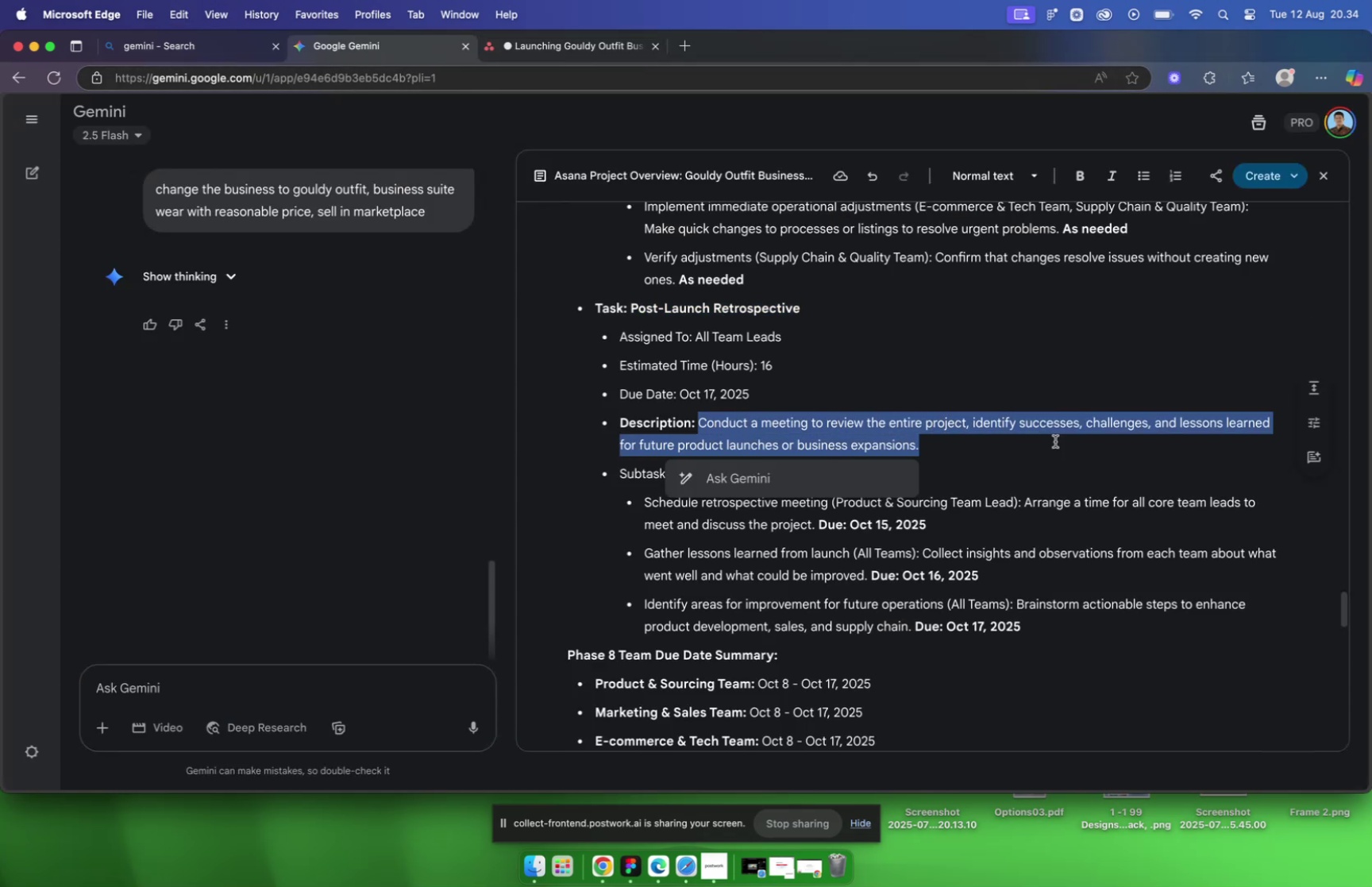 
key(Meta+C)
 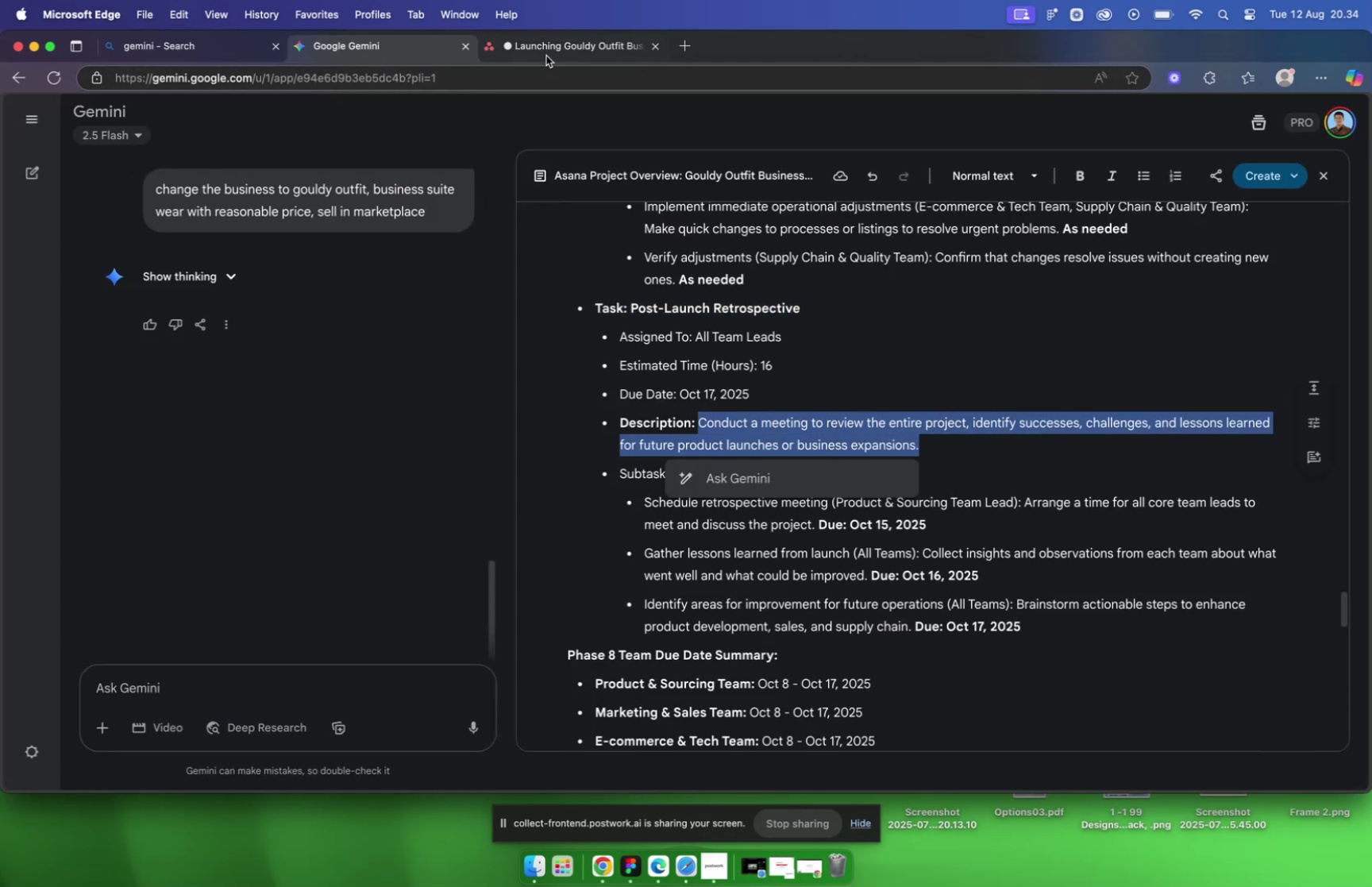 
left_click([544, 43])
 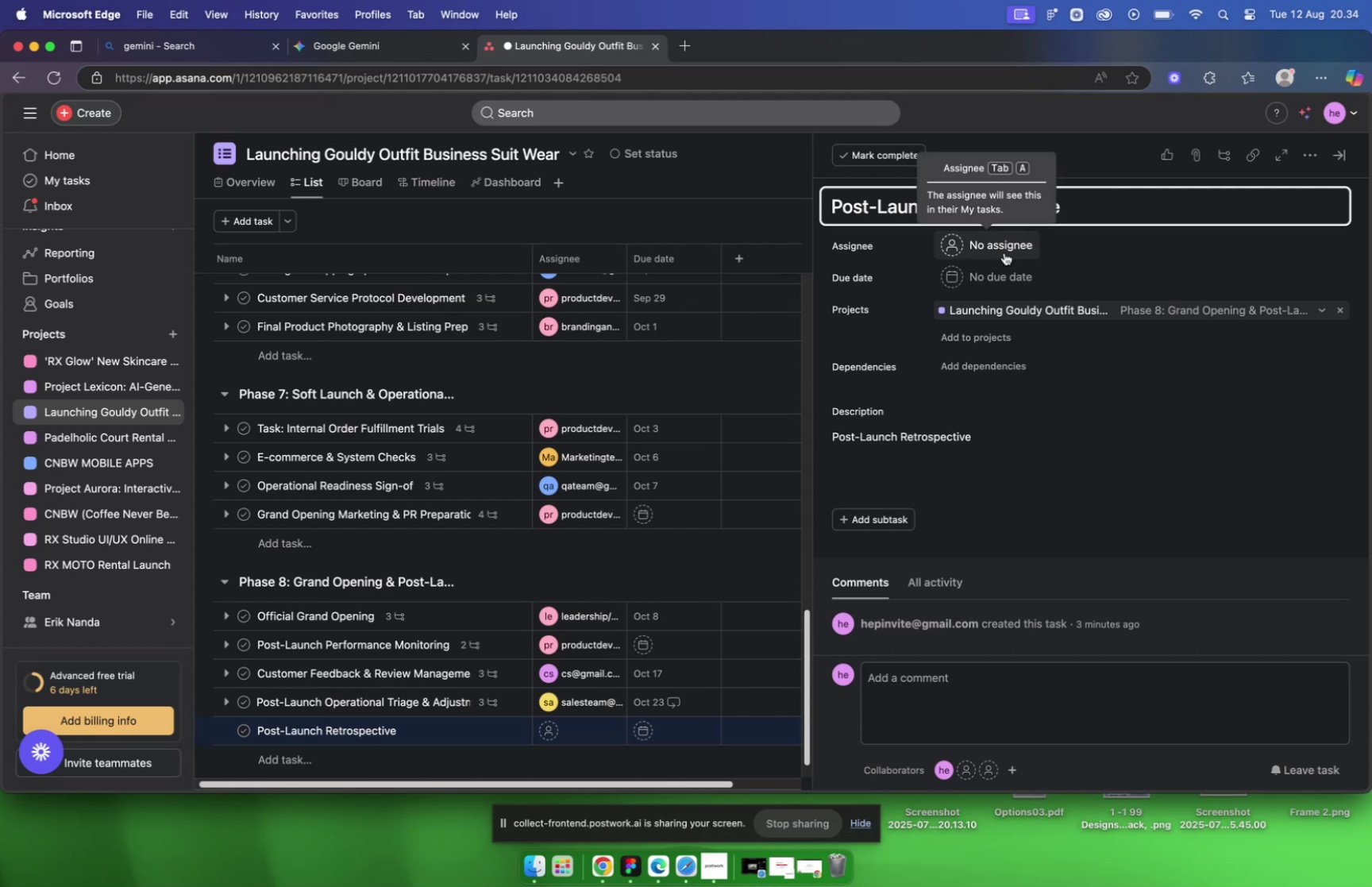 
left_click([1004, 253])
 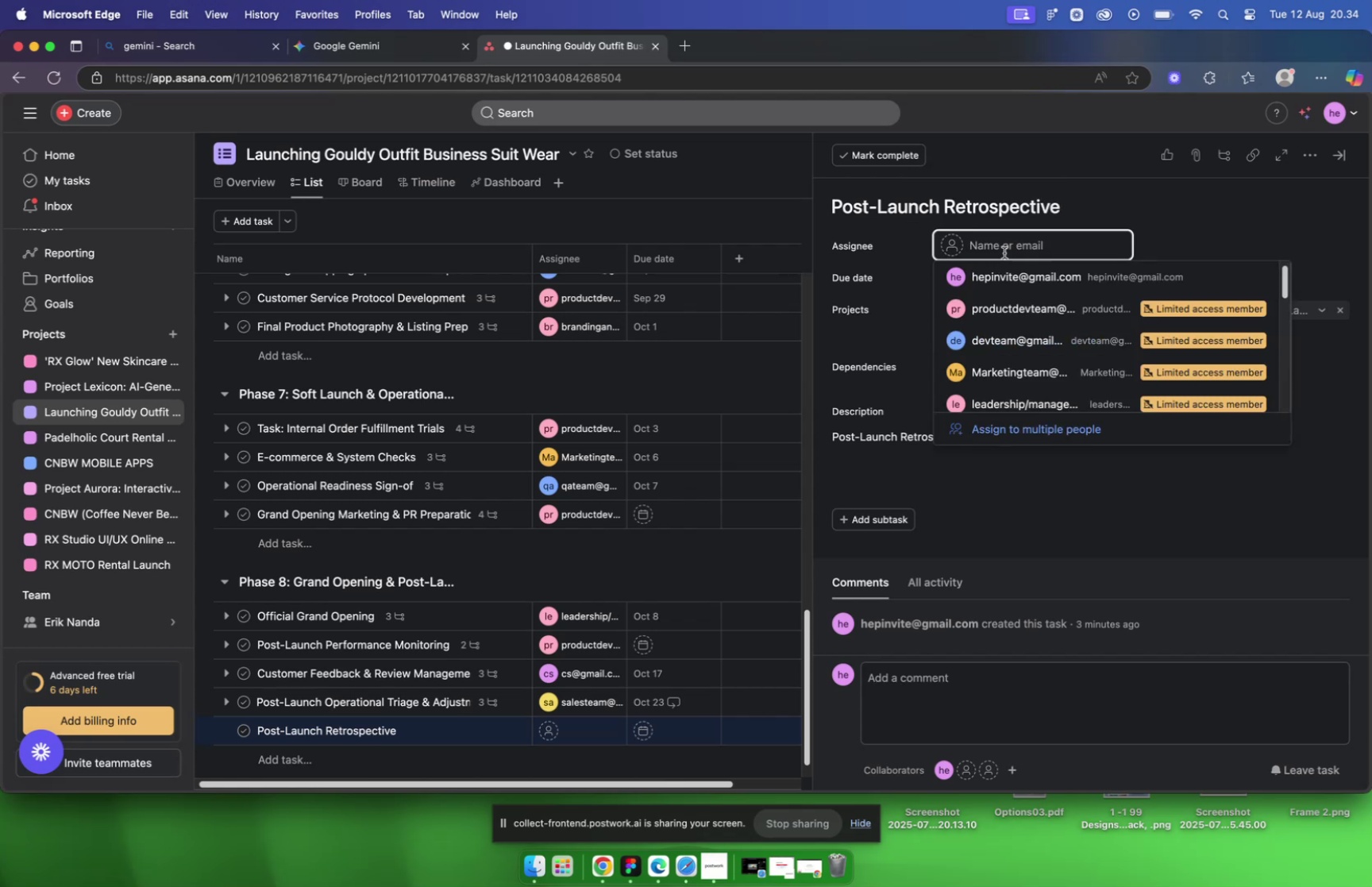 
type(lead)
 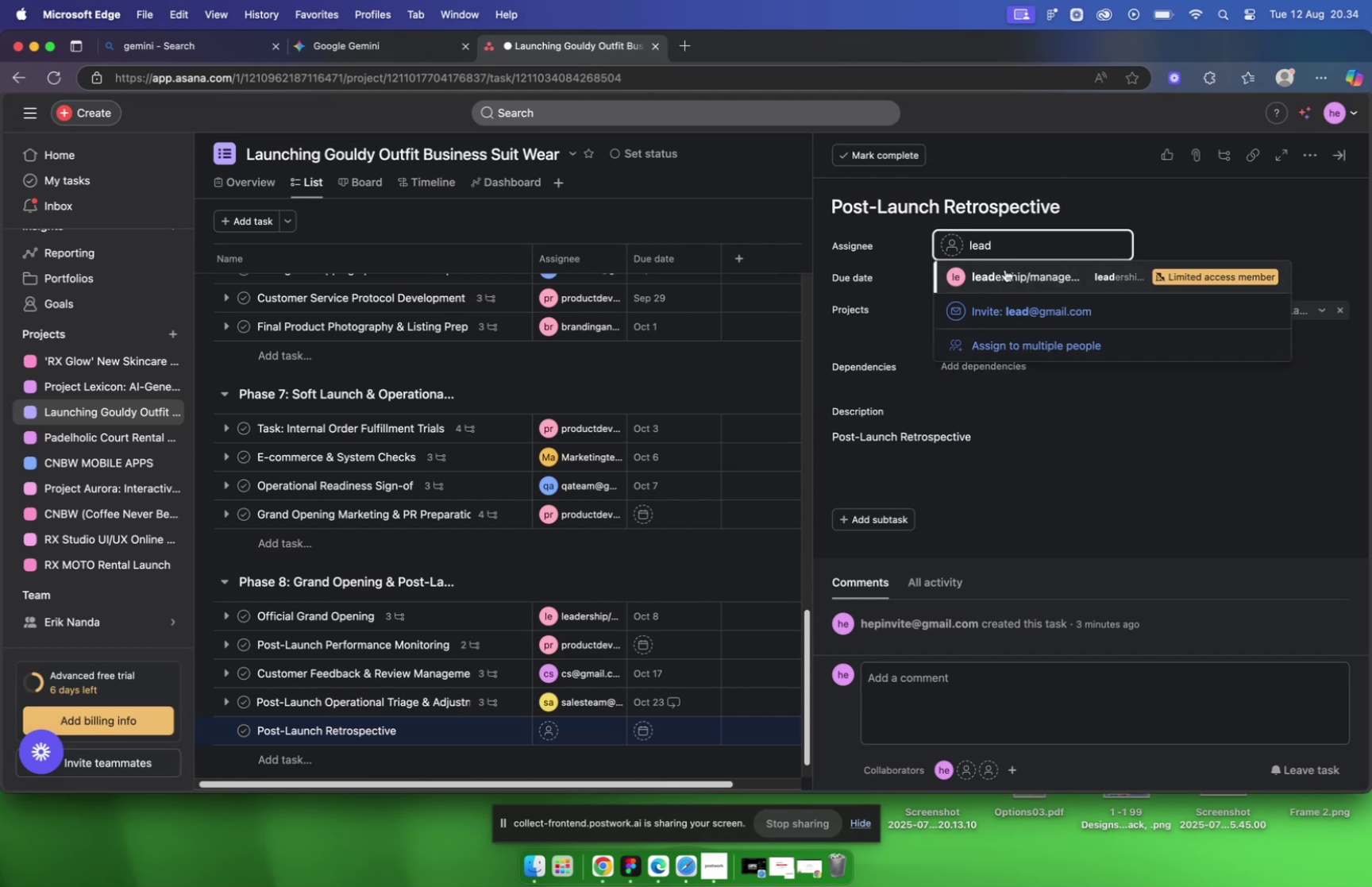 
left_click([1005, 271])
 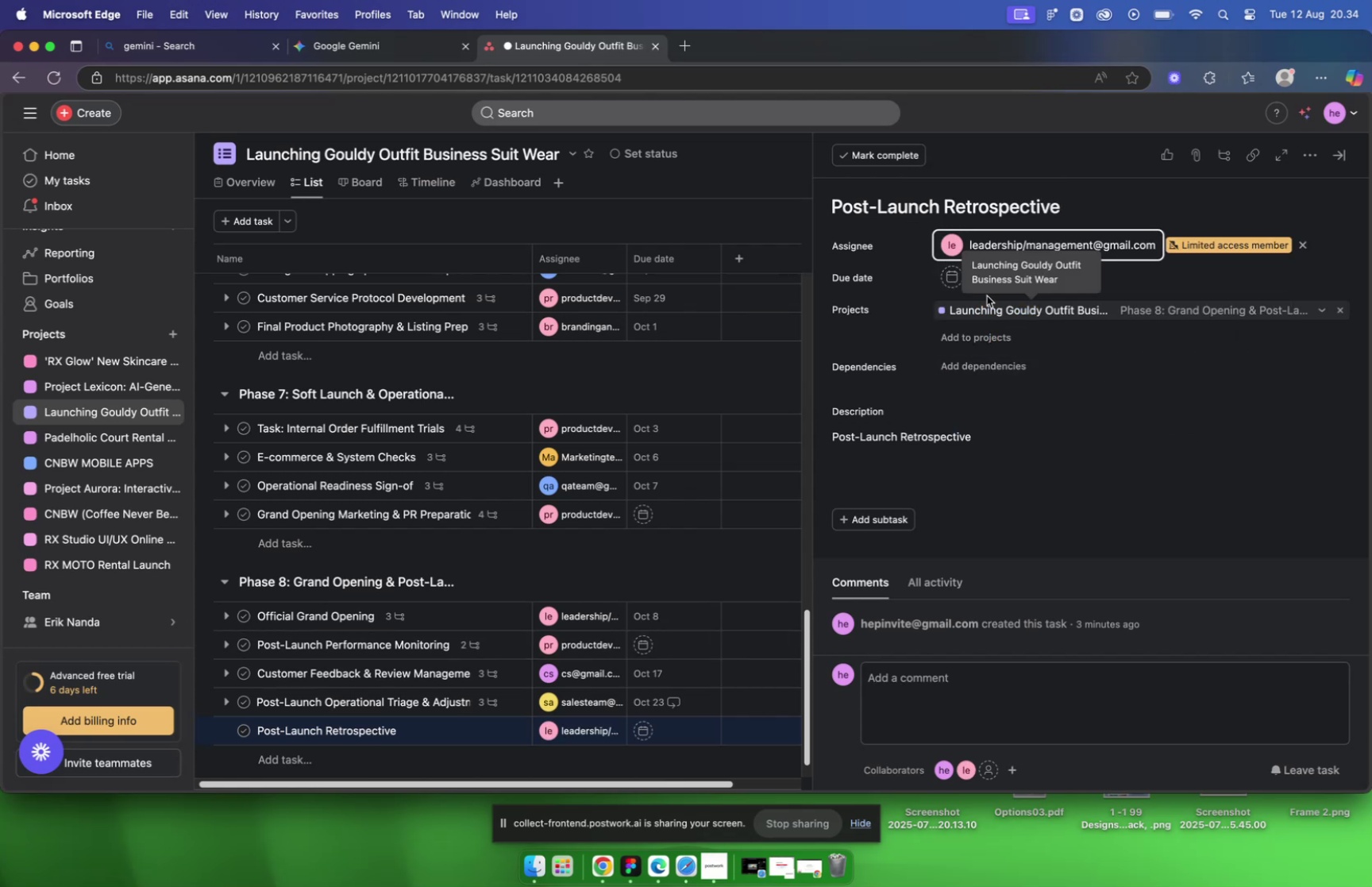 
left_click([982, 284])
 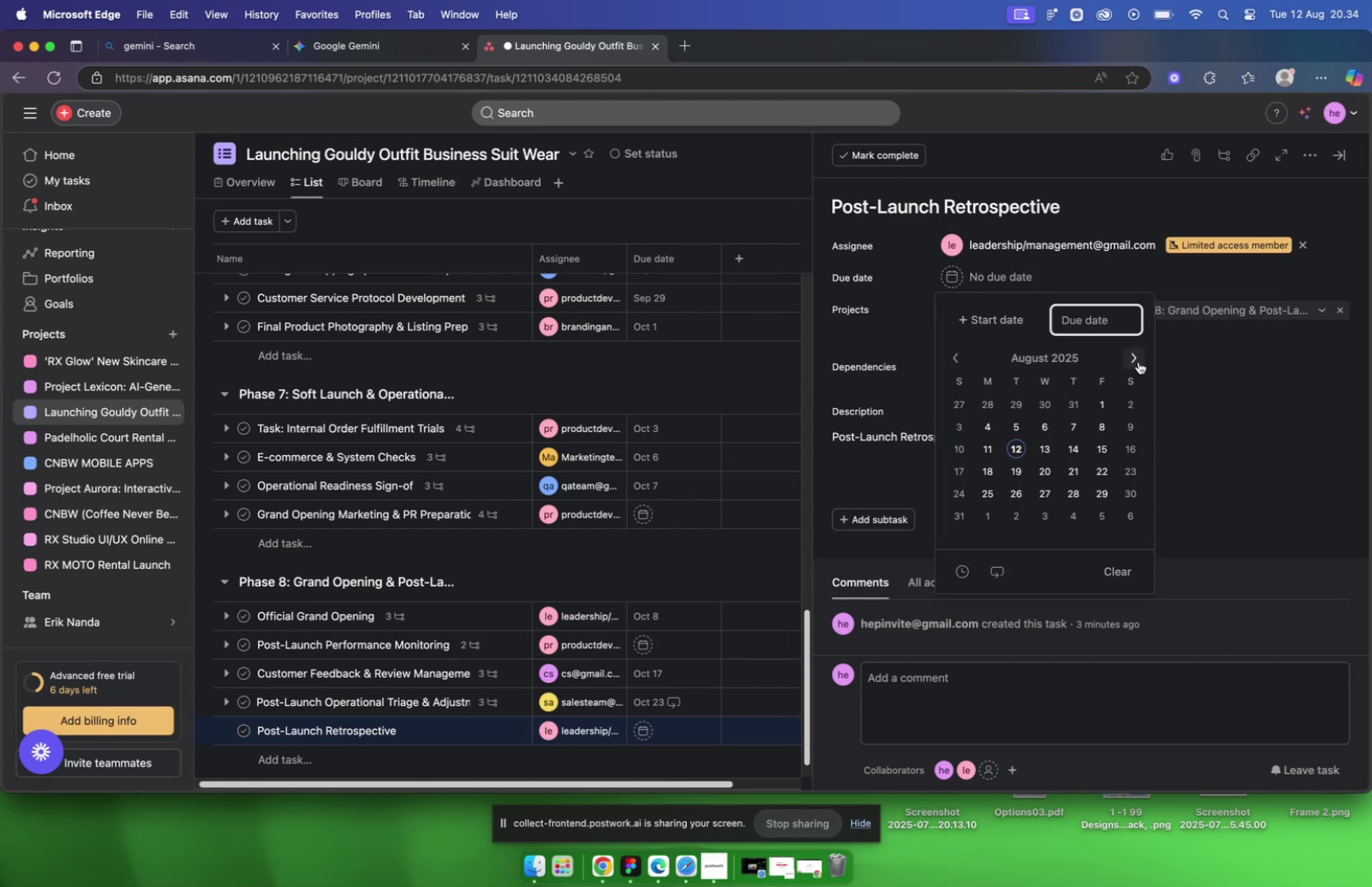 
double_click([1139, 361])
 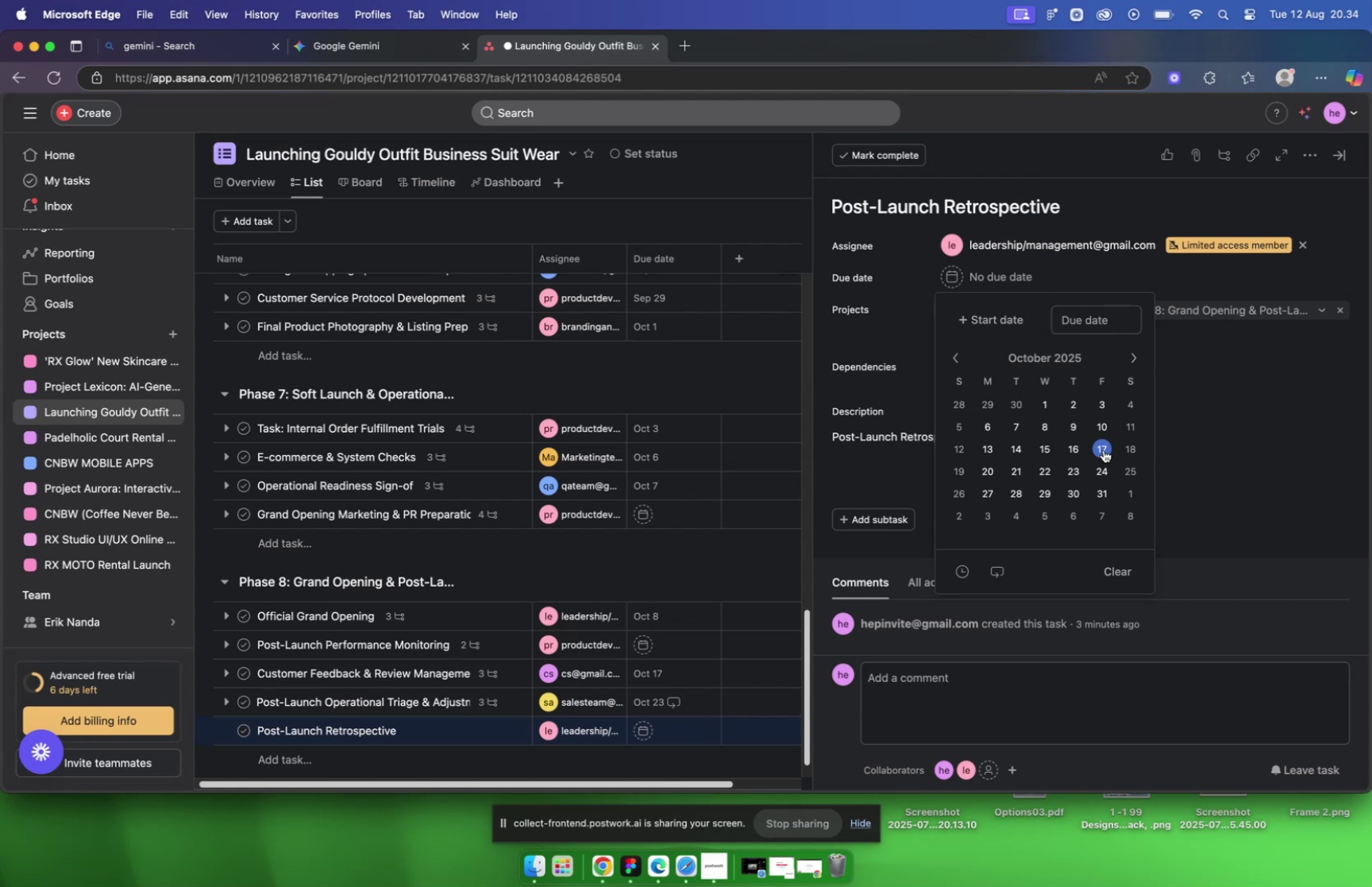 
left_click([1245, 394])
 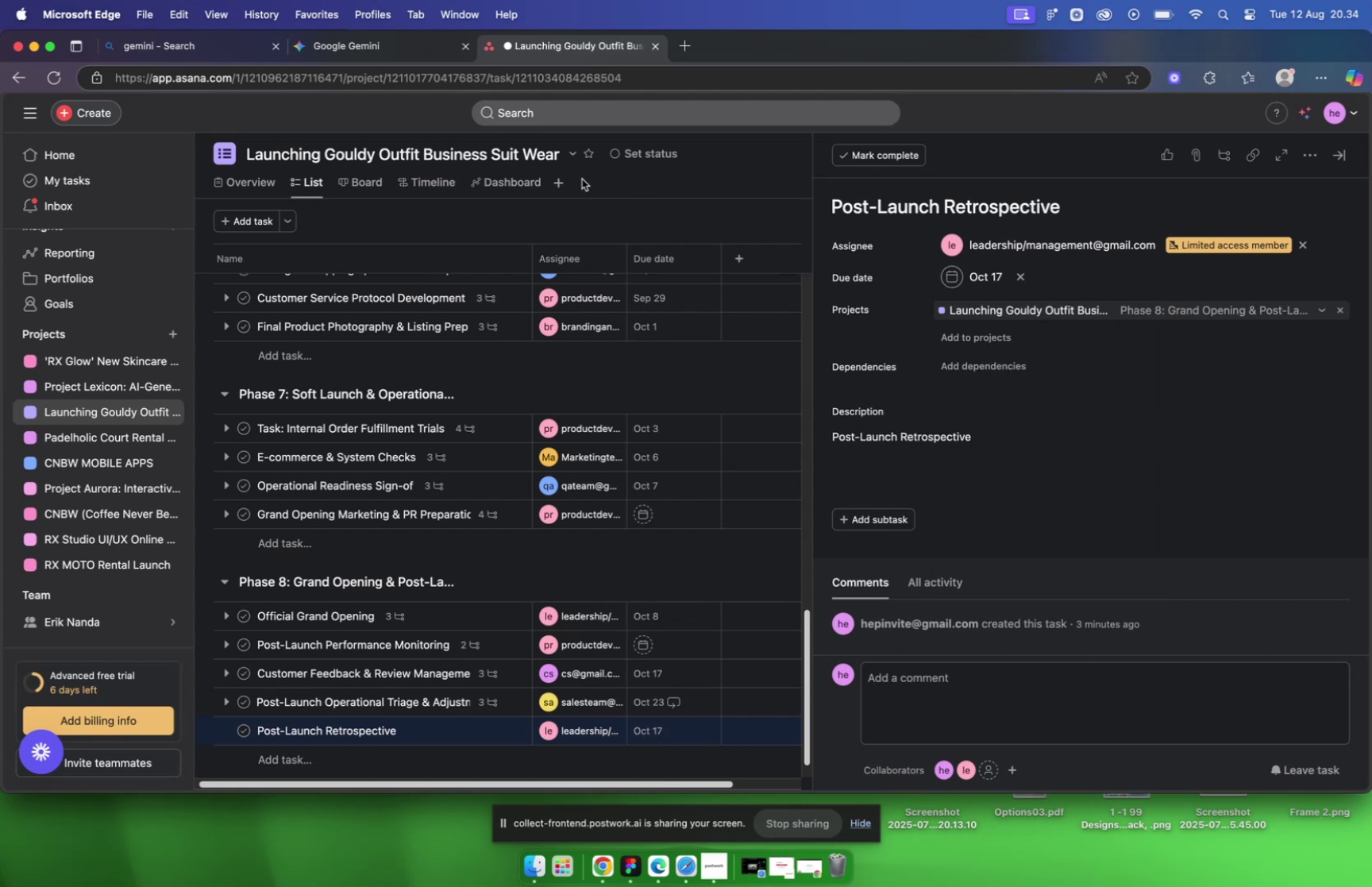 
left_click([373, 52])
 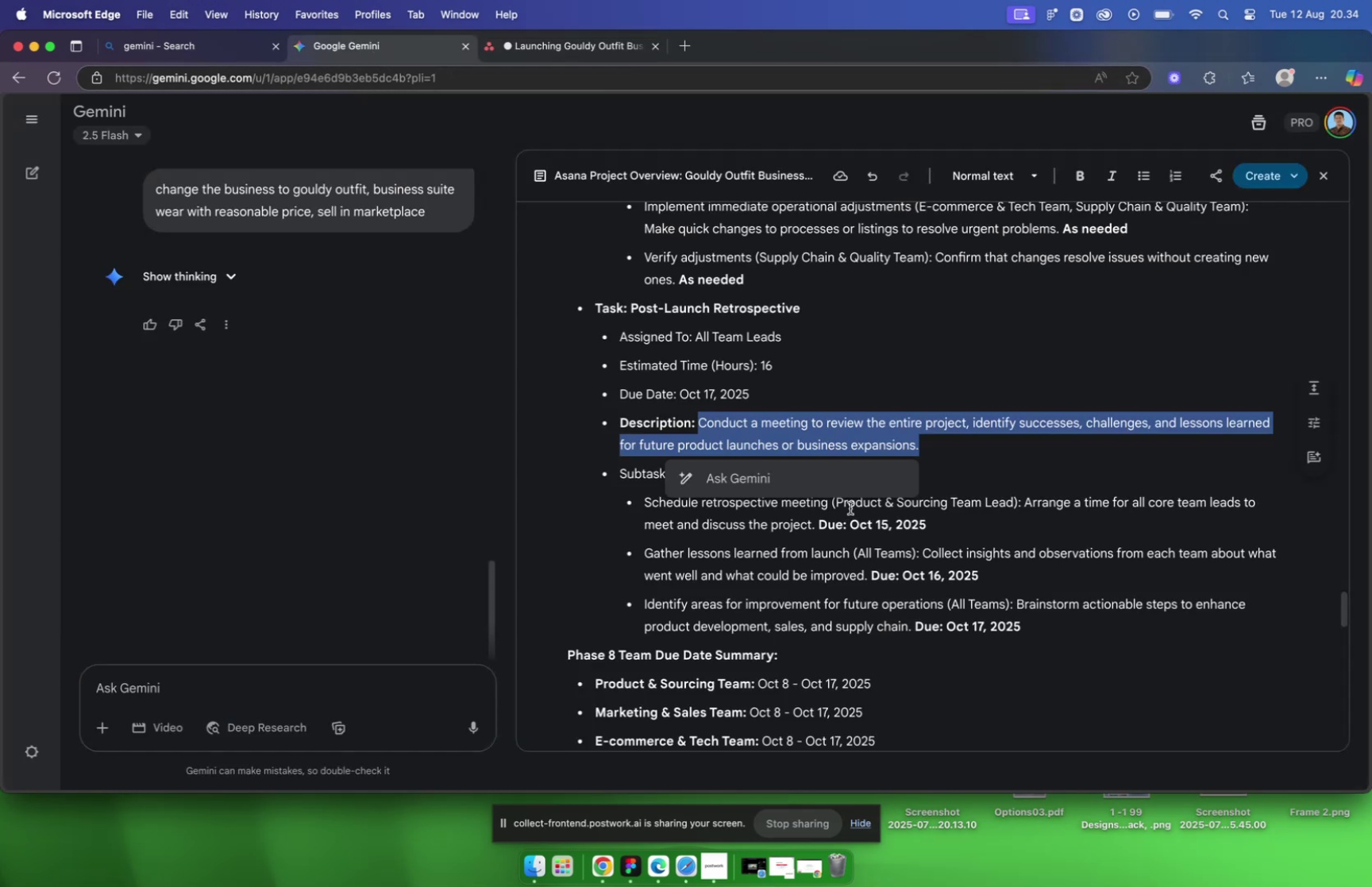 
key(Meta+CommandLeft)
 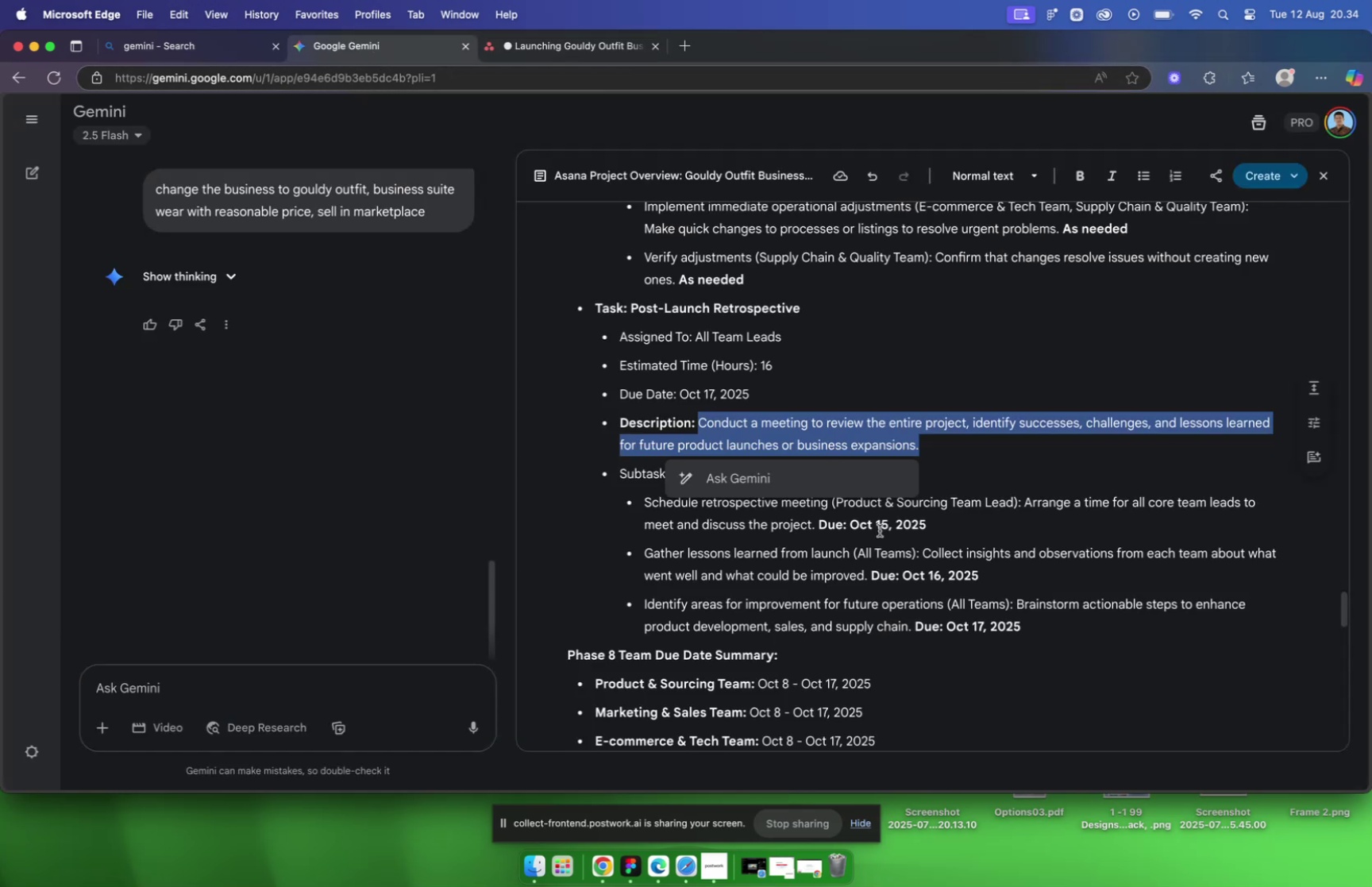 
key(Meta+C)
 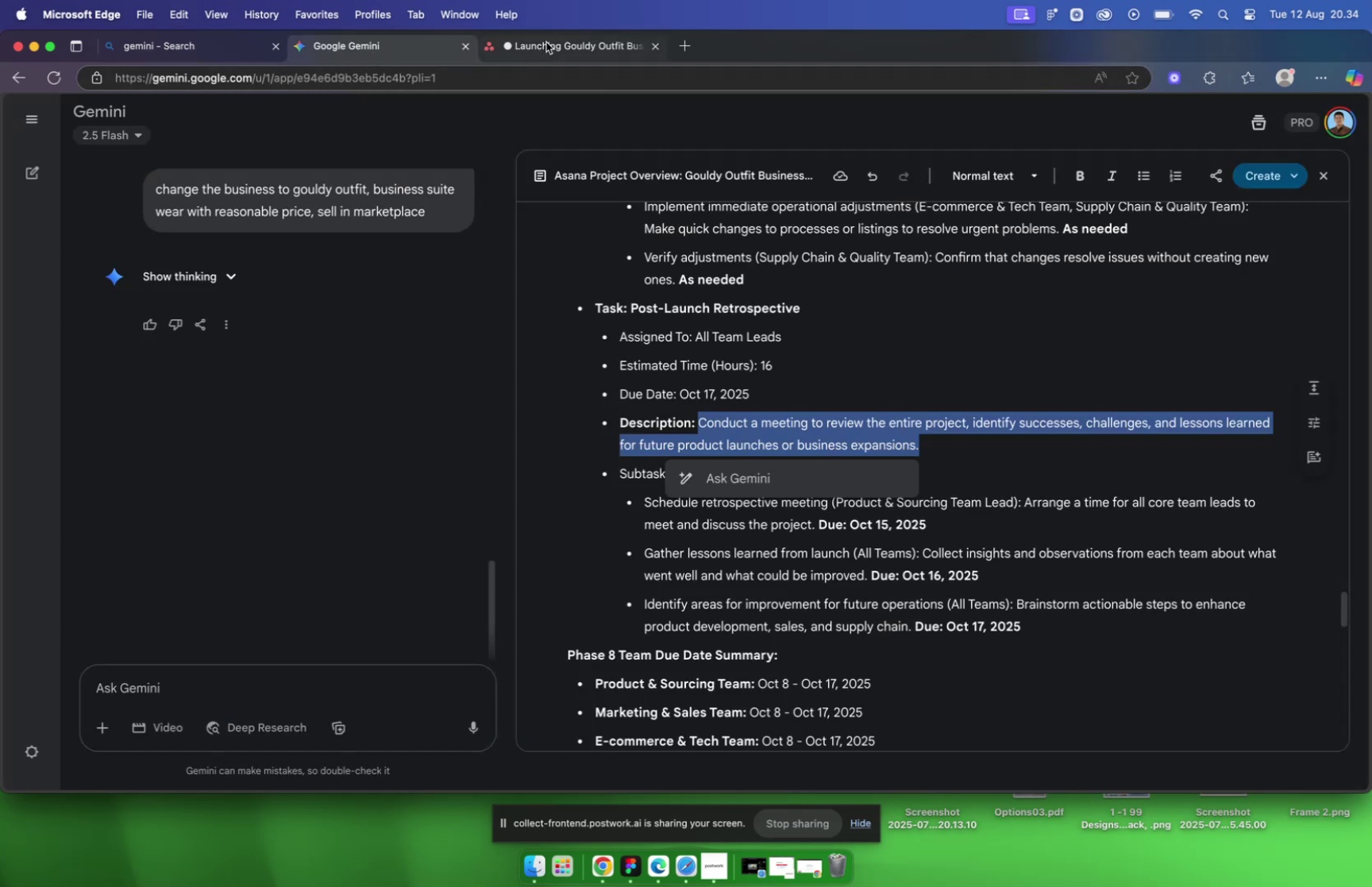 
left_click([550, 43])
 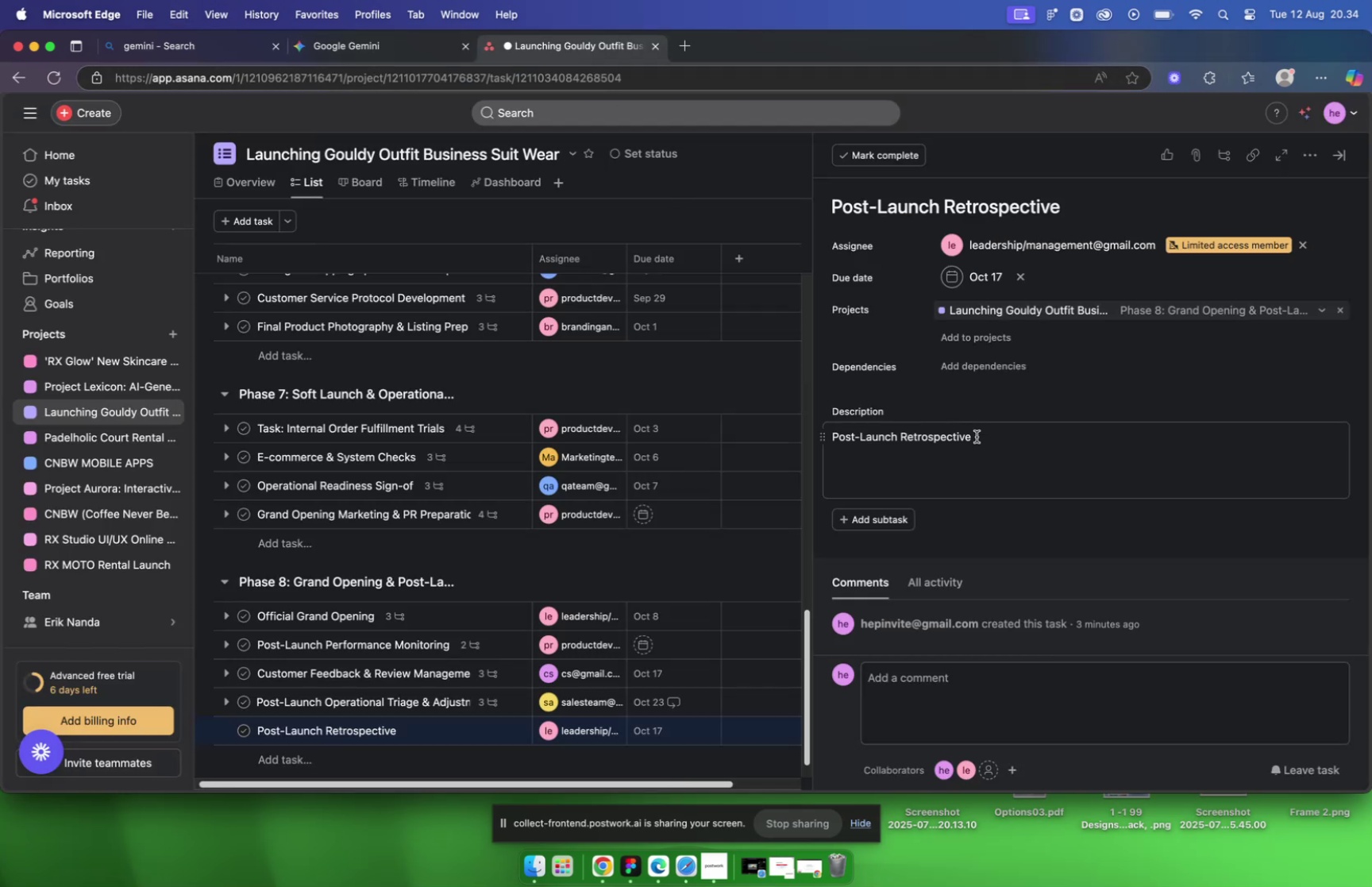 
left_click([980, 444])
 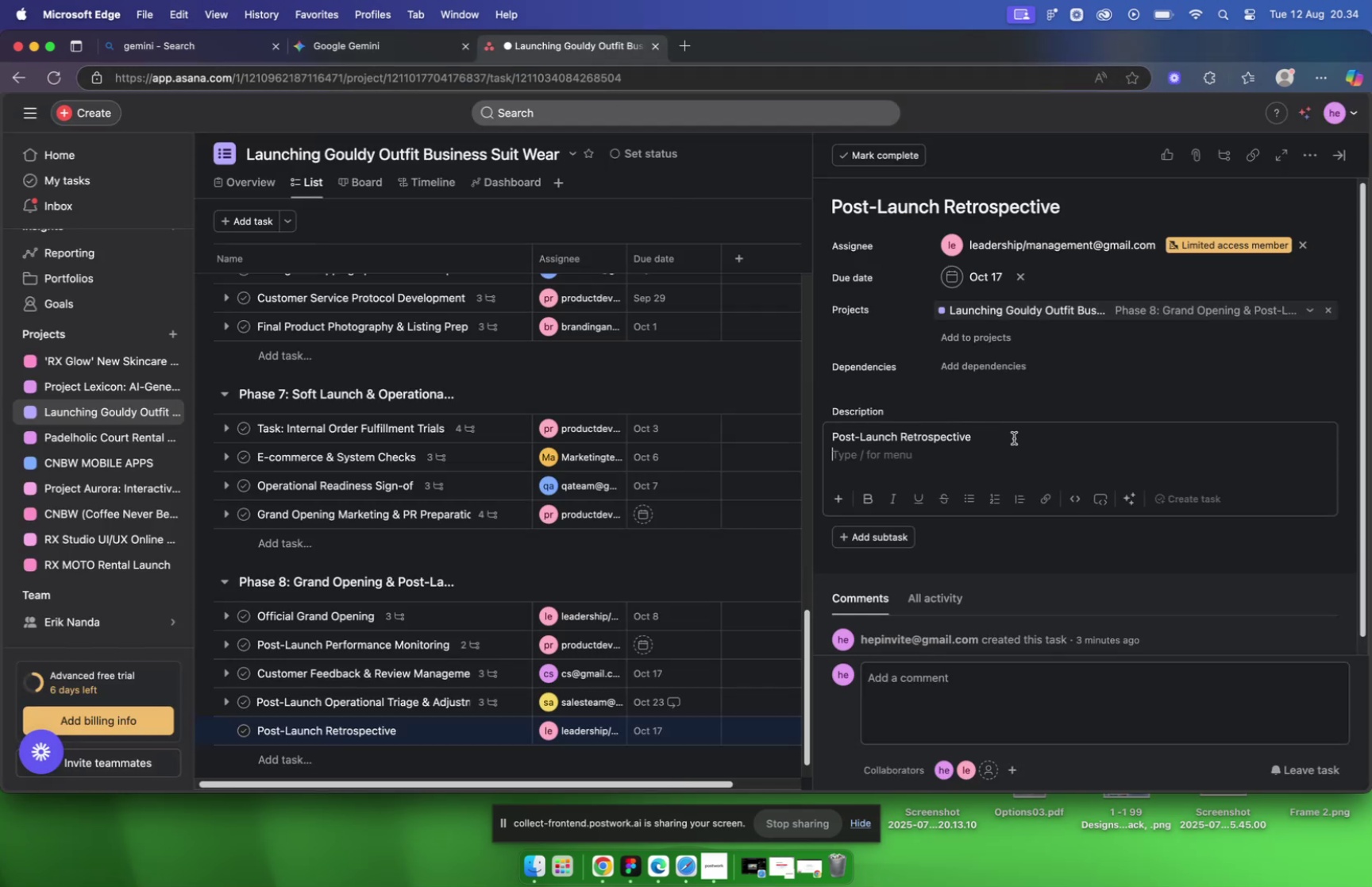 
left_click_drag(start_coordinate=[1012, 437], to_coordinate=[785, 434])
 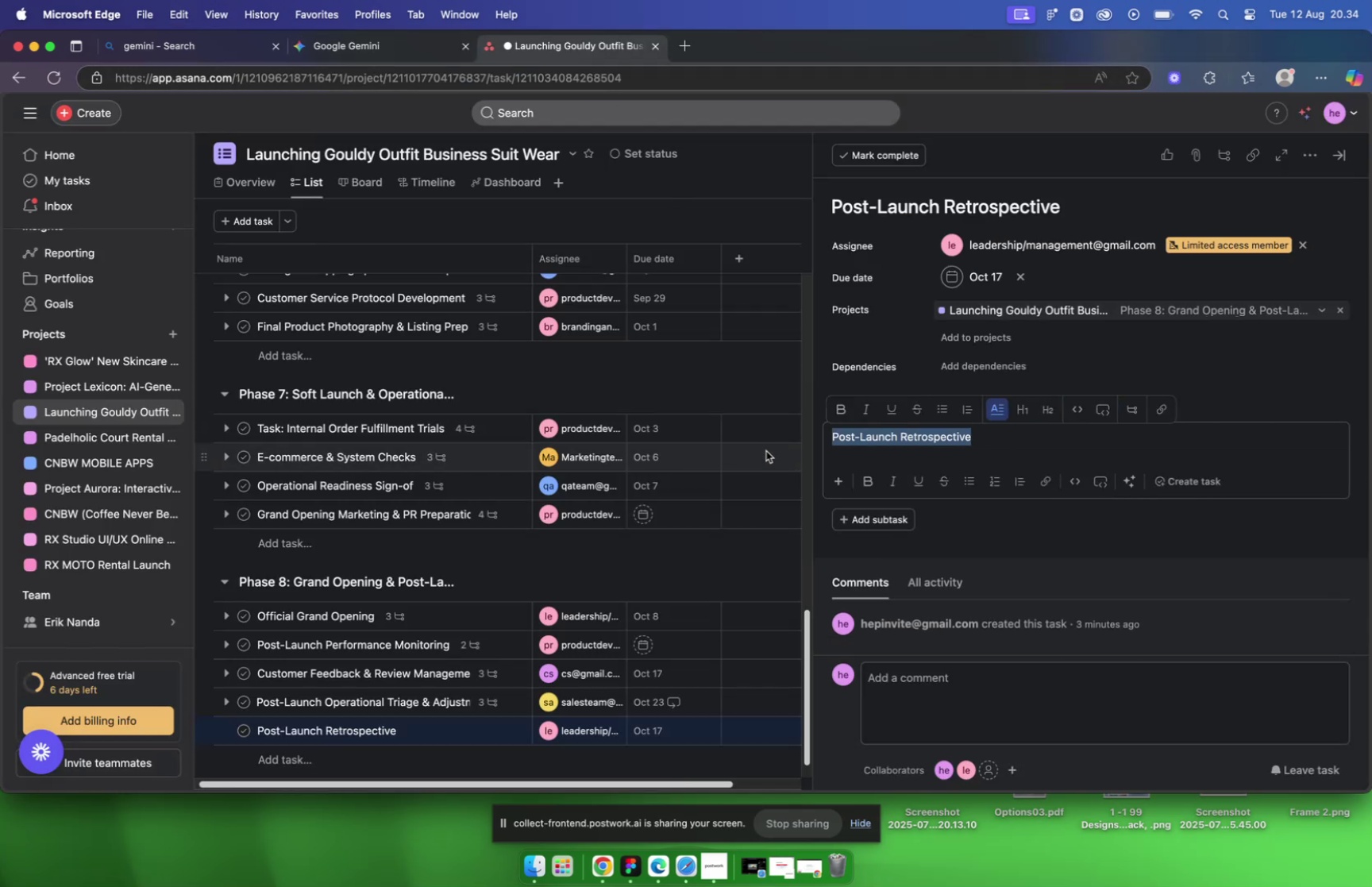 
key(Meta+V)
 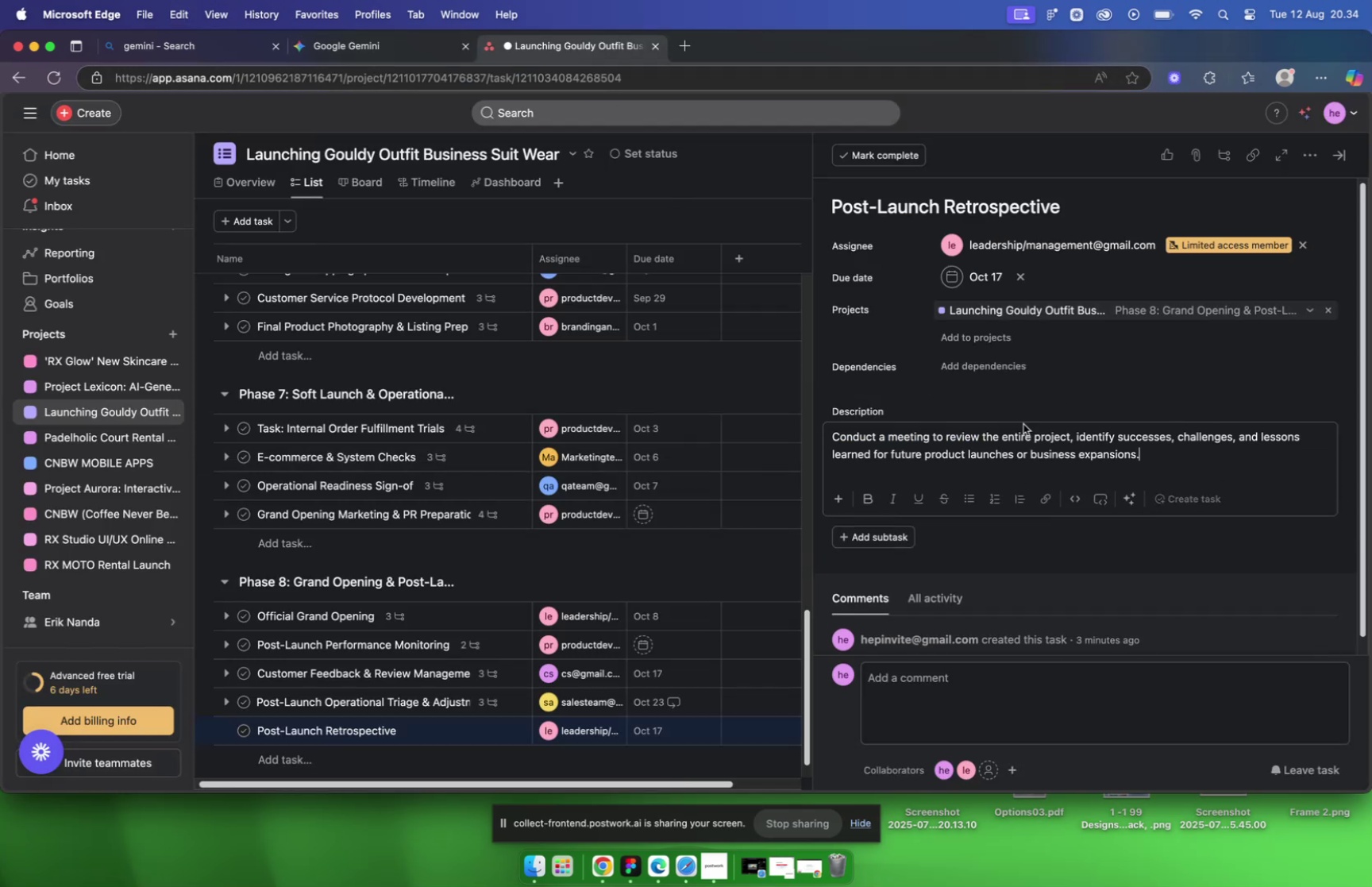 
left_click([883, 539])
 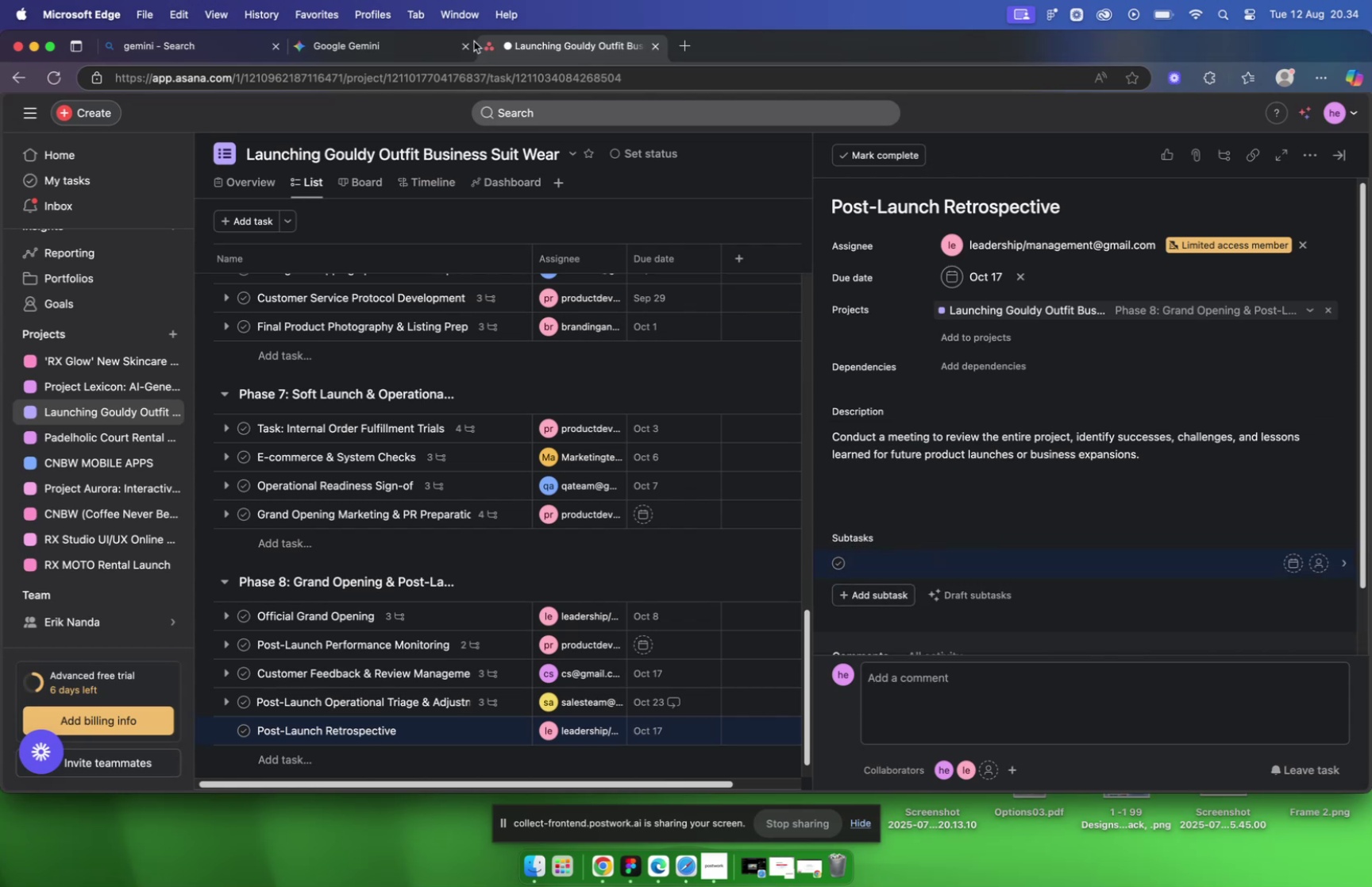 
left_click([383, 49])
 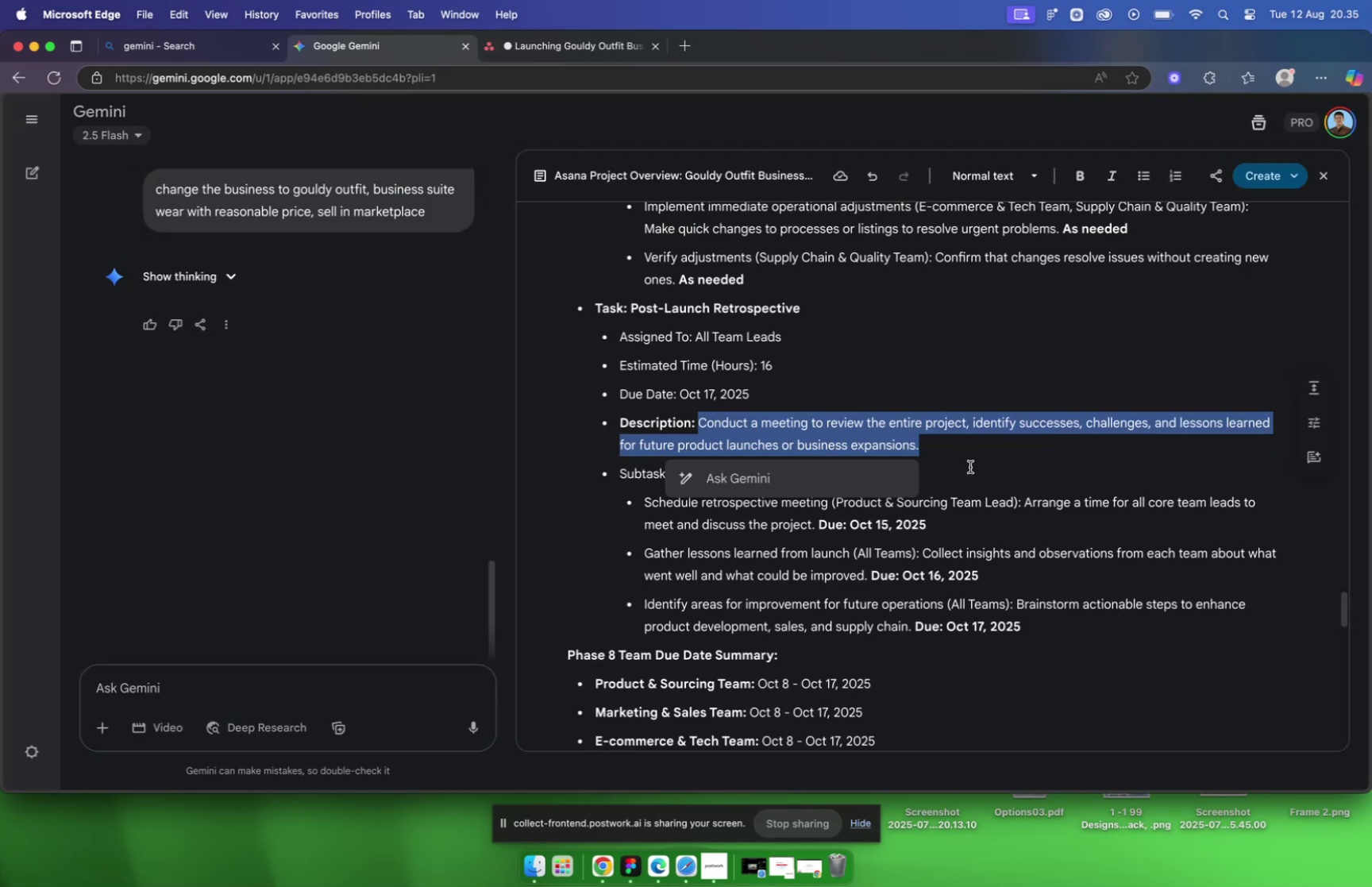 
left_click([975, 466])
 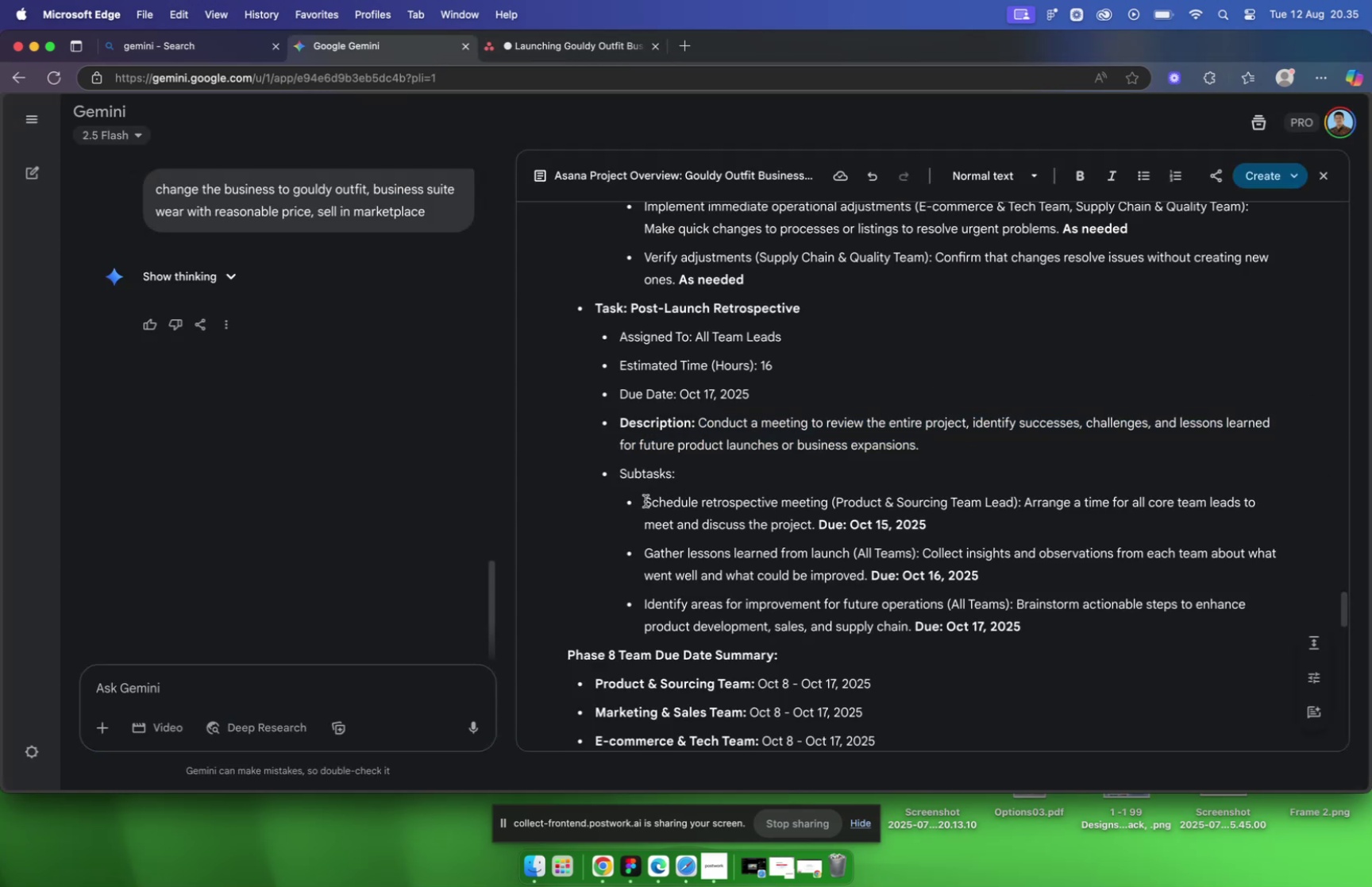 
left_click_drag(start_coordinate=[646, 501], to_coordinate=[827, 509])
 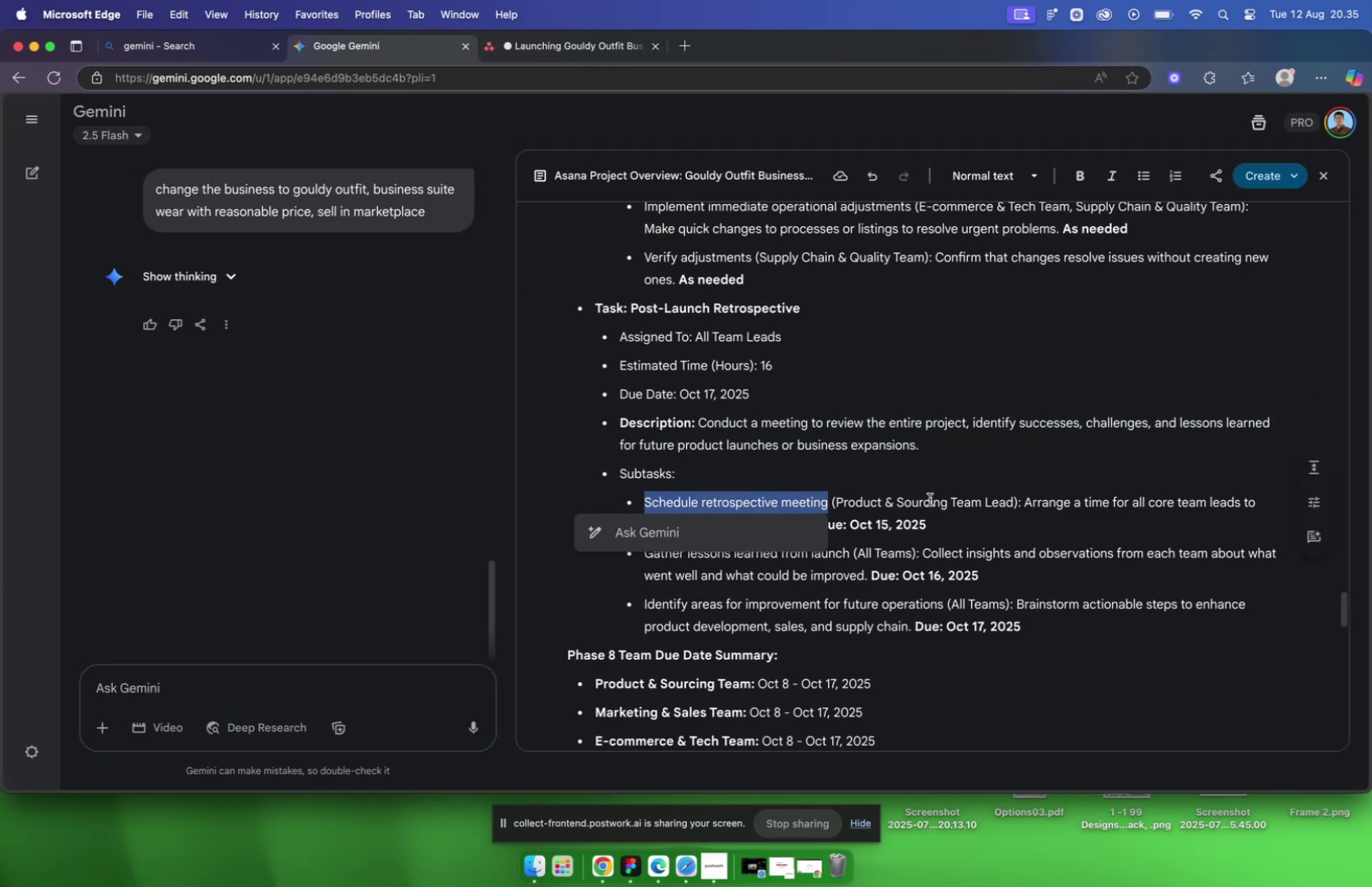 
key(Meta+C)
 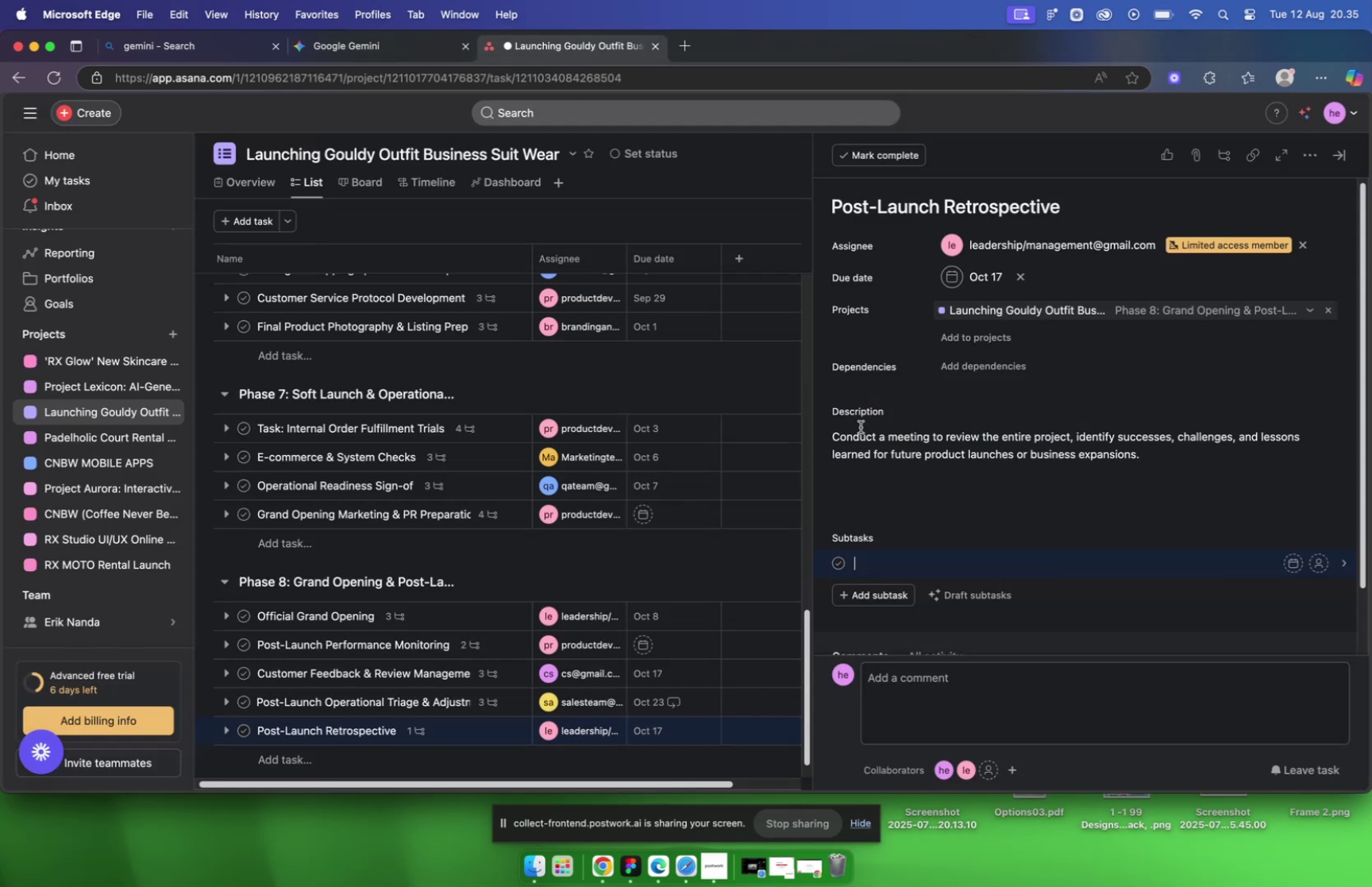 
key(Meta+V)
 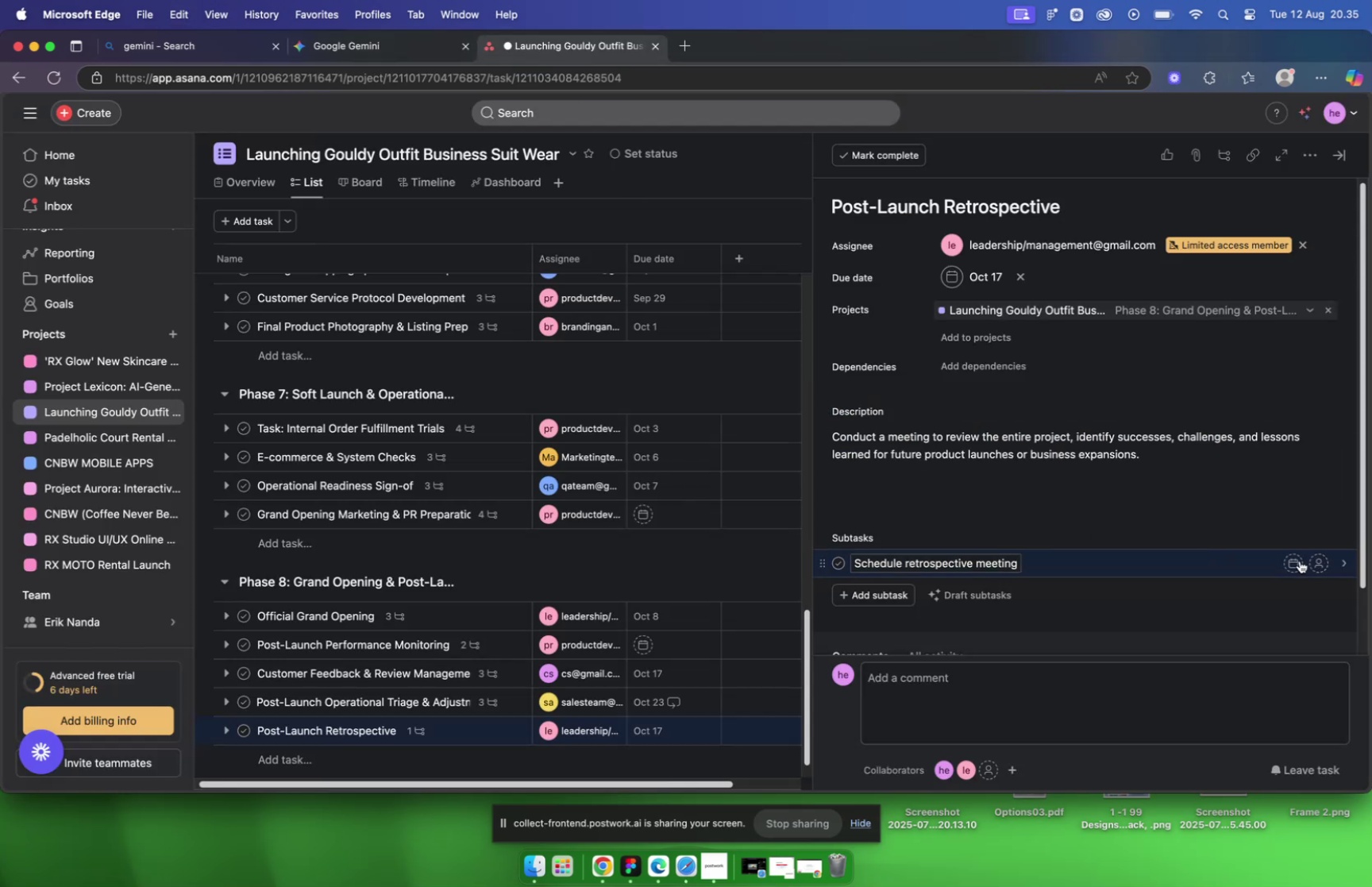 
left_click([1299, 560])
 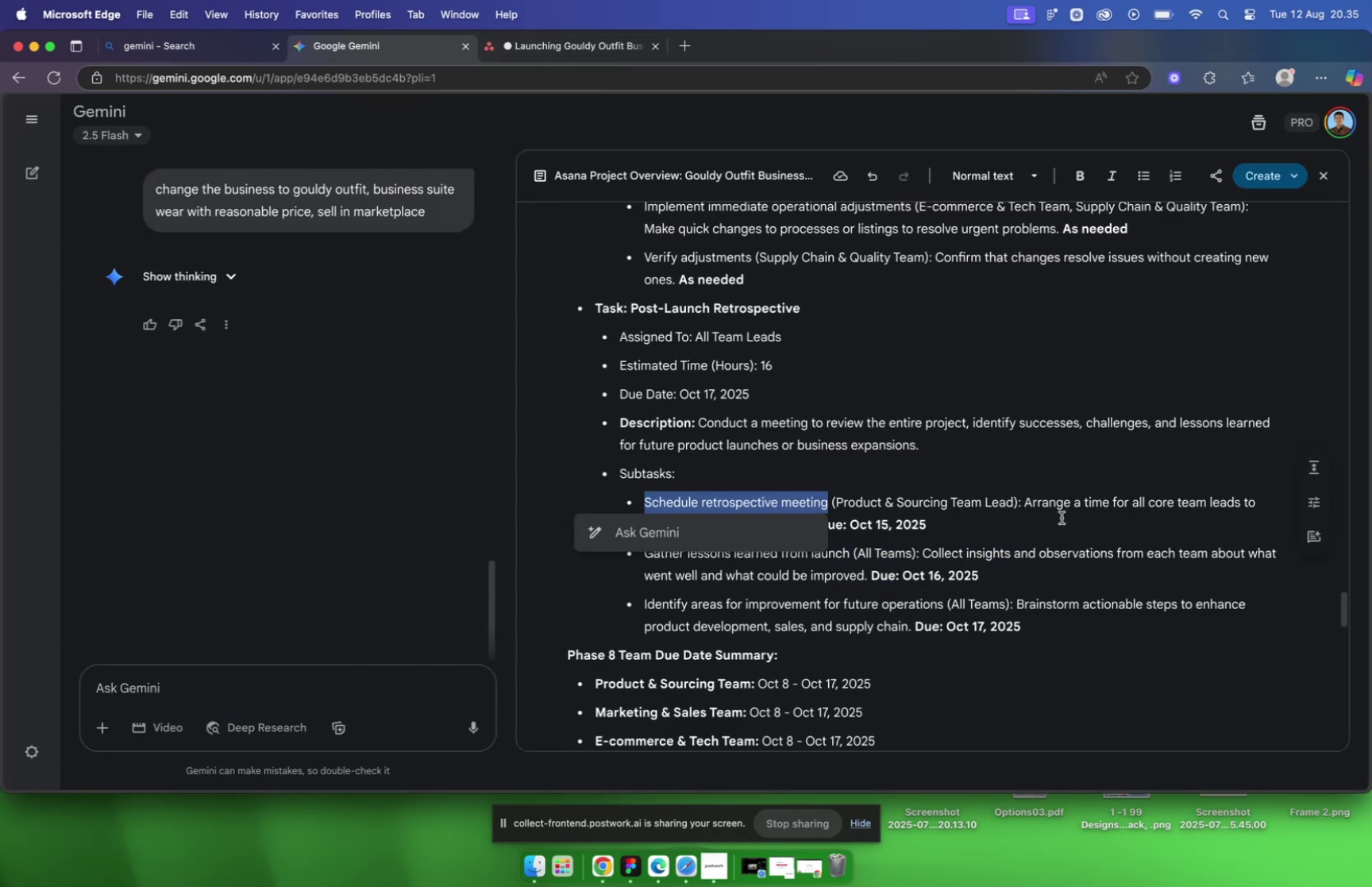 
left_click_drag(start_coordinate=[1024, 501], to_coordinate=[816, 530])
 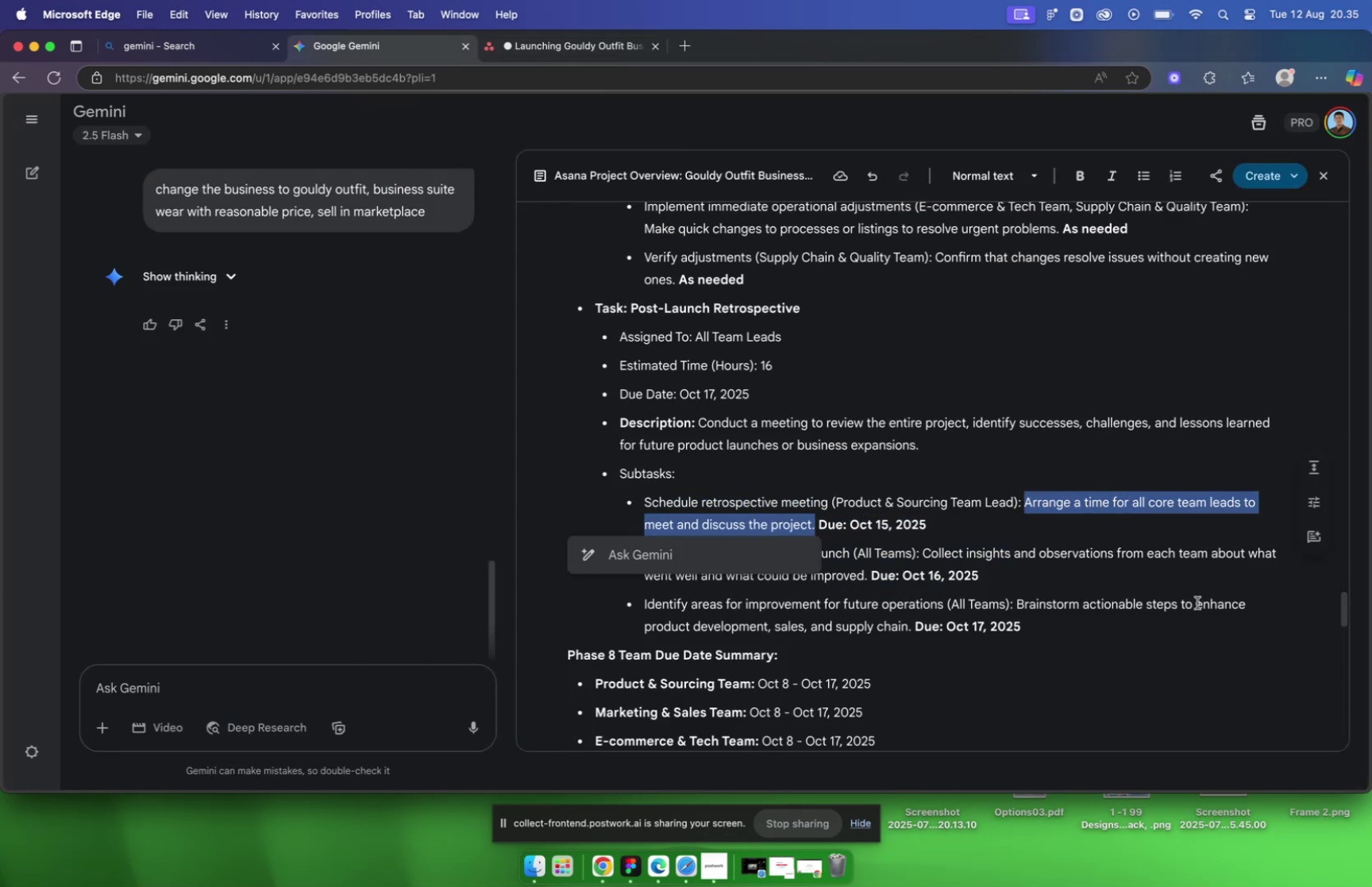 
key(Meta+C)
 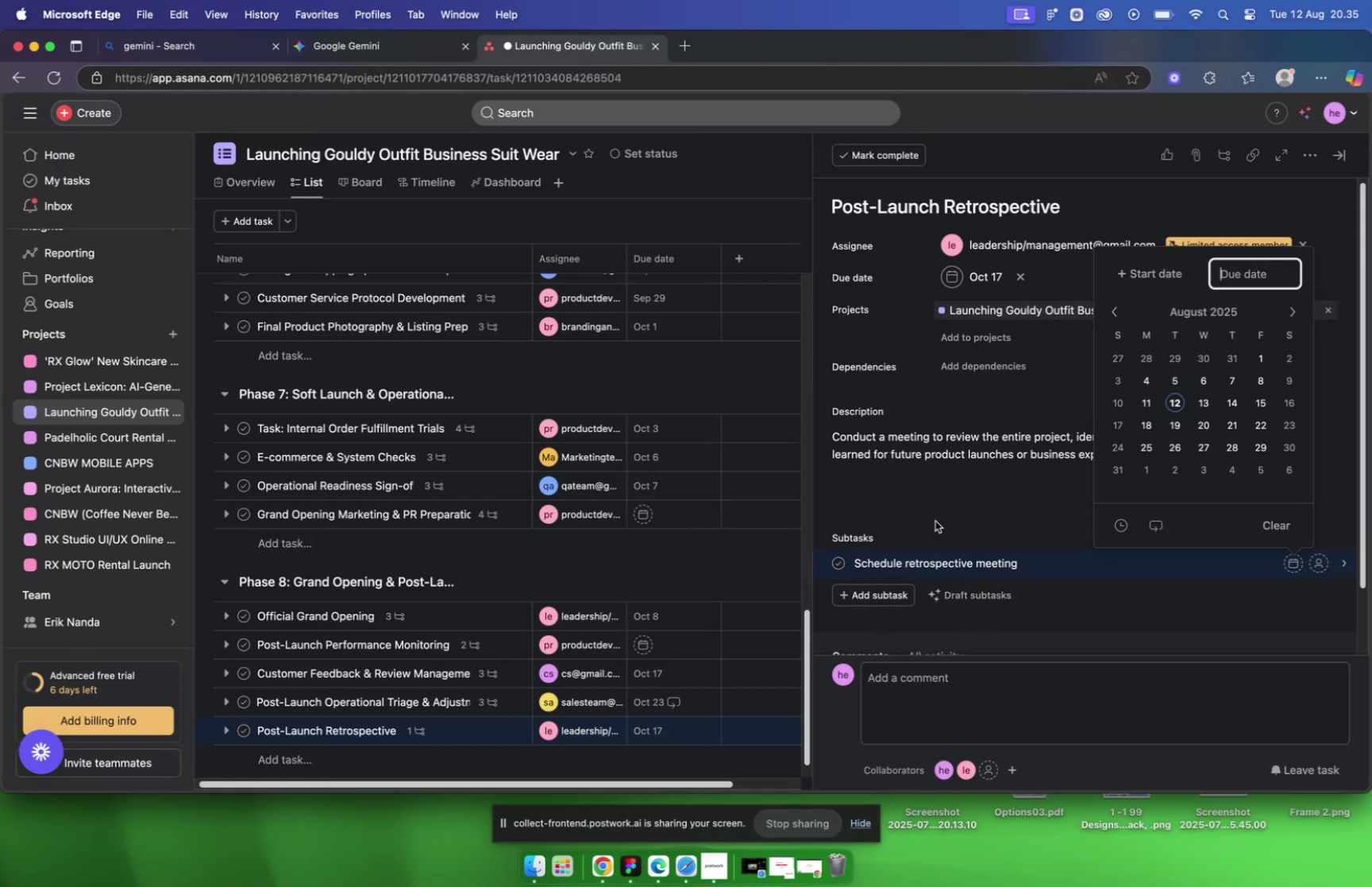 
left_click([1092, 567])
 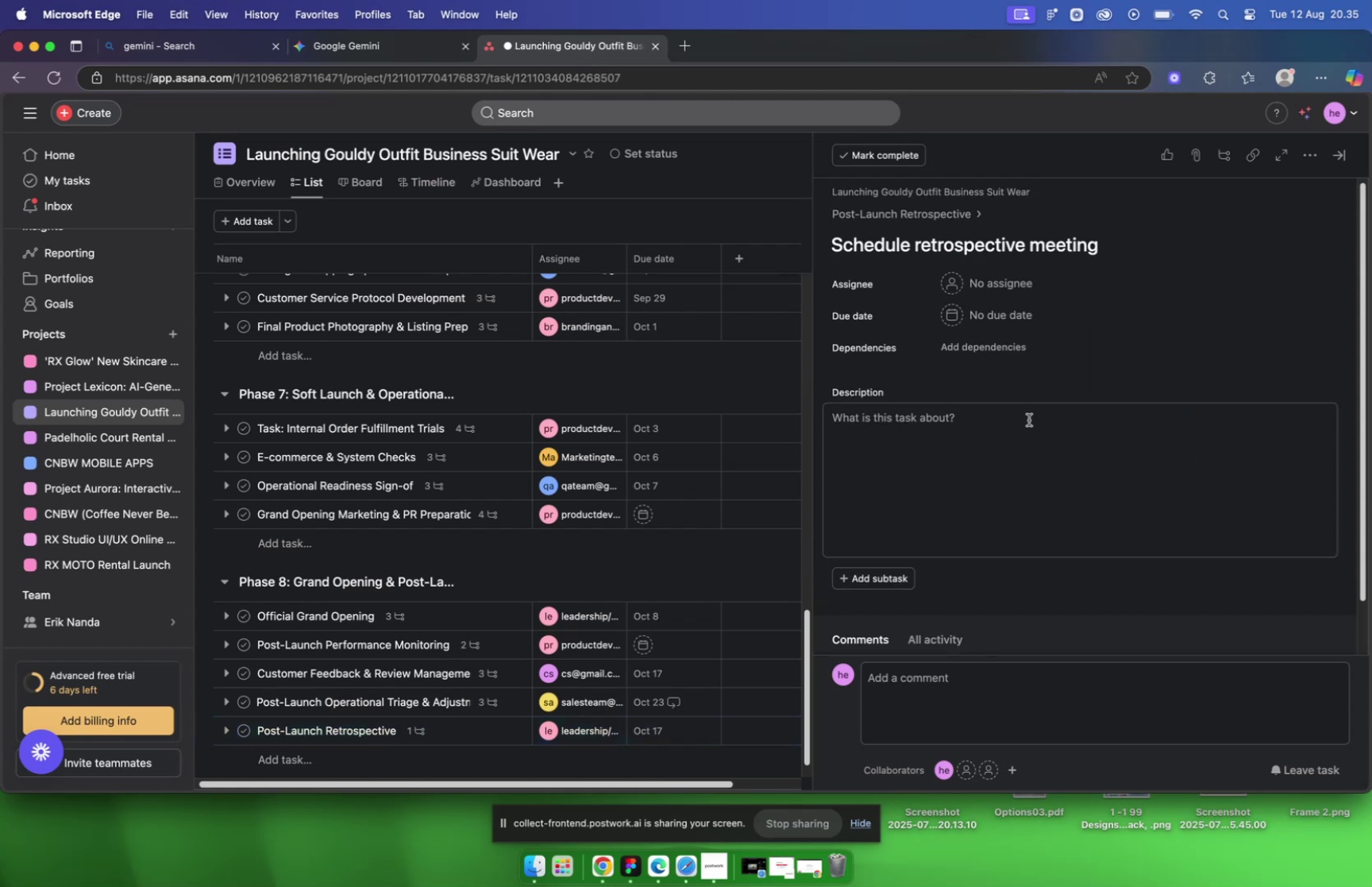 
left_click([1029, 418])
 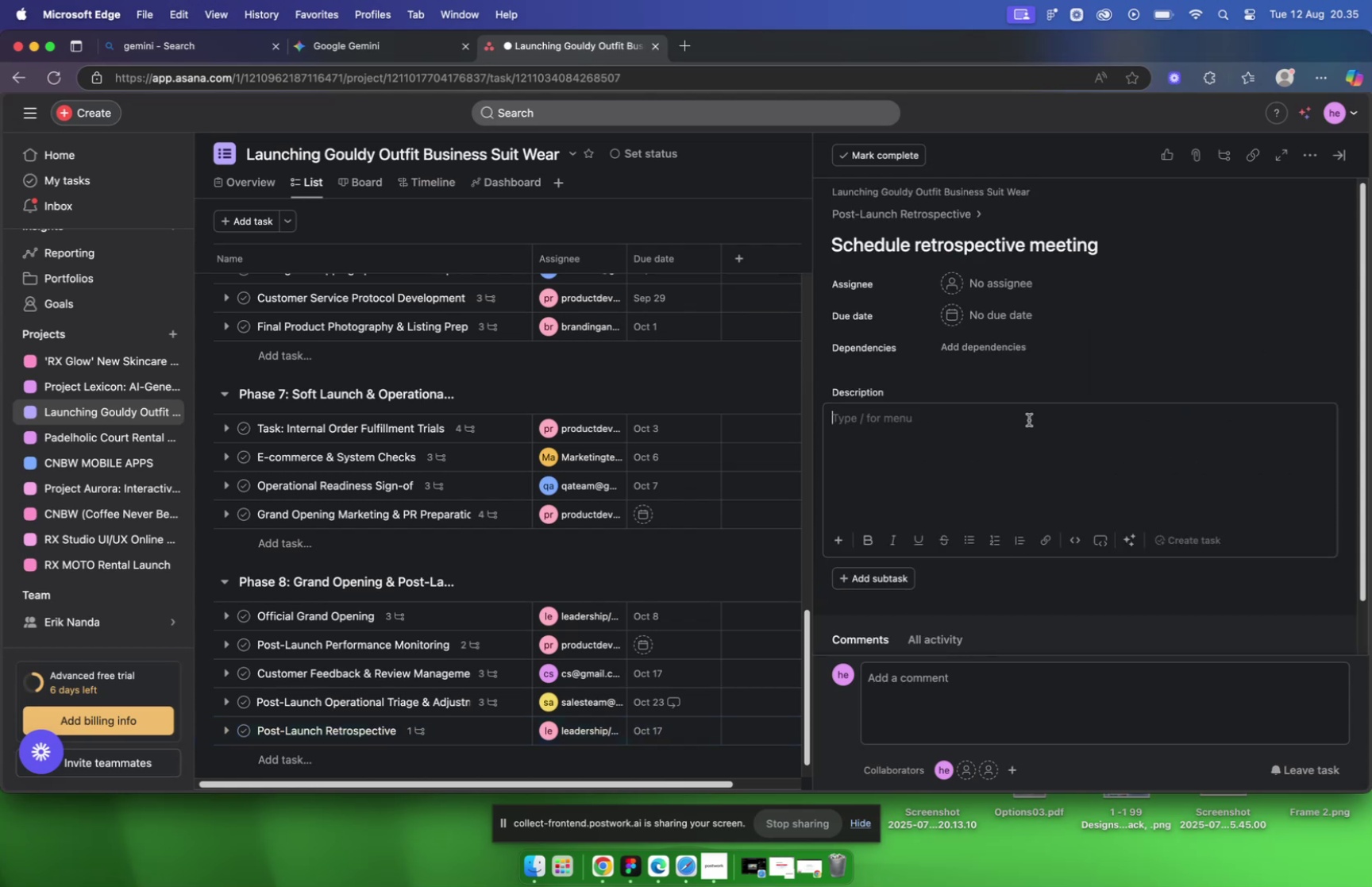 
key(Meta+V)
 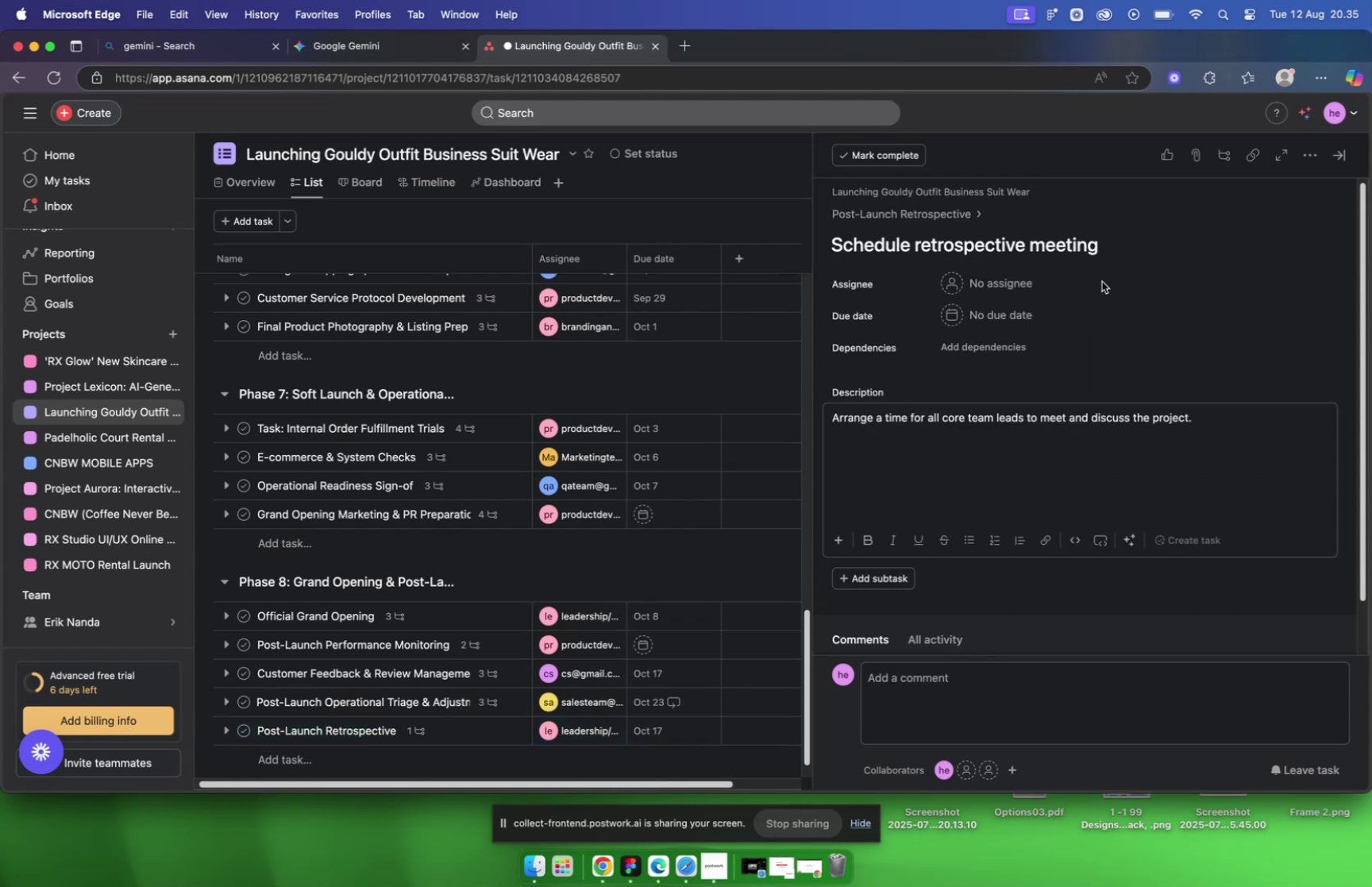 
left_click([1102, 281])
 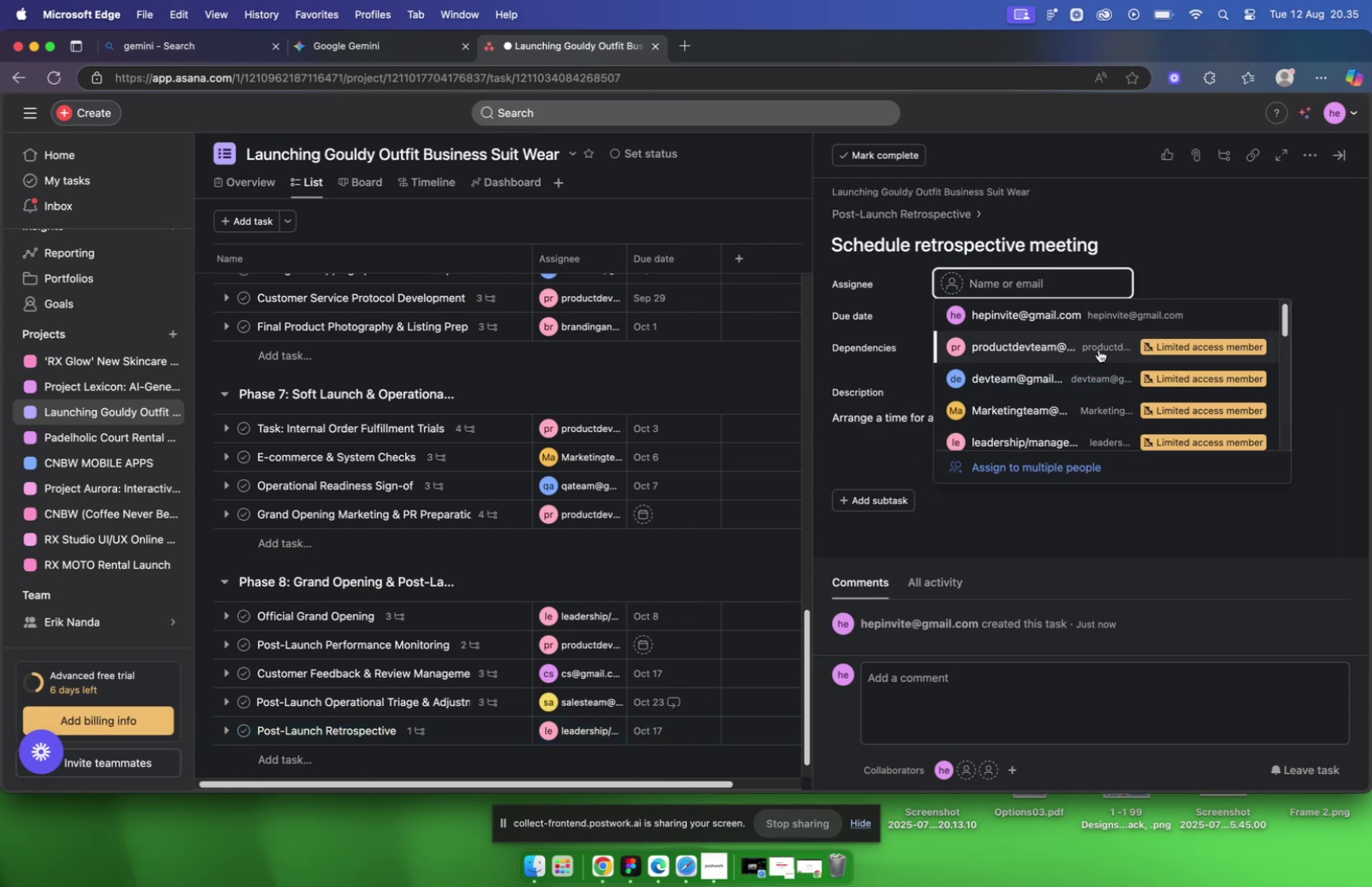 
scroll: coordinate [1074, 403], scroll_direction: down, amount: 5.0
 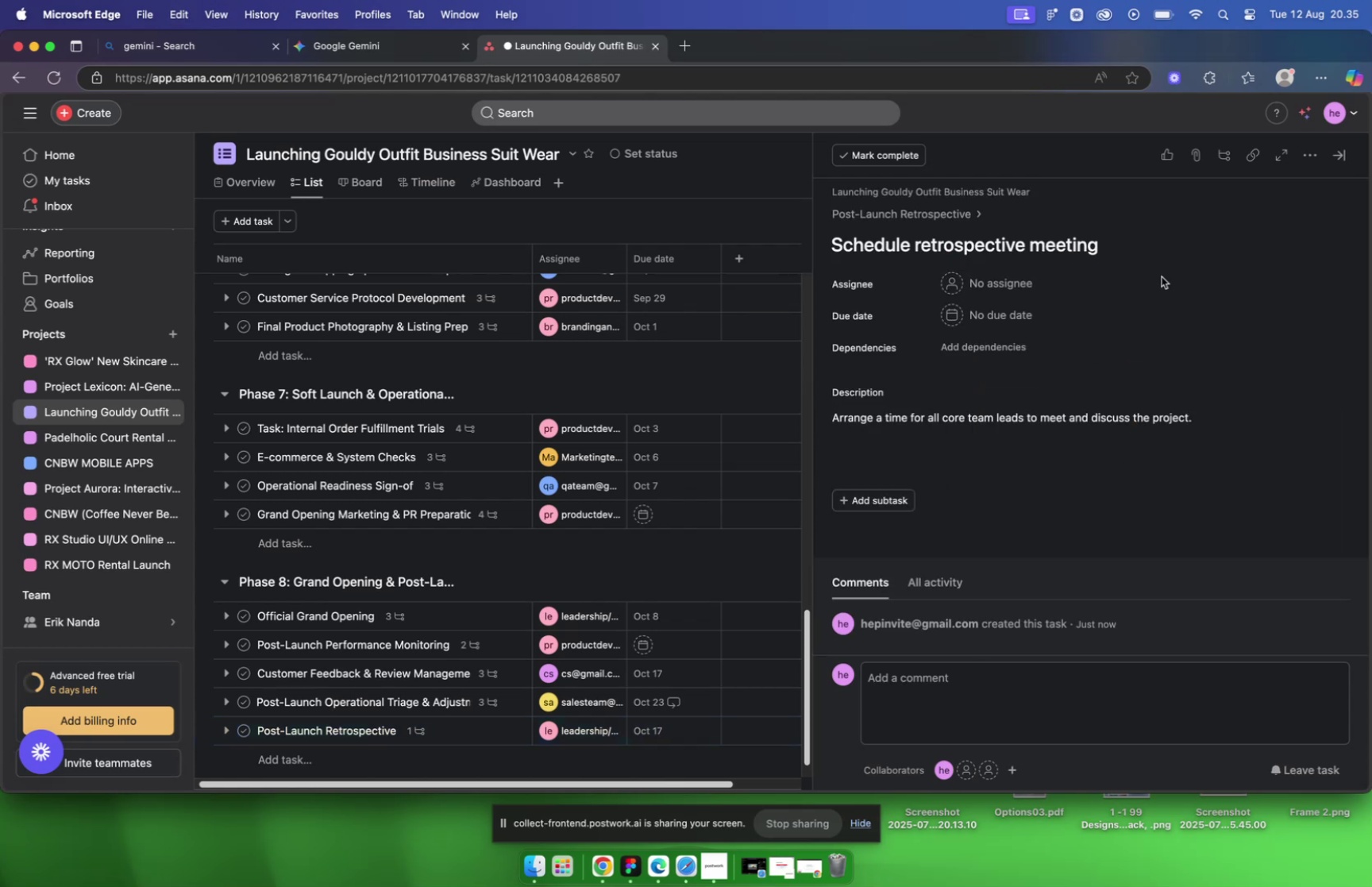 
left_click([1033, 289])
 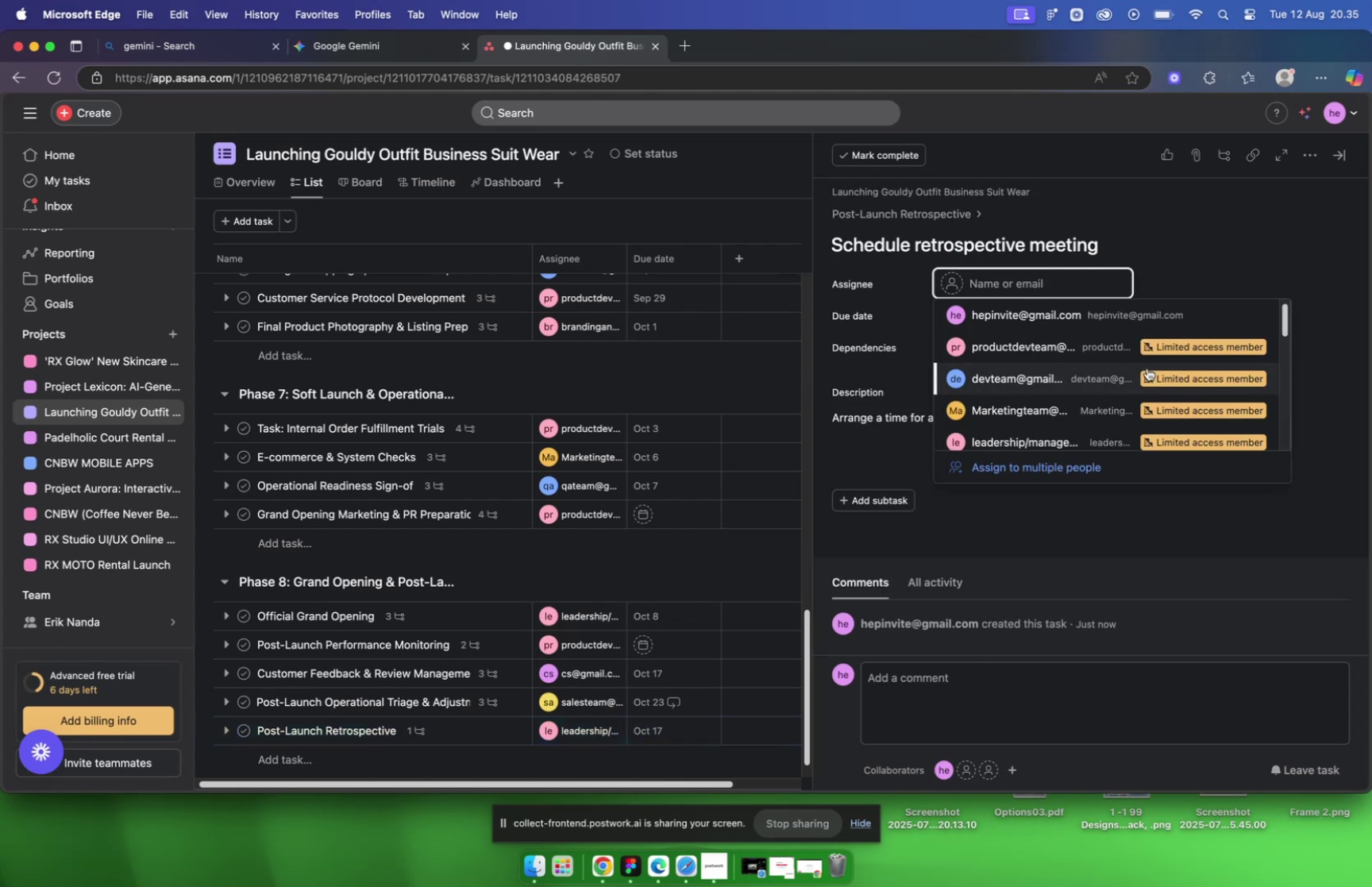 
scroll: coordinate [1082, 400], scroll_direction: down, amount: 10.0
 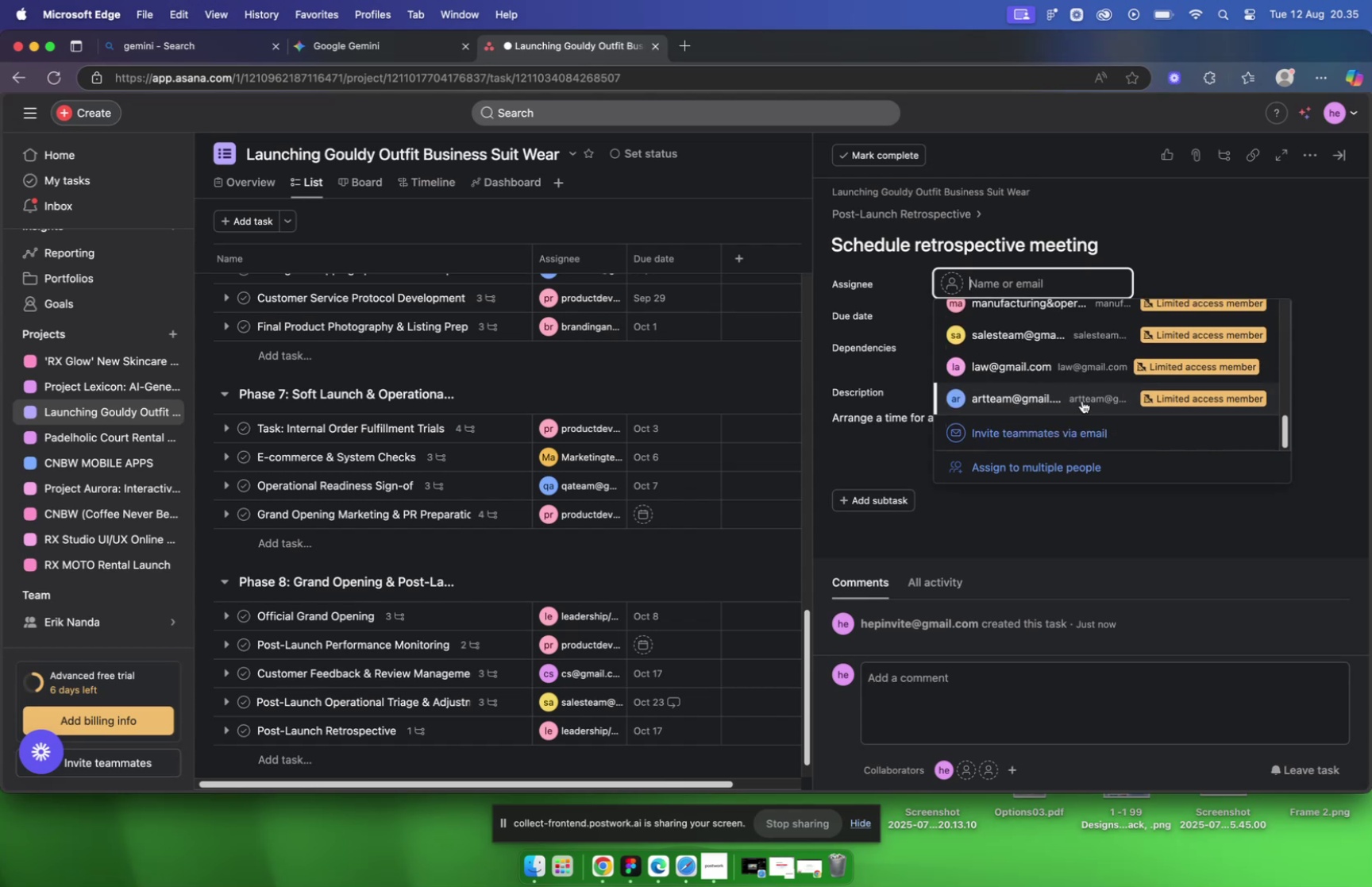 
scroll: coordinate [1082, 400], scroll_direction: up, amount: 35.0
 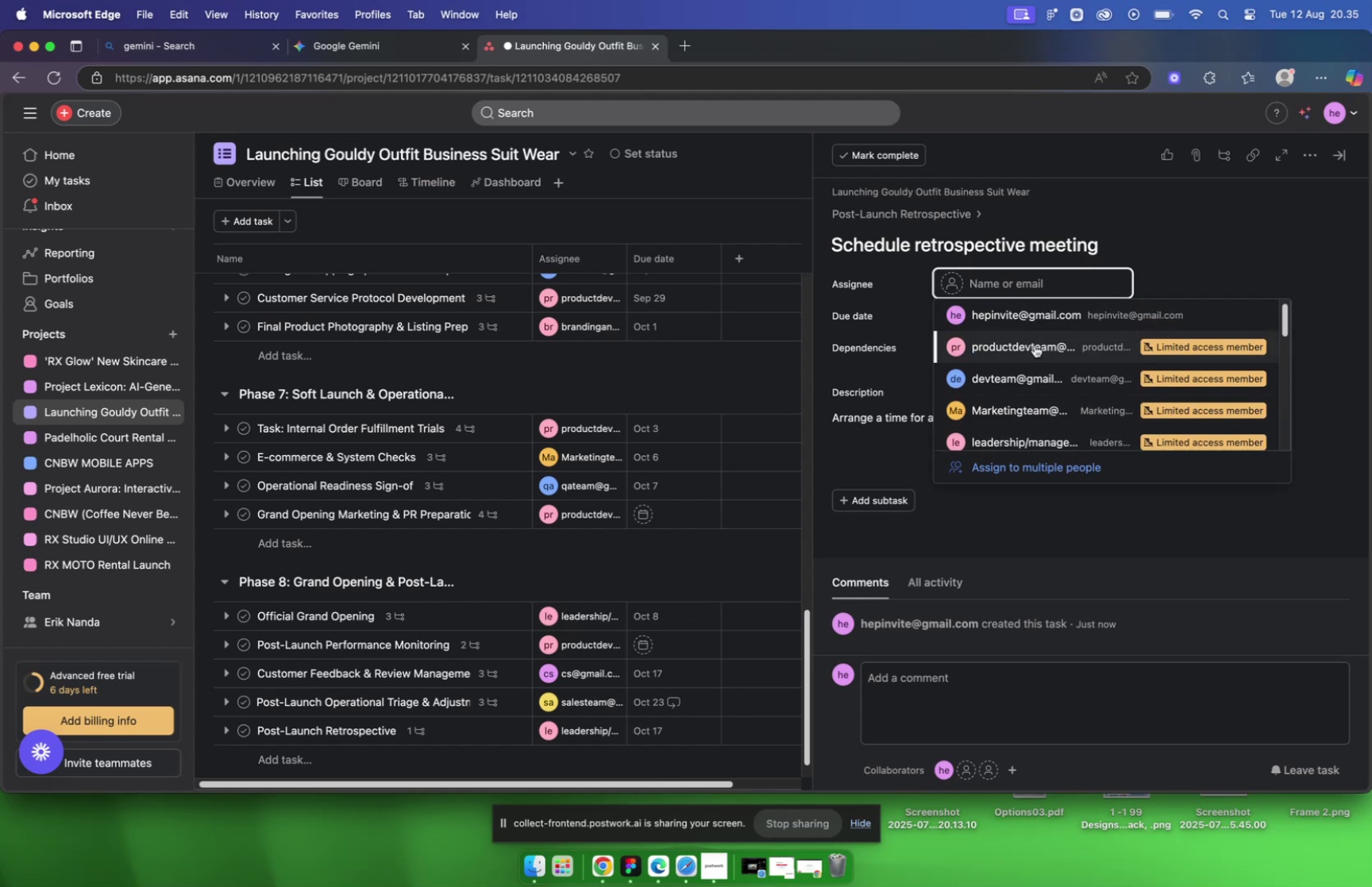 
left_click([1031, 320])
 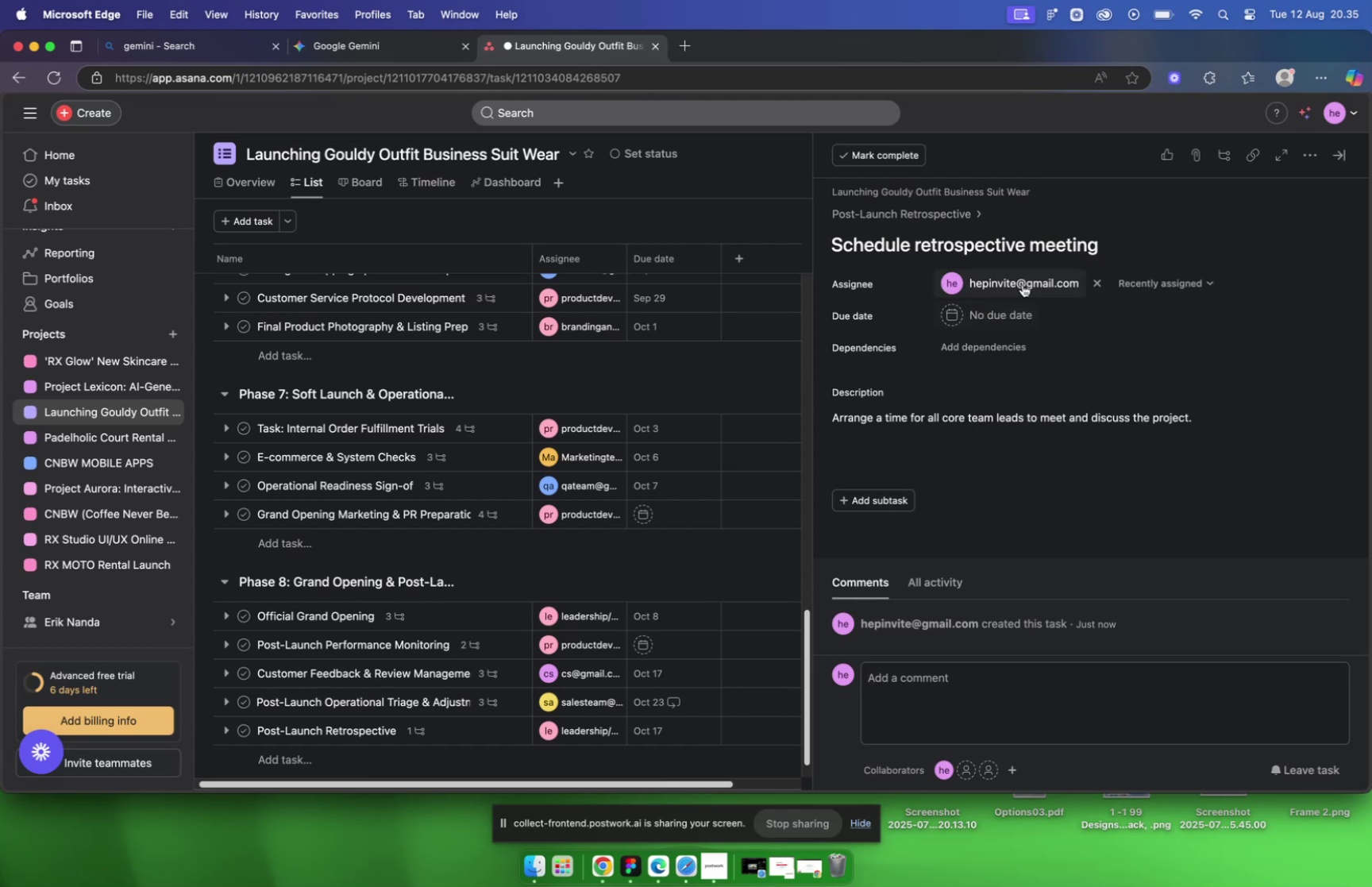 
left_click([1022, 283])
 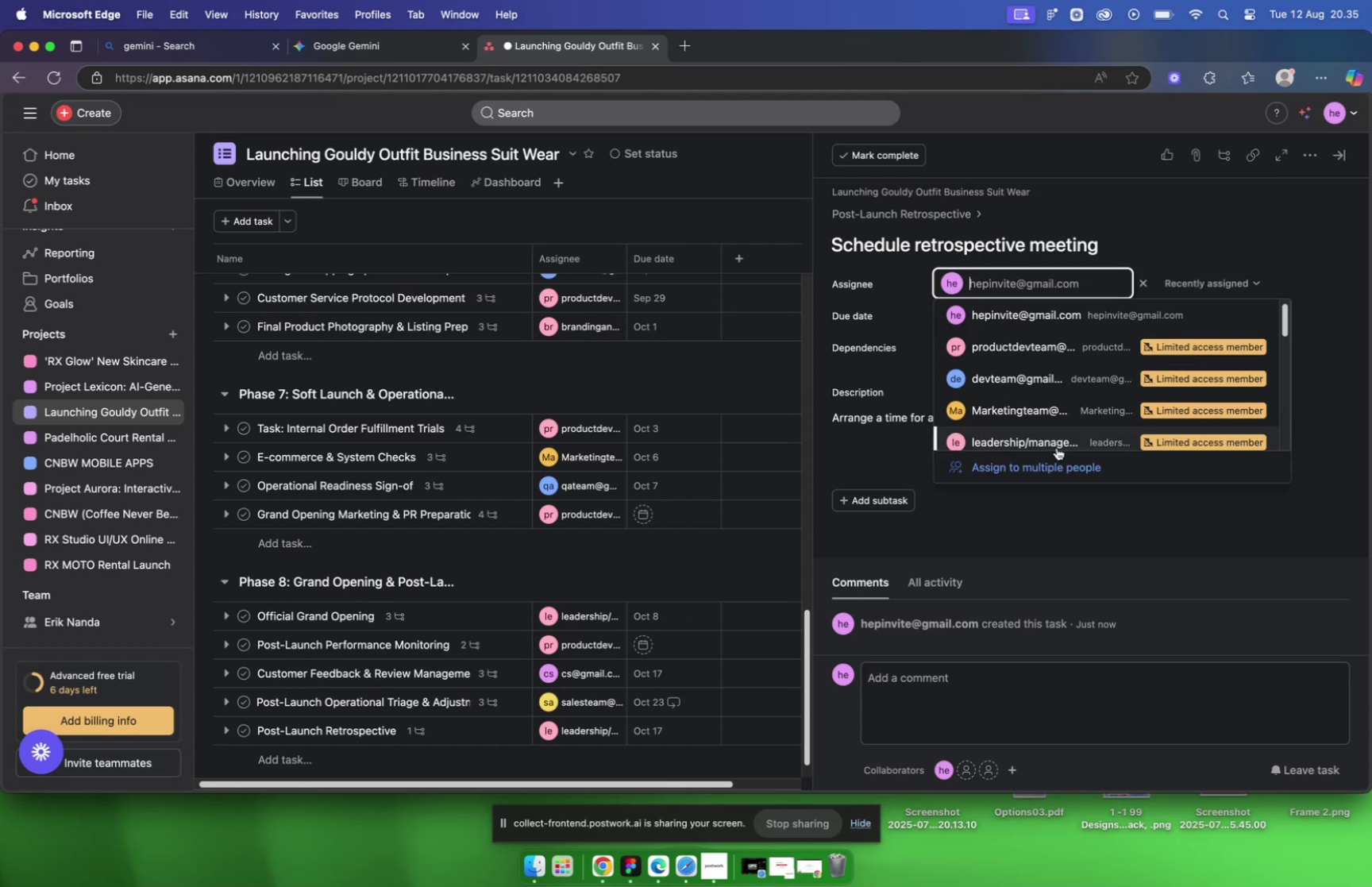 
scroll: coordinate [1056, 446], scroll_direction: down, amount: 10.0
 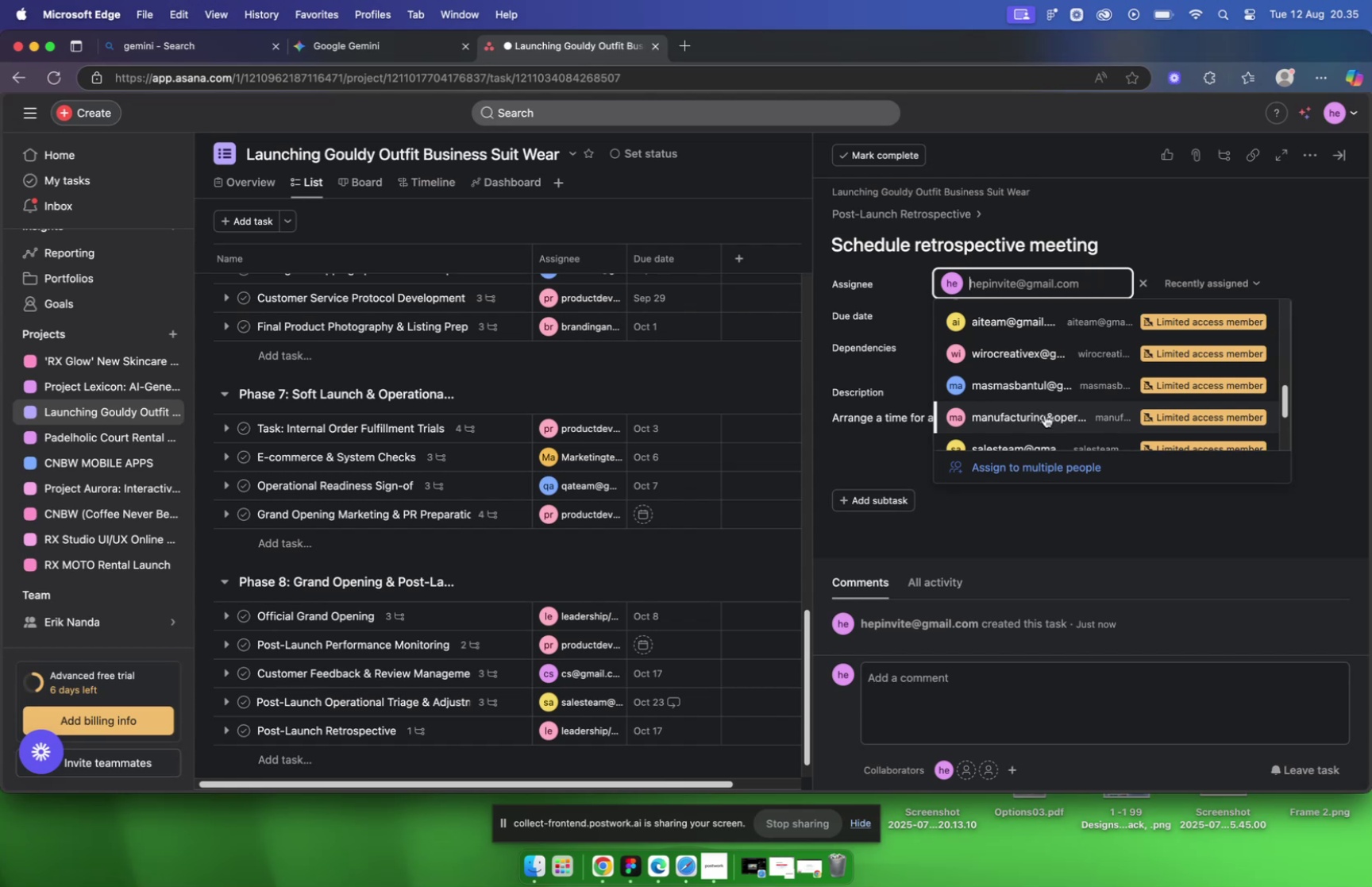 
wait(7.55)
 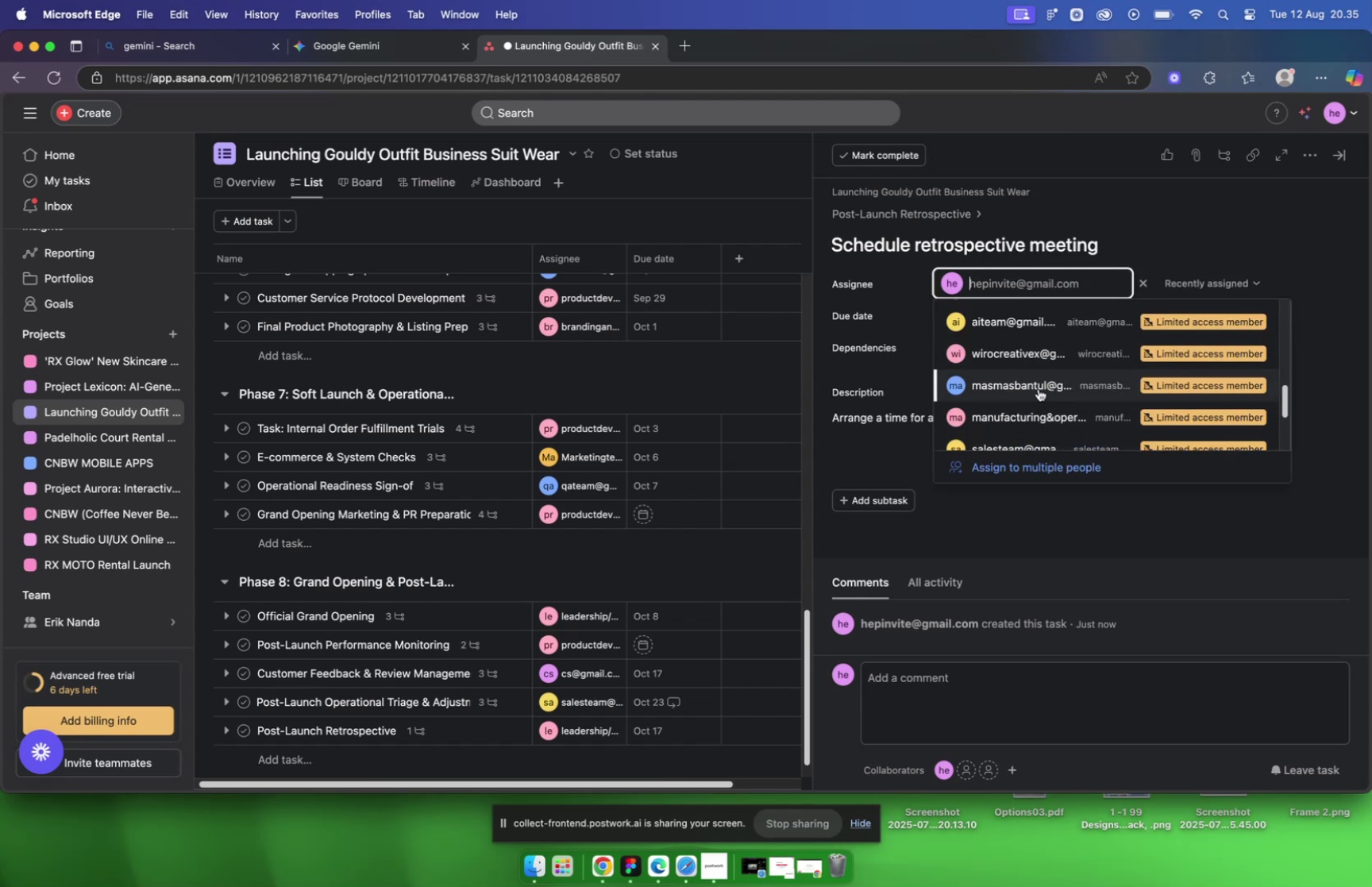 
type(lea)
 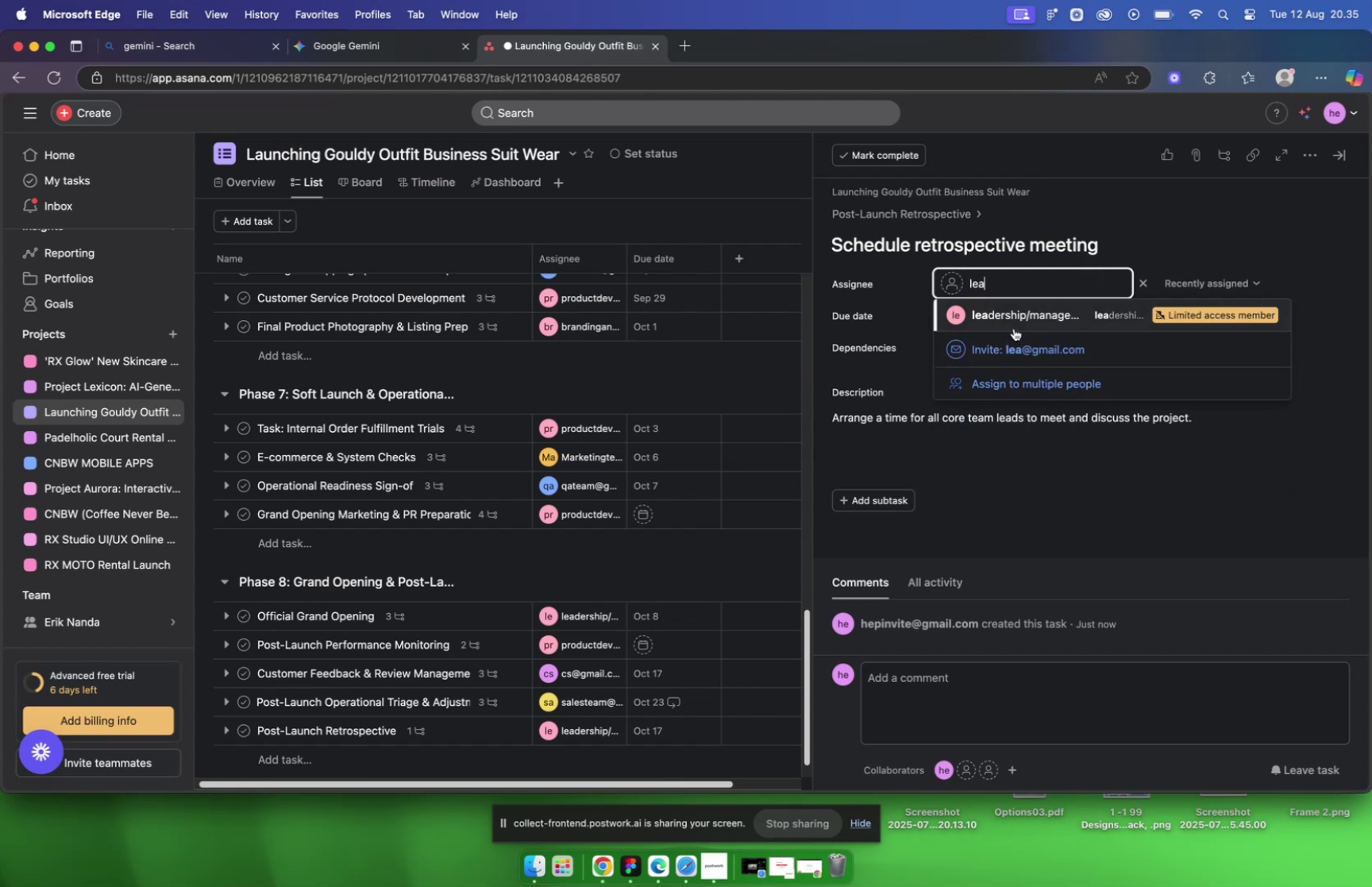 
left_click([1014, 318])
 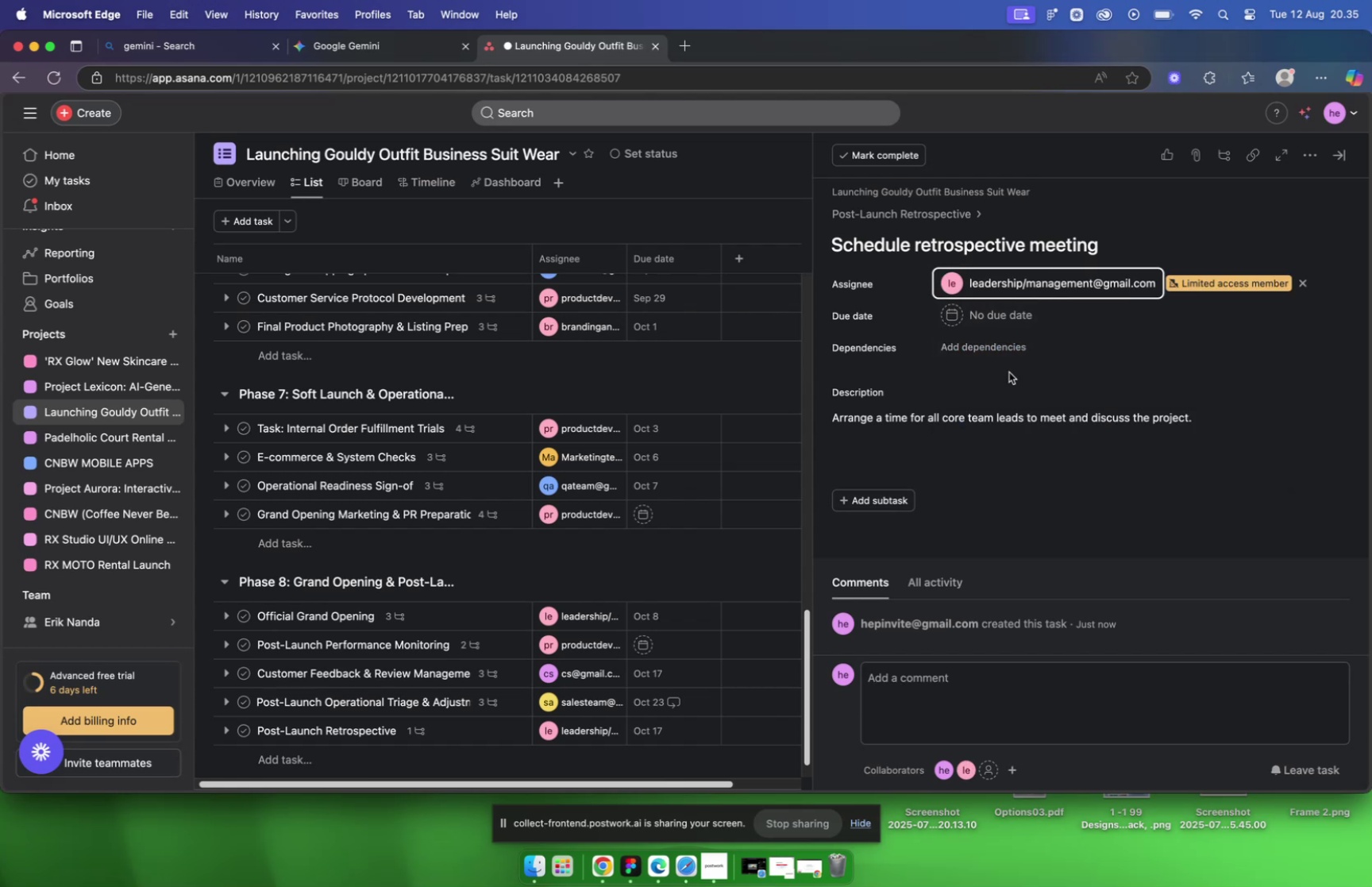 
mouse_move([1025, 340])
 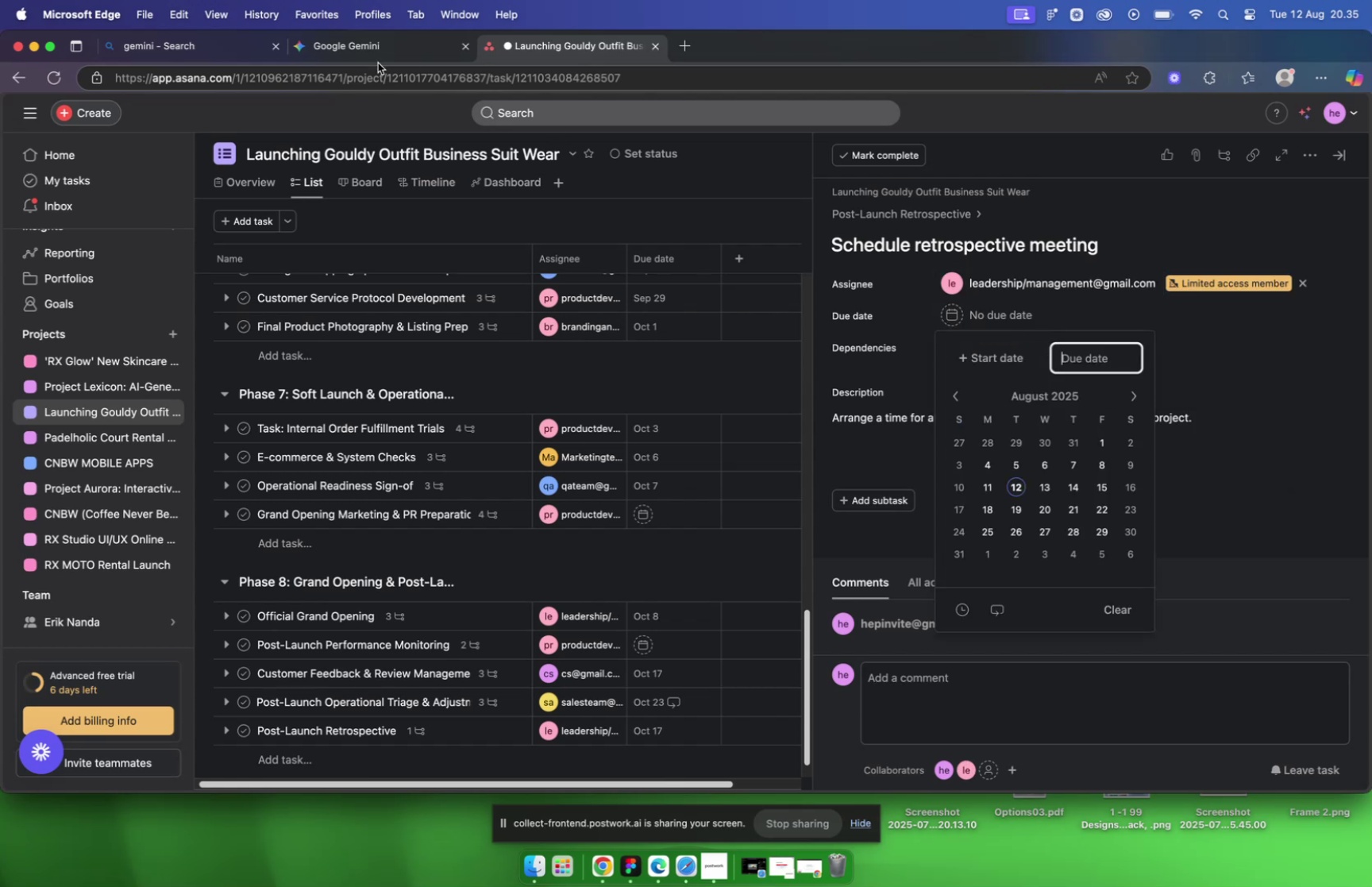 
left_click([387, 48])
 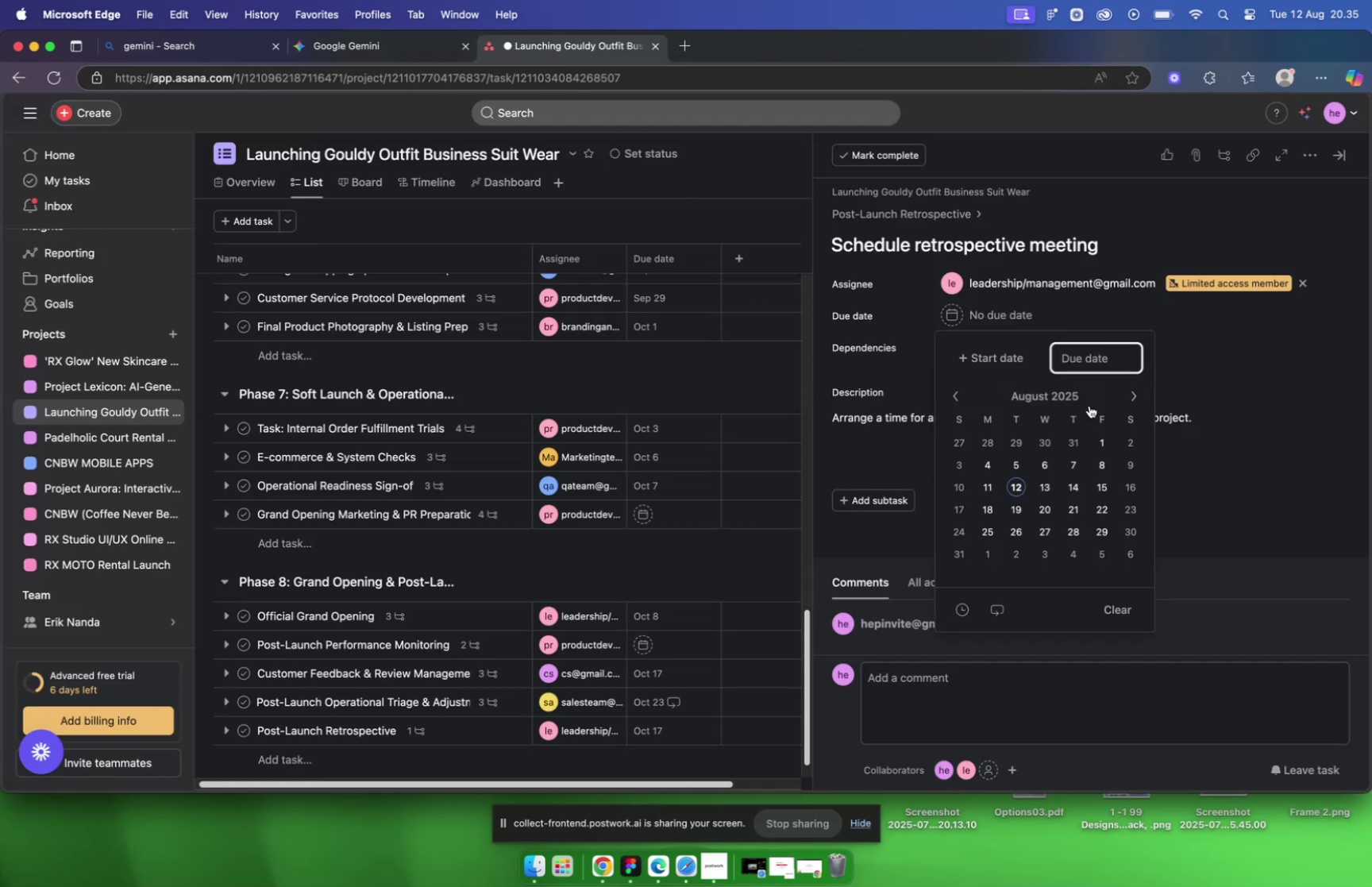 
double_click([1140, 396])
 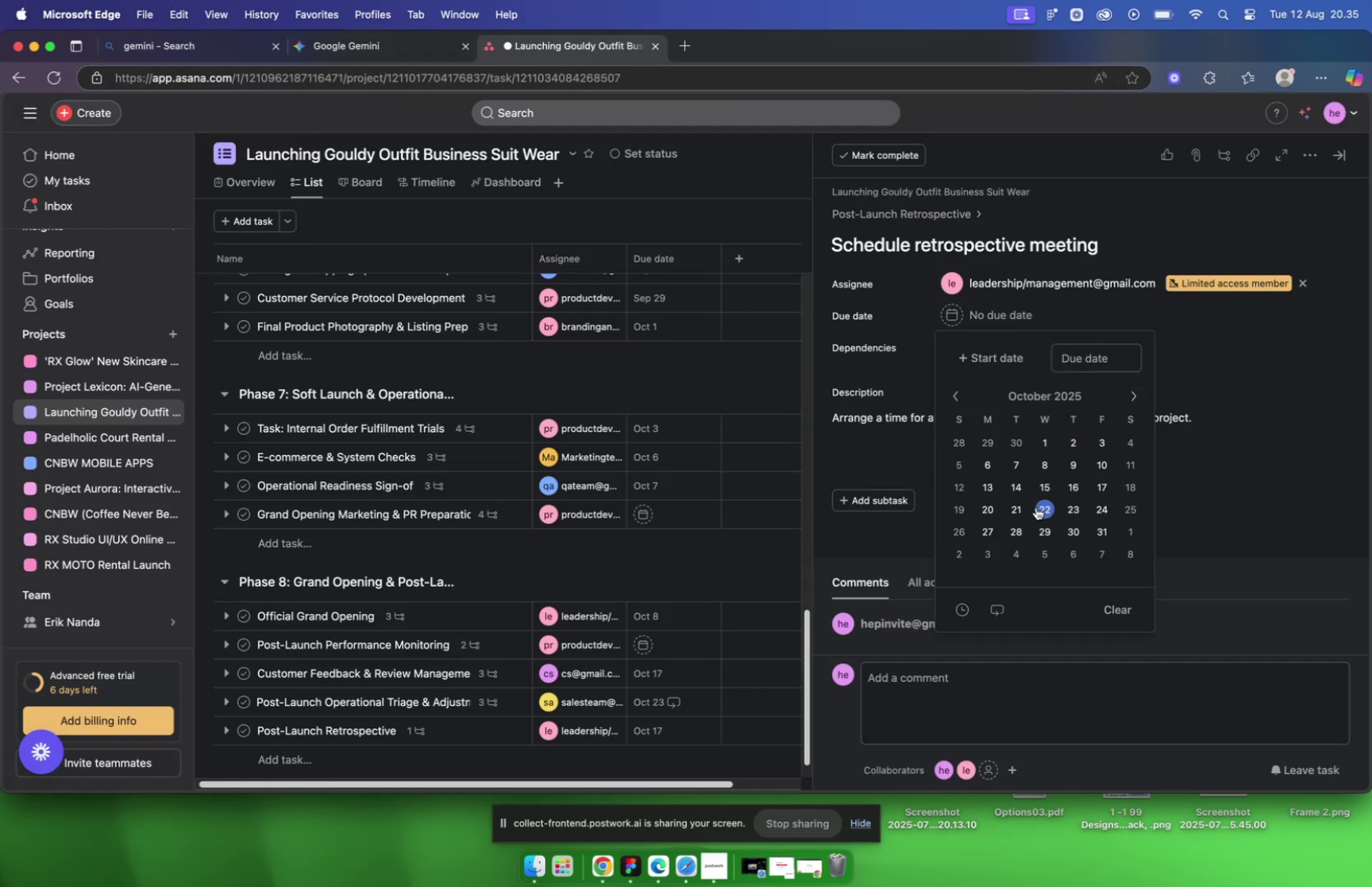 
left_click([1045, 487])
 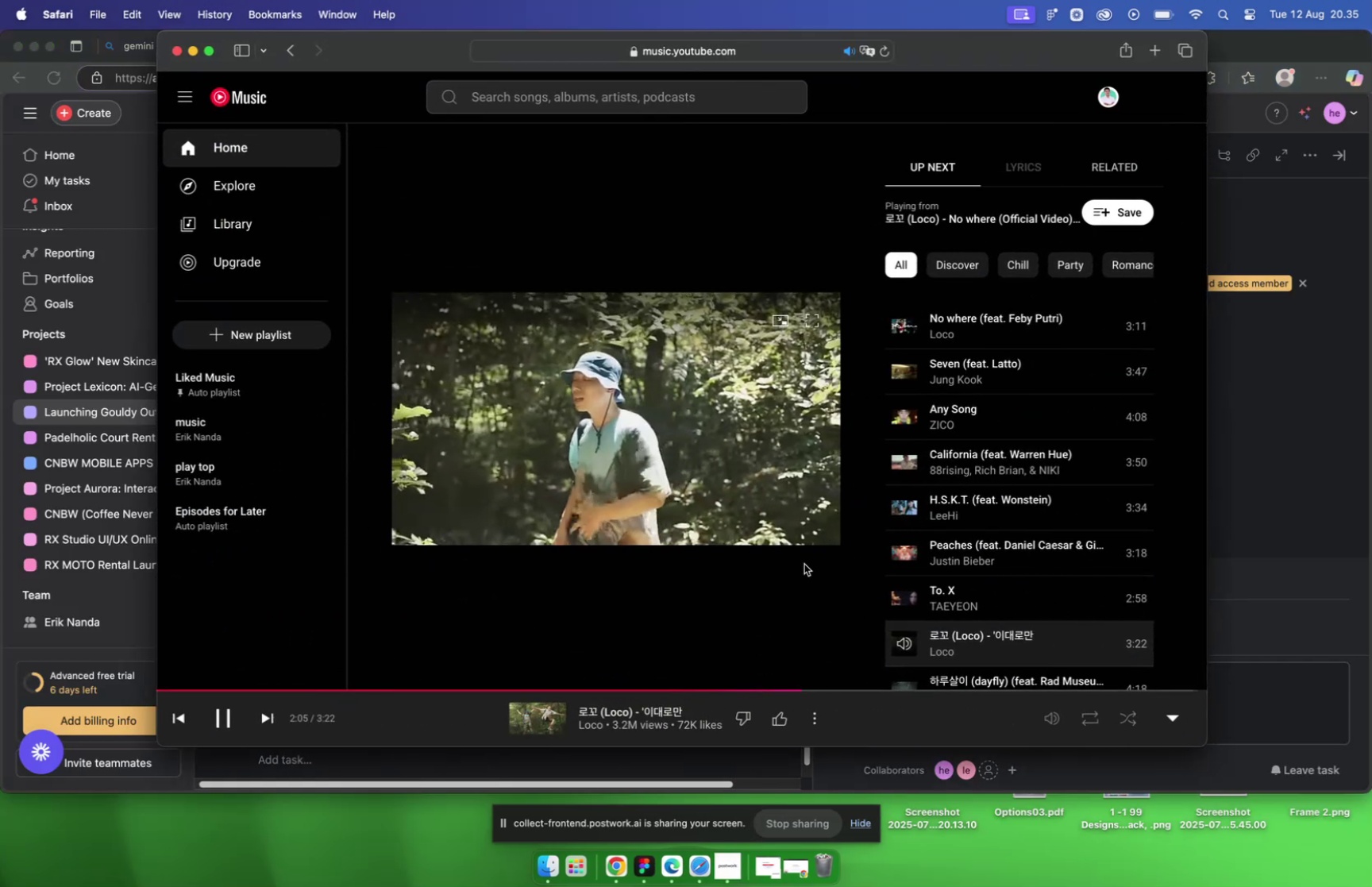 
scroll: coordinate [970, 403], scroll_direction: down, amount: 12.0
 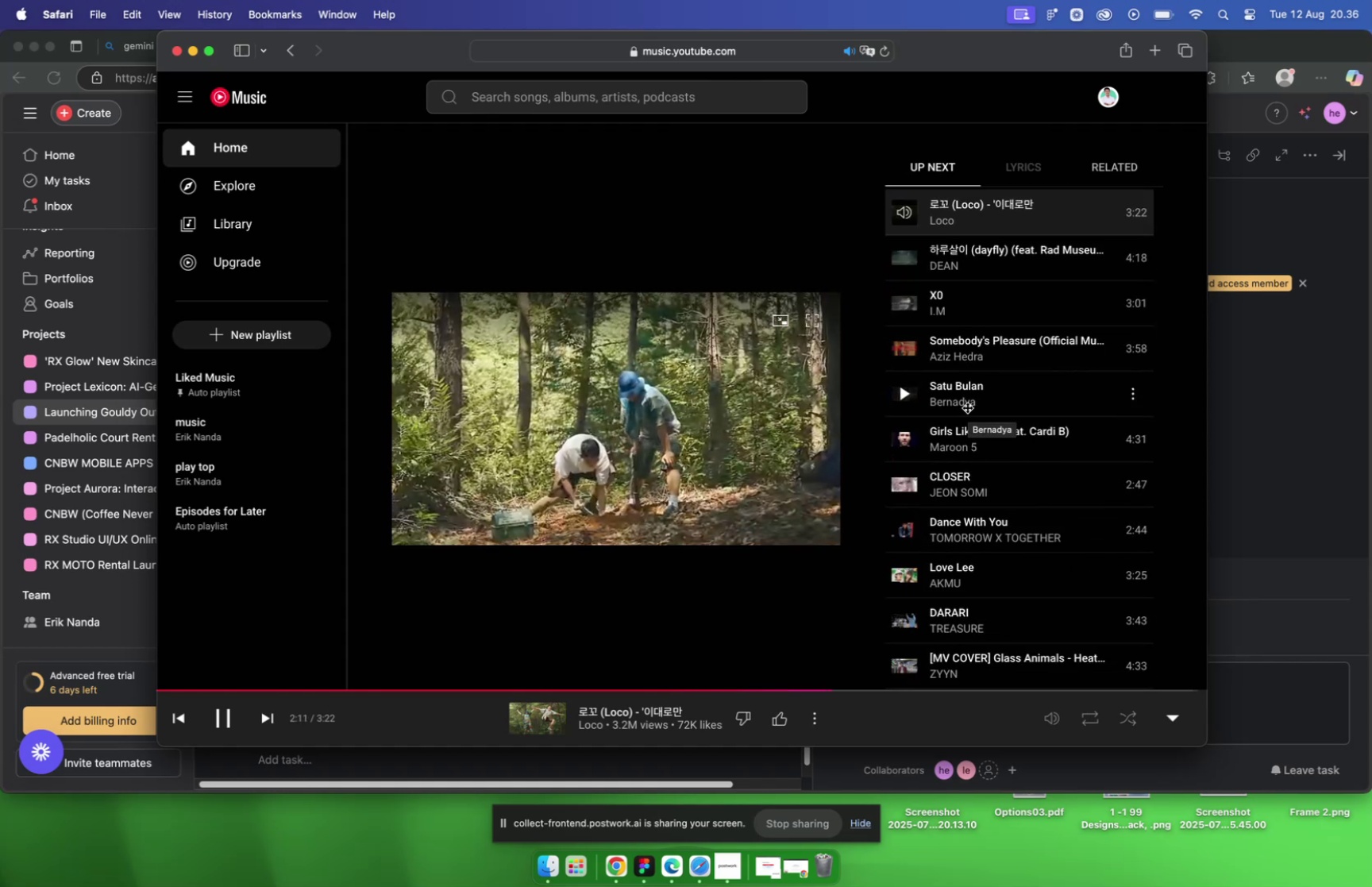 
scroll: coordinate [946, 401], scroll_direction: up, amount: 48.0
 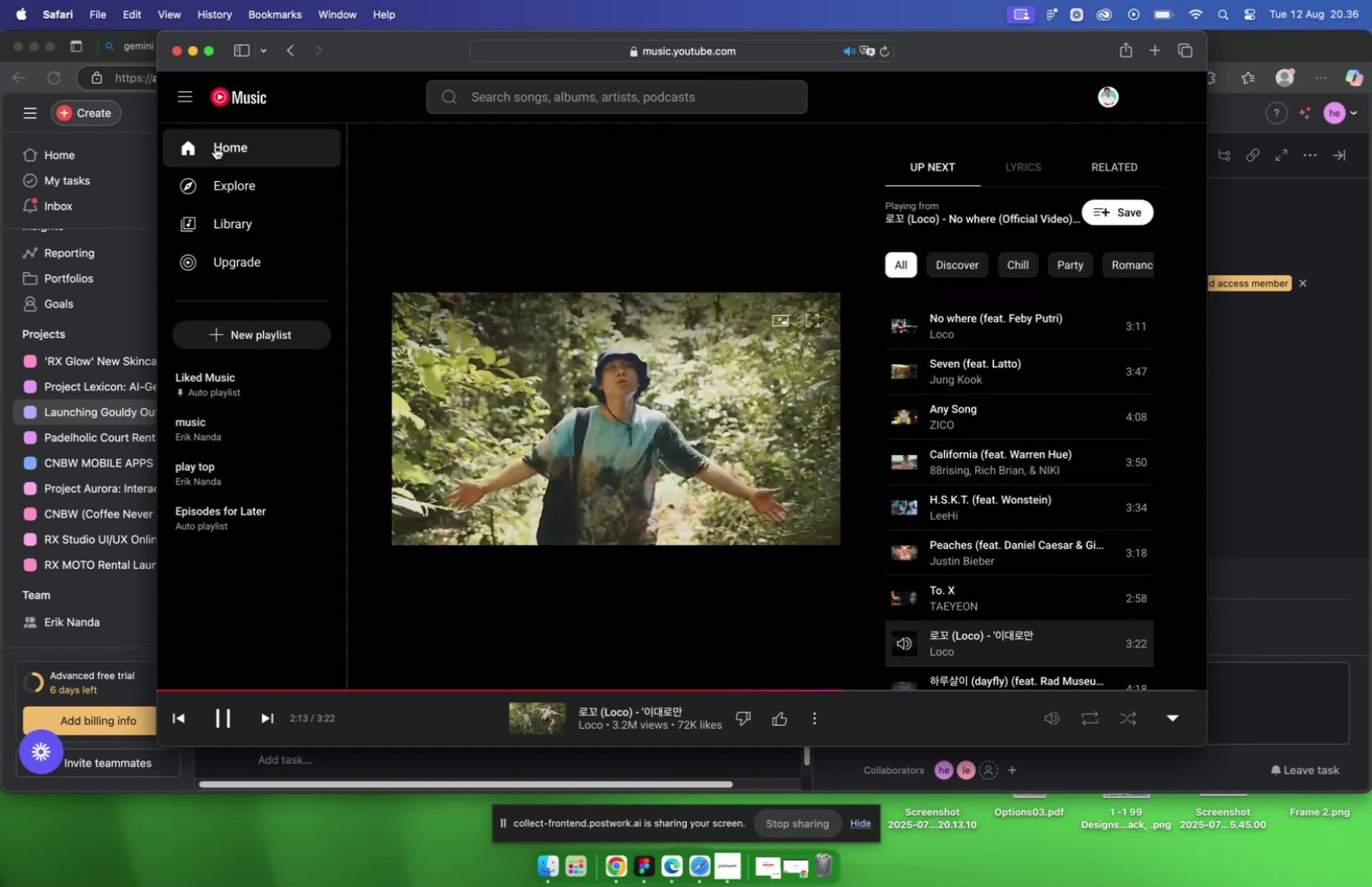 
mouse_move([636, 289])
 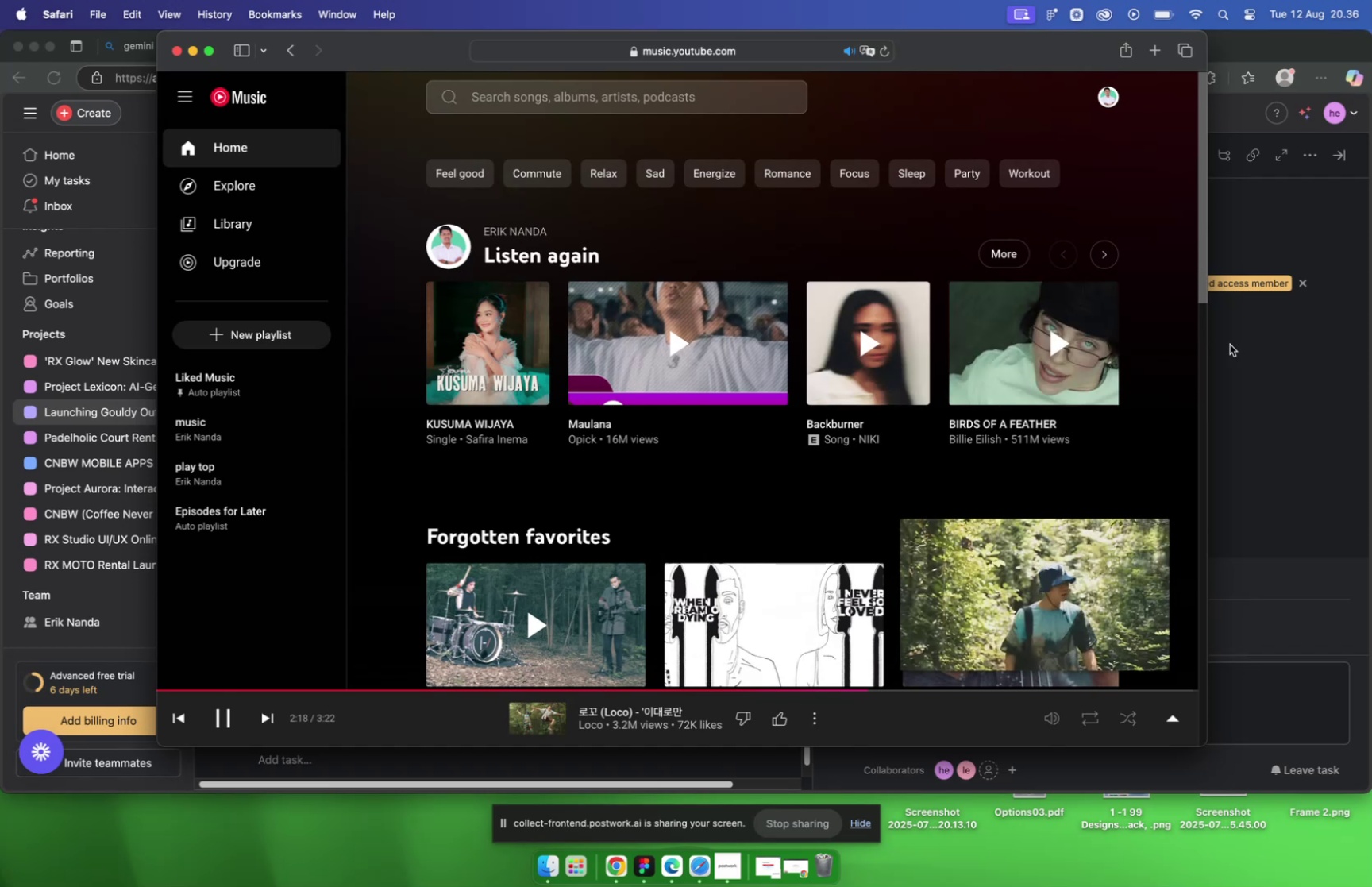 
left_click([1108, 253])
 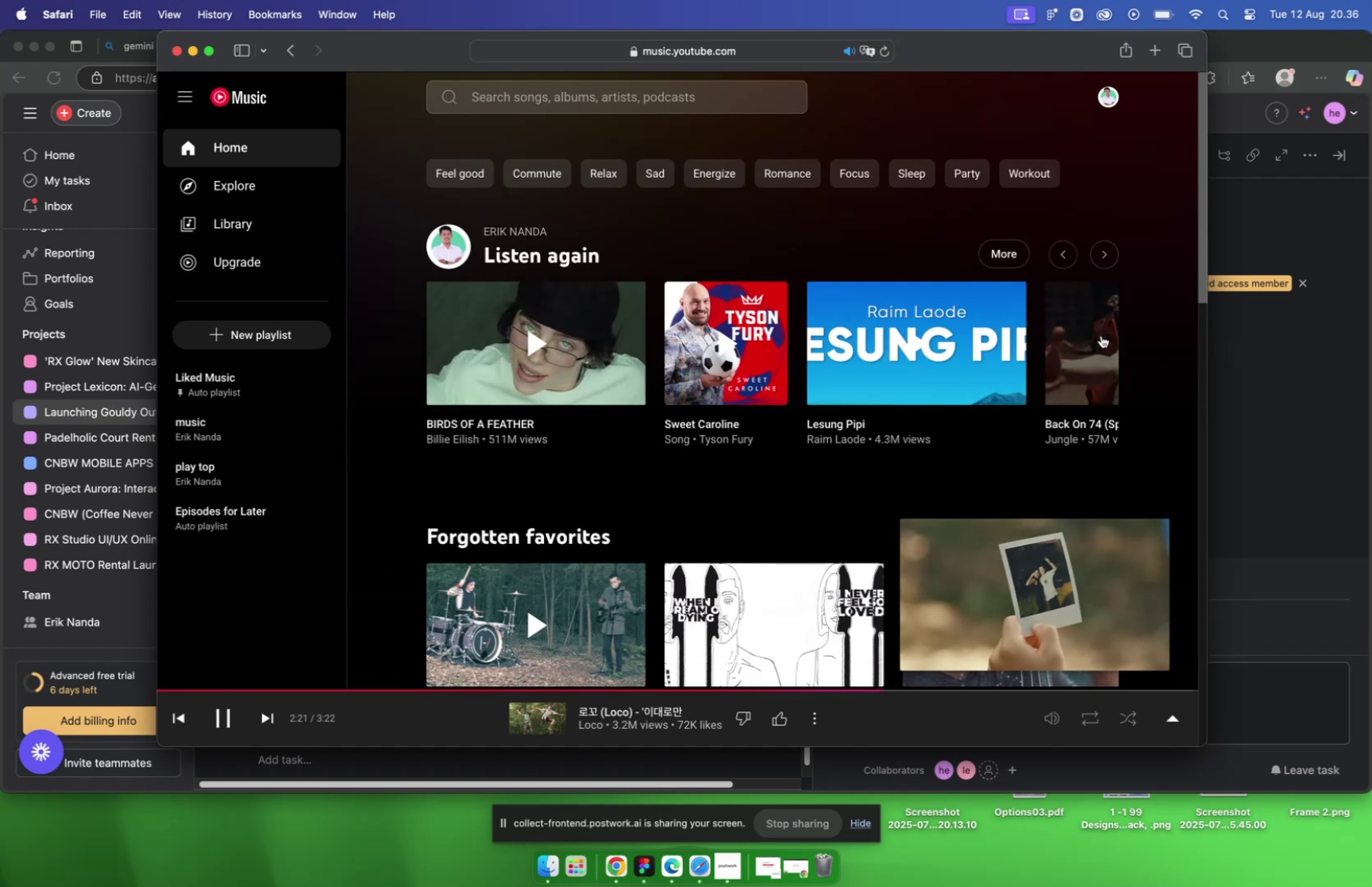 
left_click([1107, 249])
 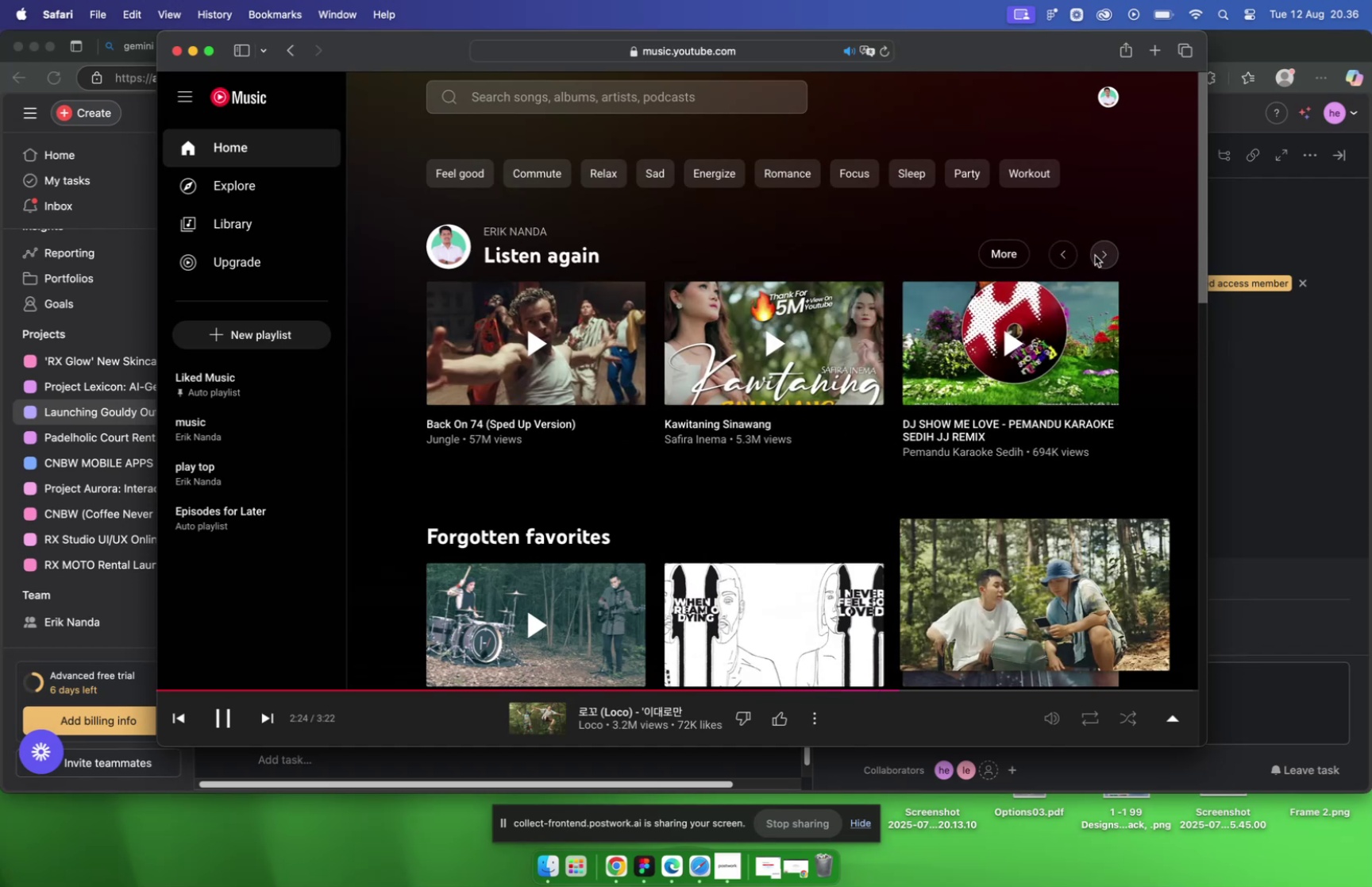 
left_click([763, 336])
 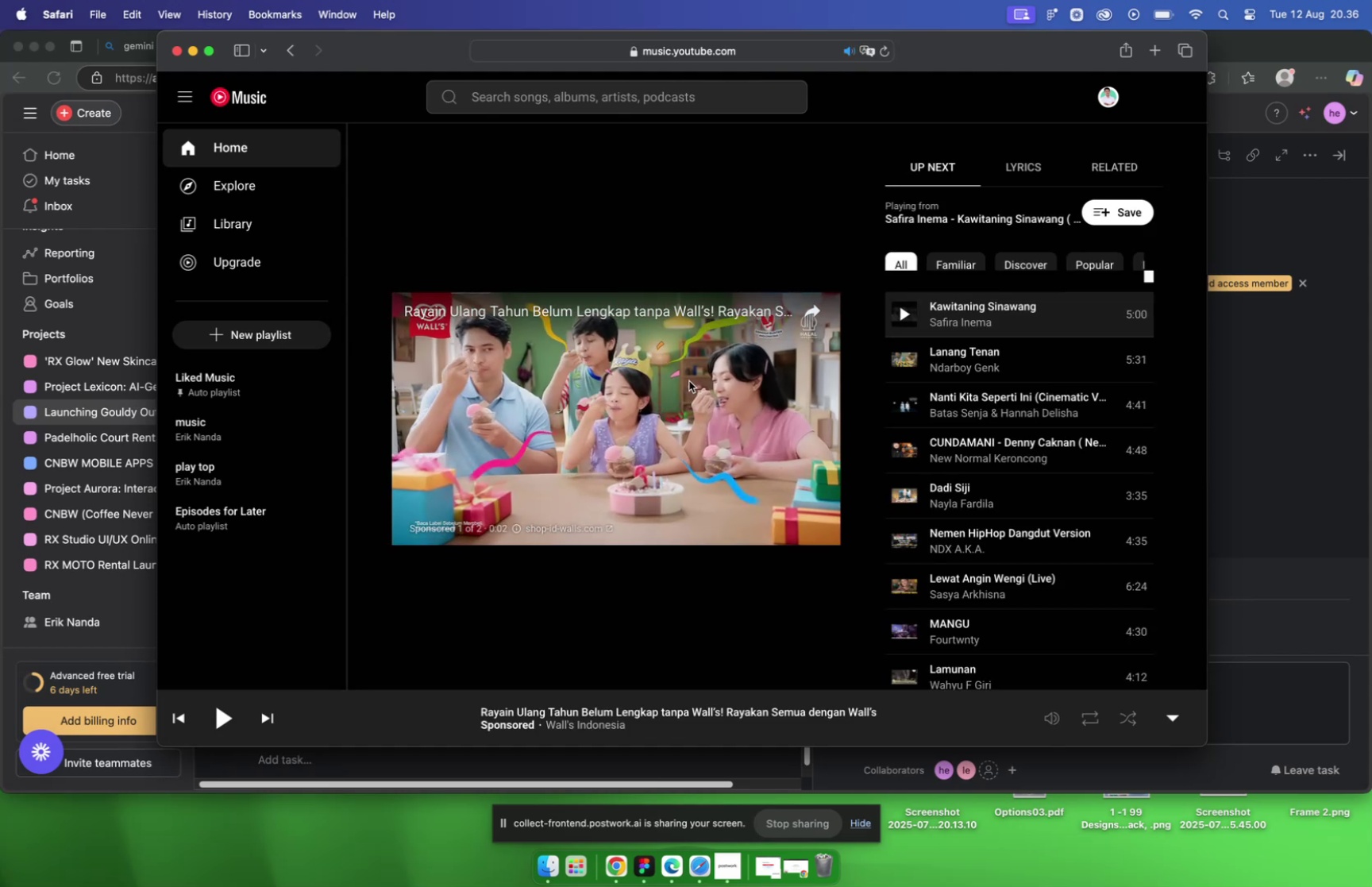 
wait(9.75)
 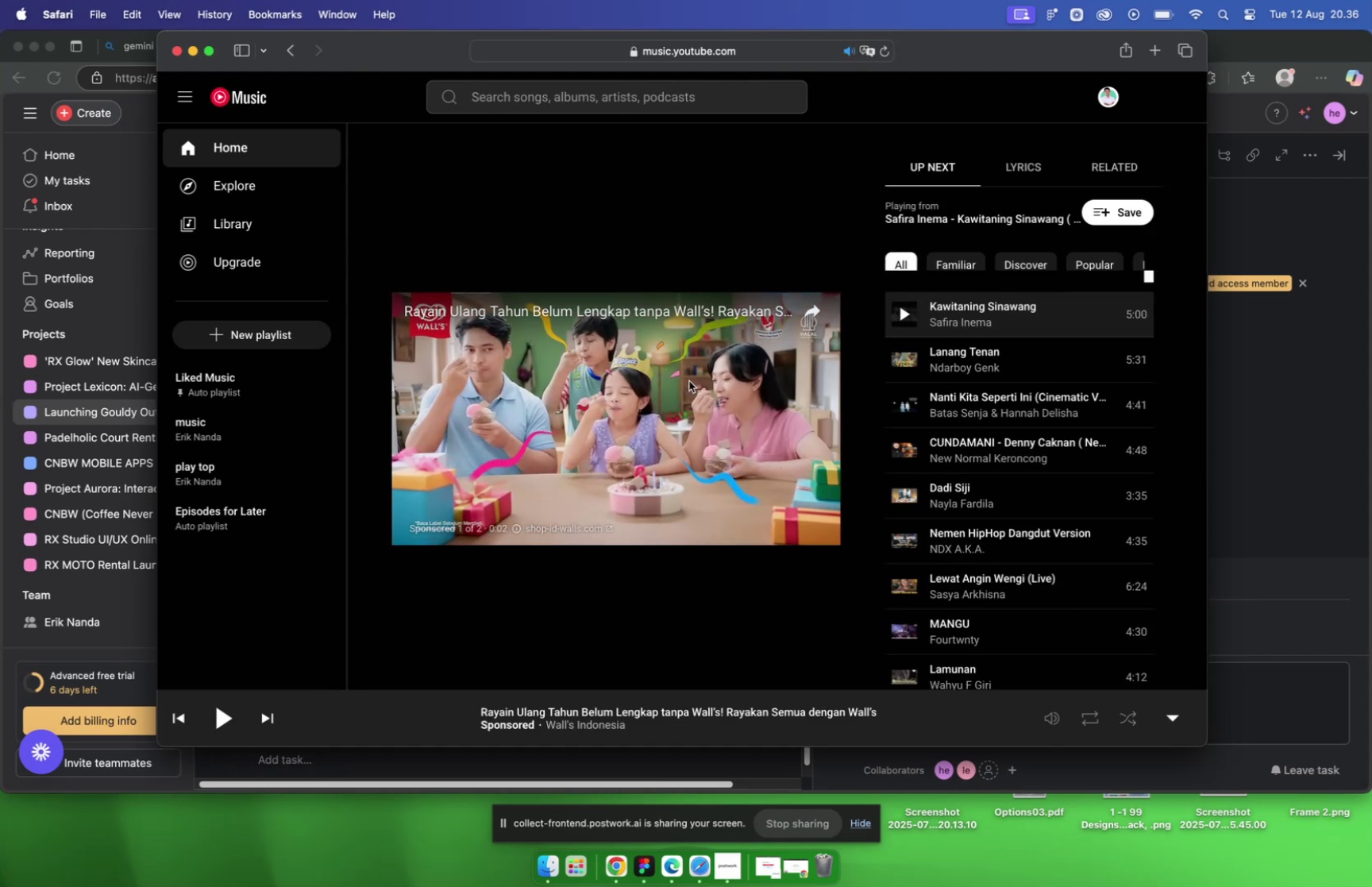 
left_click([194, 55])
 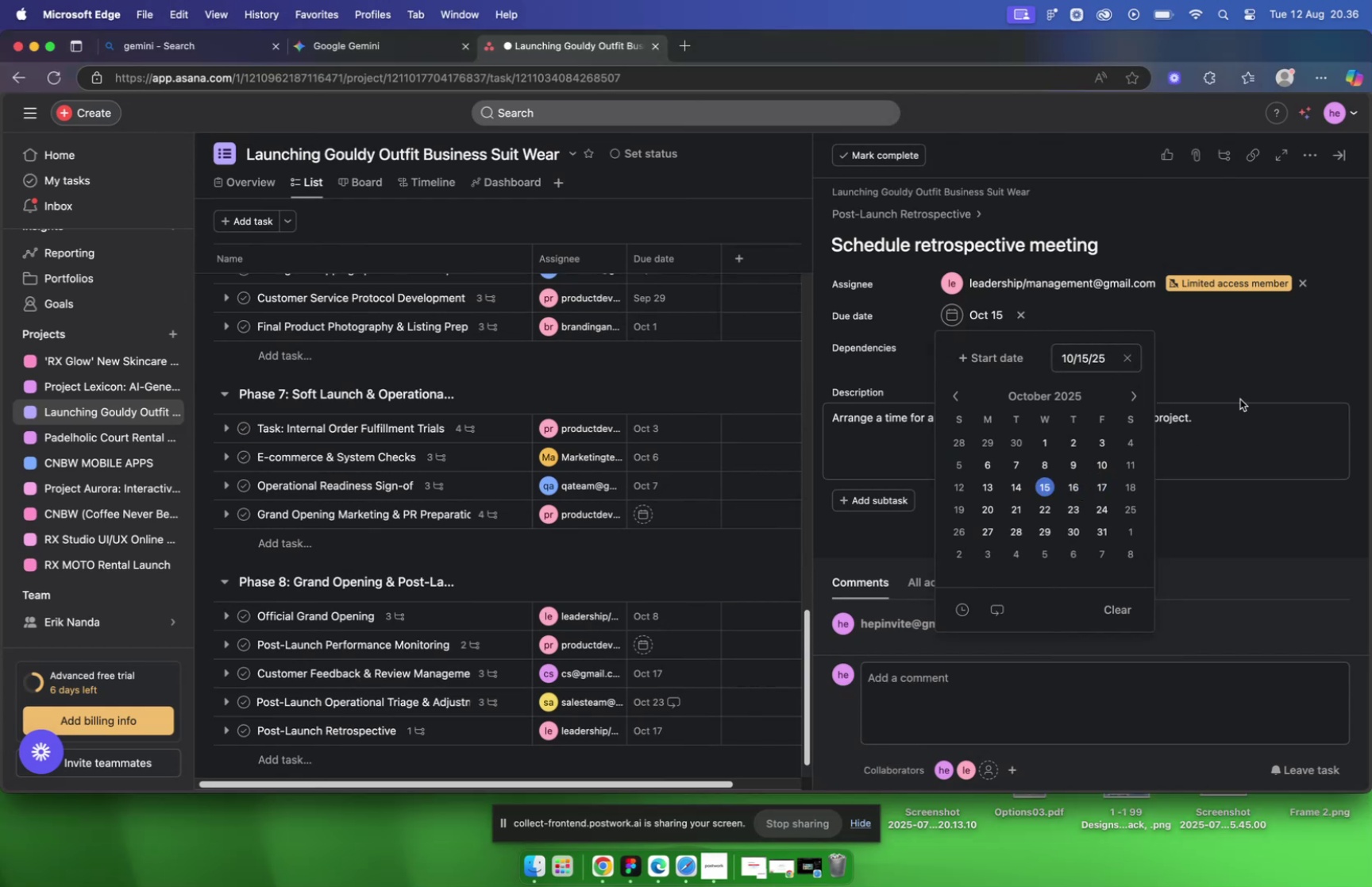 
wait(5.79)
 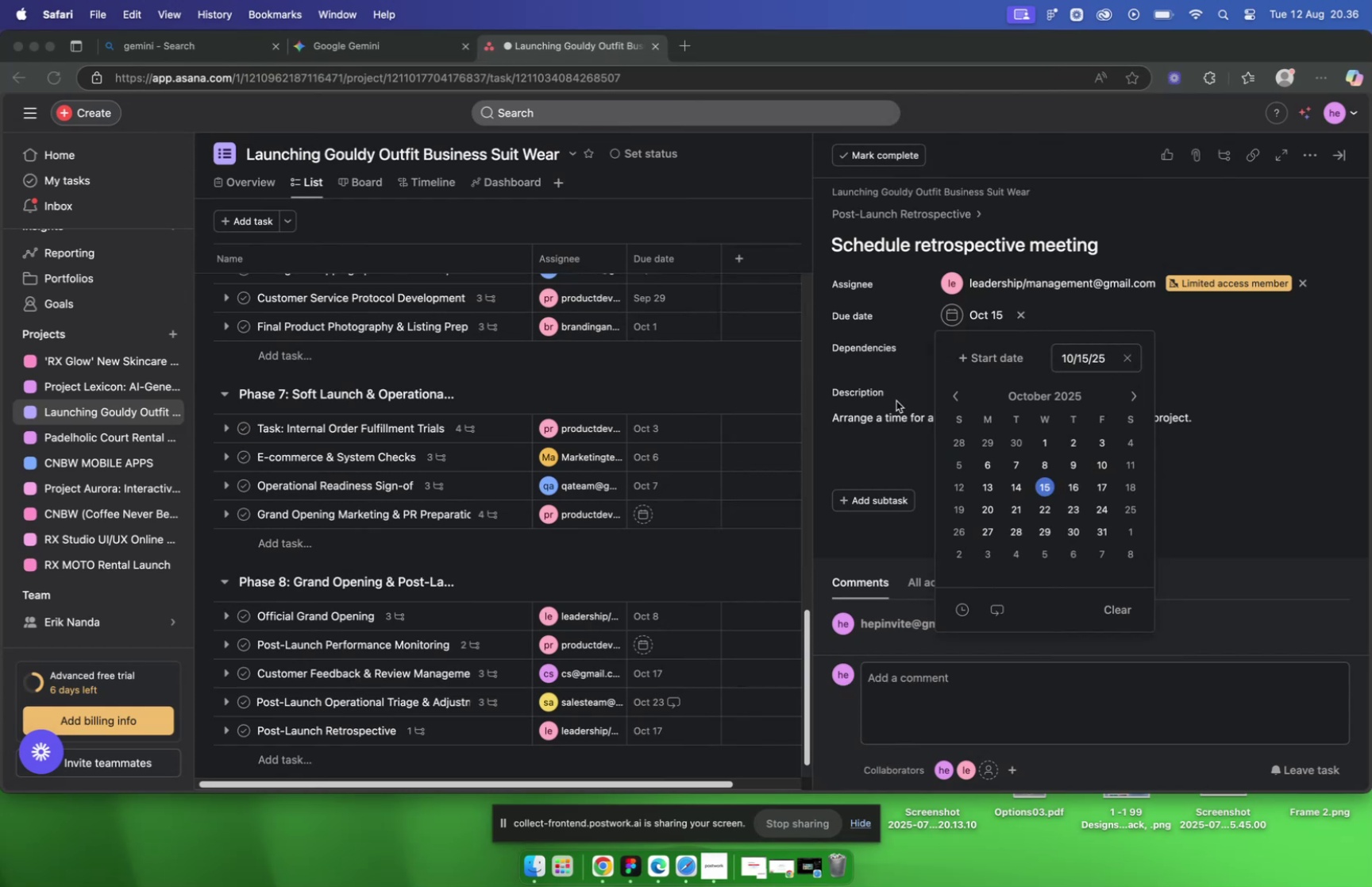 
left_click([1231, 351])
 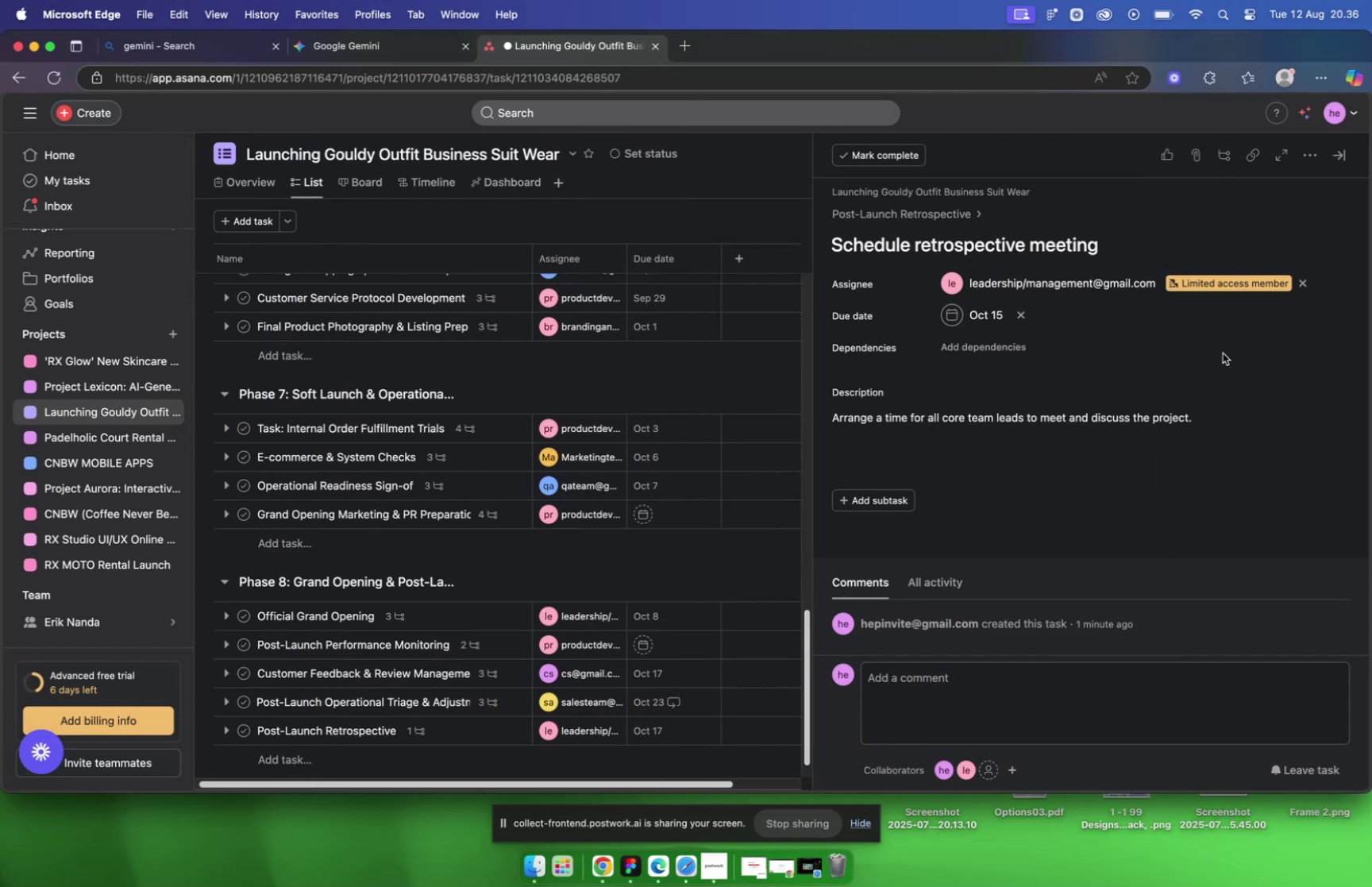 
mouse_move([881, 366])
 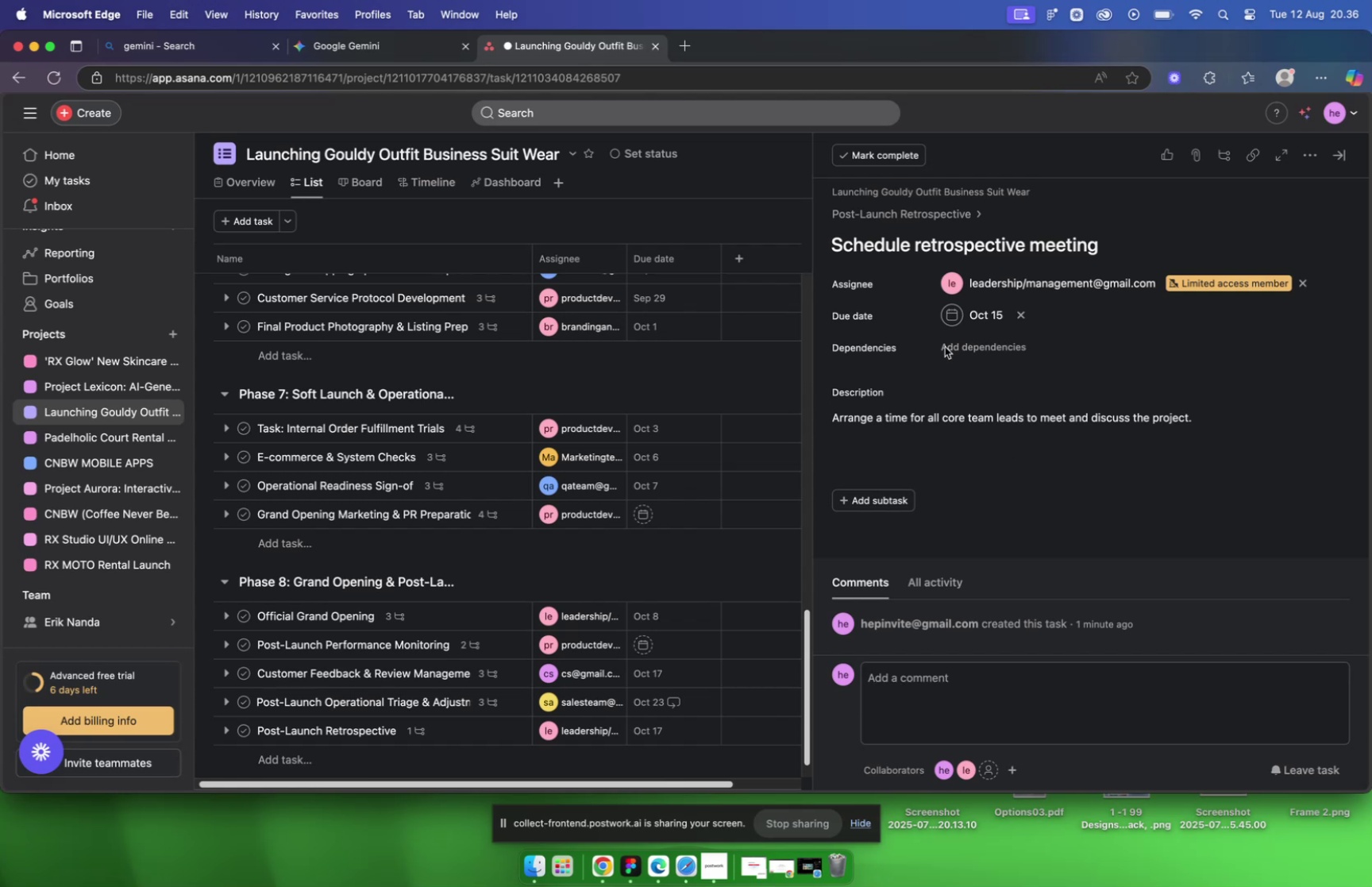 
left_click([878, 219])
 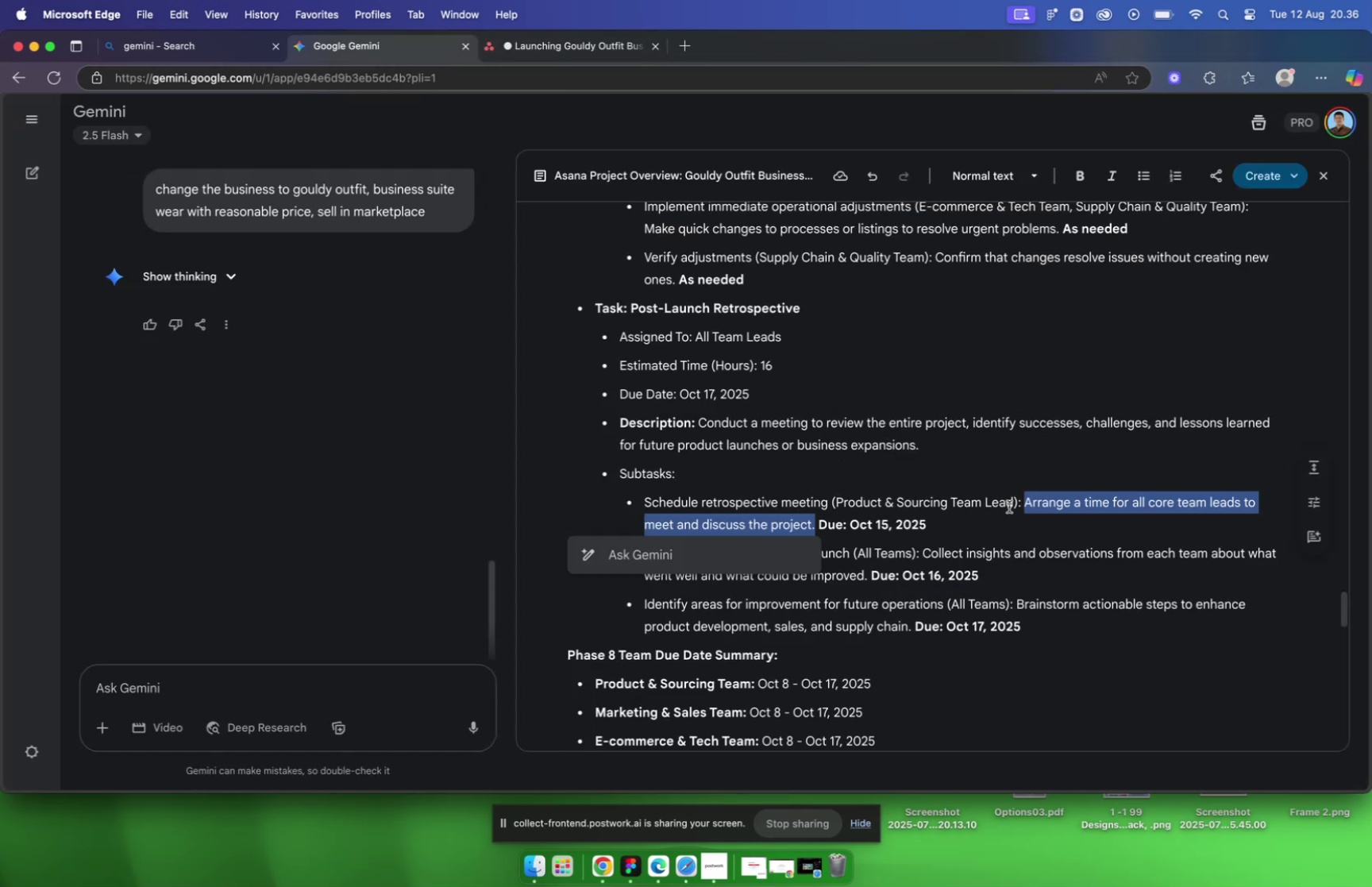 
wait(7.42)
 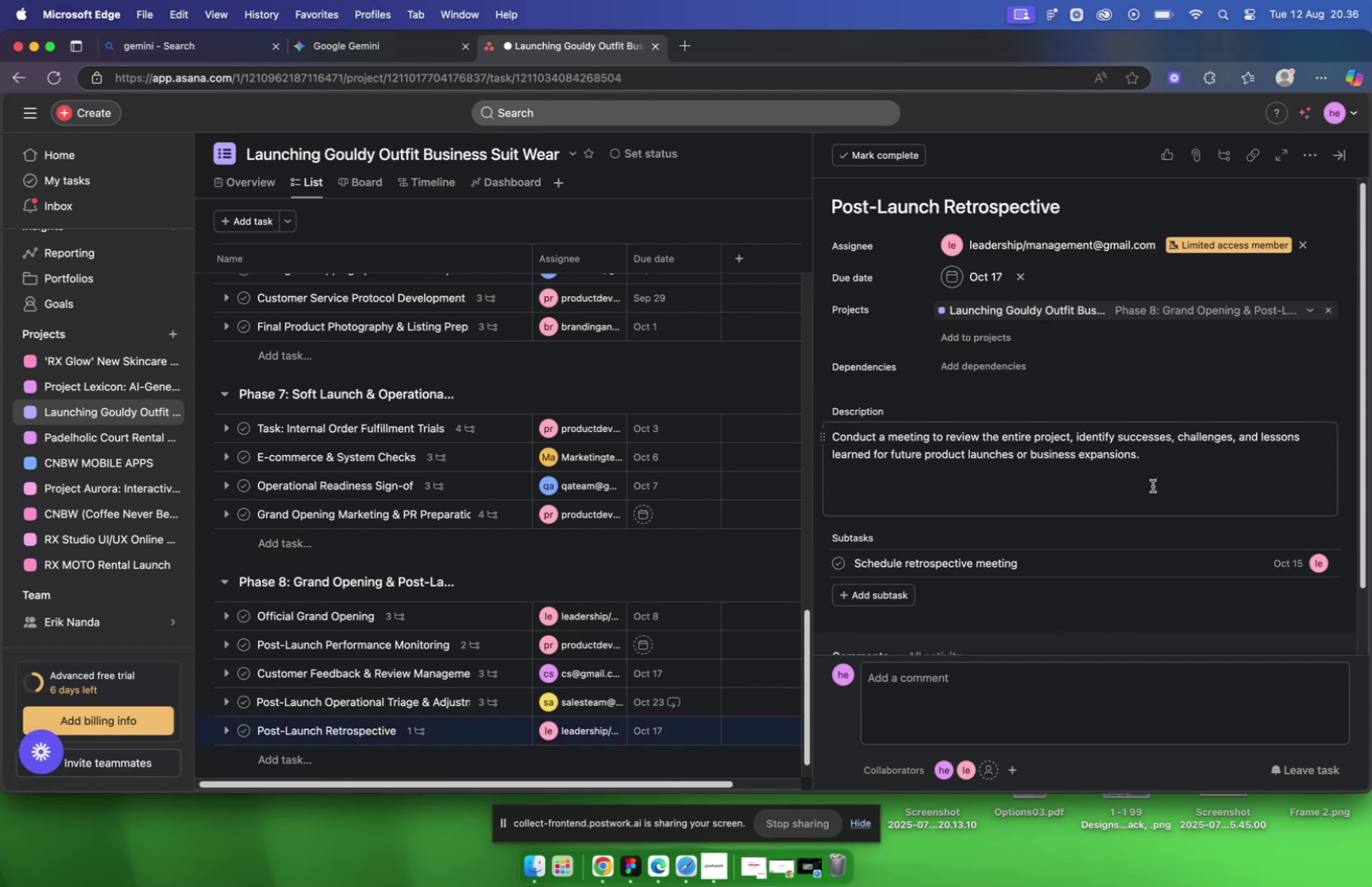 
left_click_drag(start_coordinate=[642, 553], to_coordinate=[849, 553])
 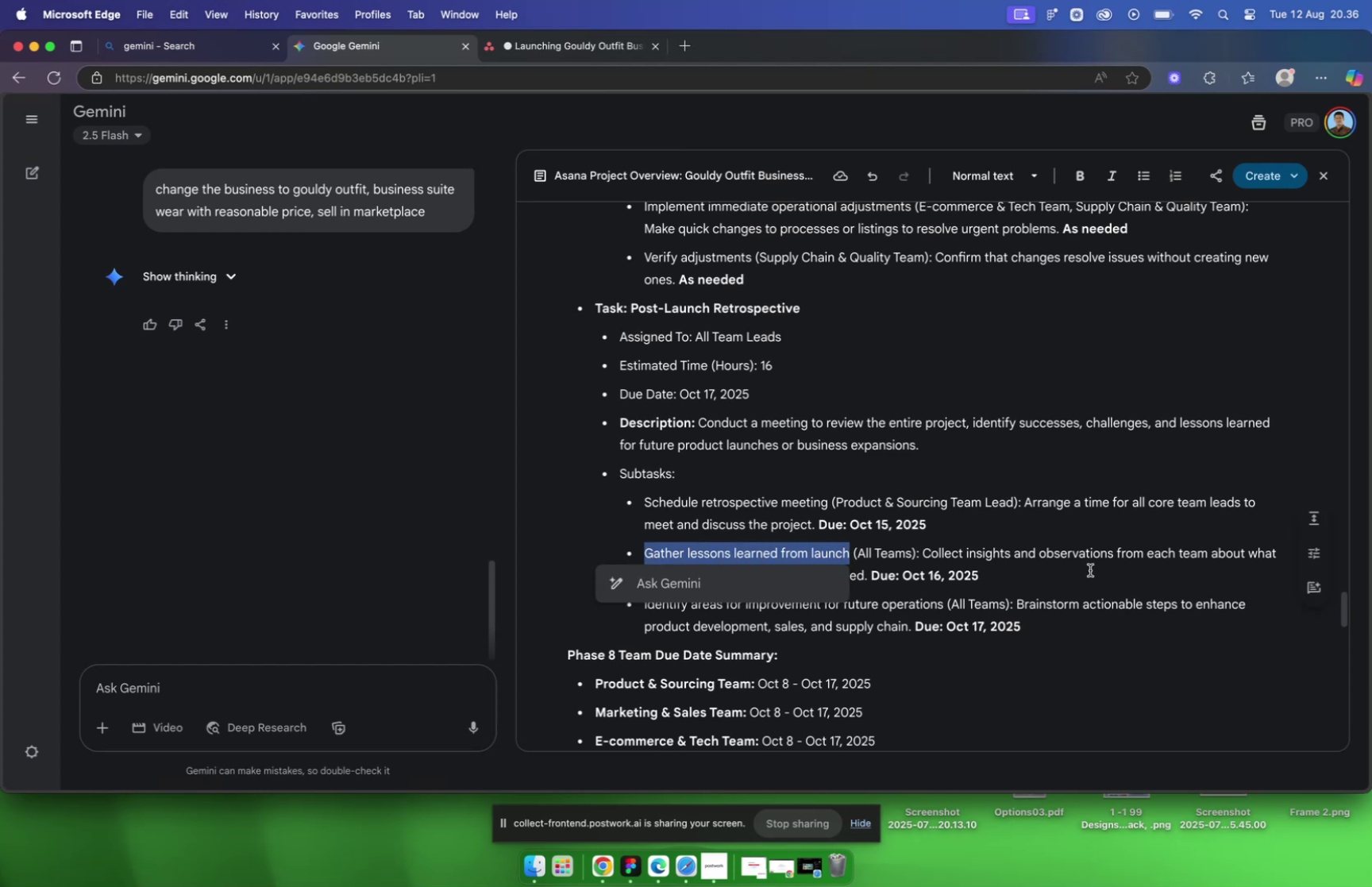 
key(Meta+C)
 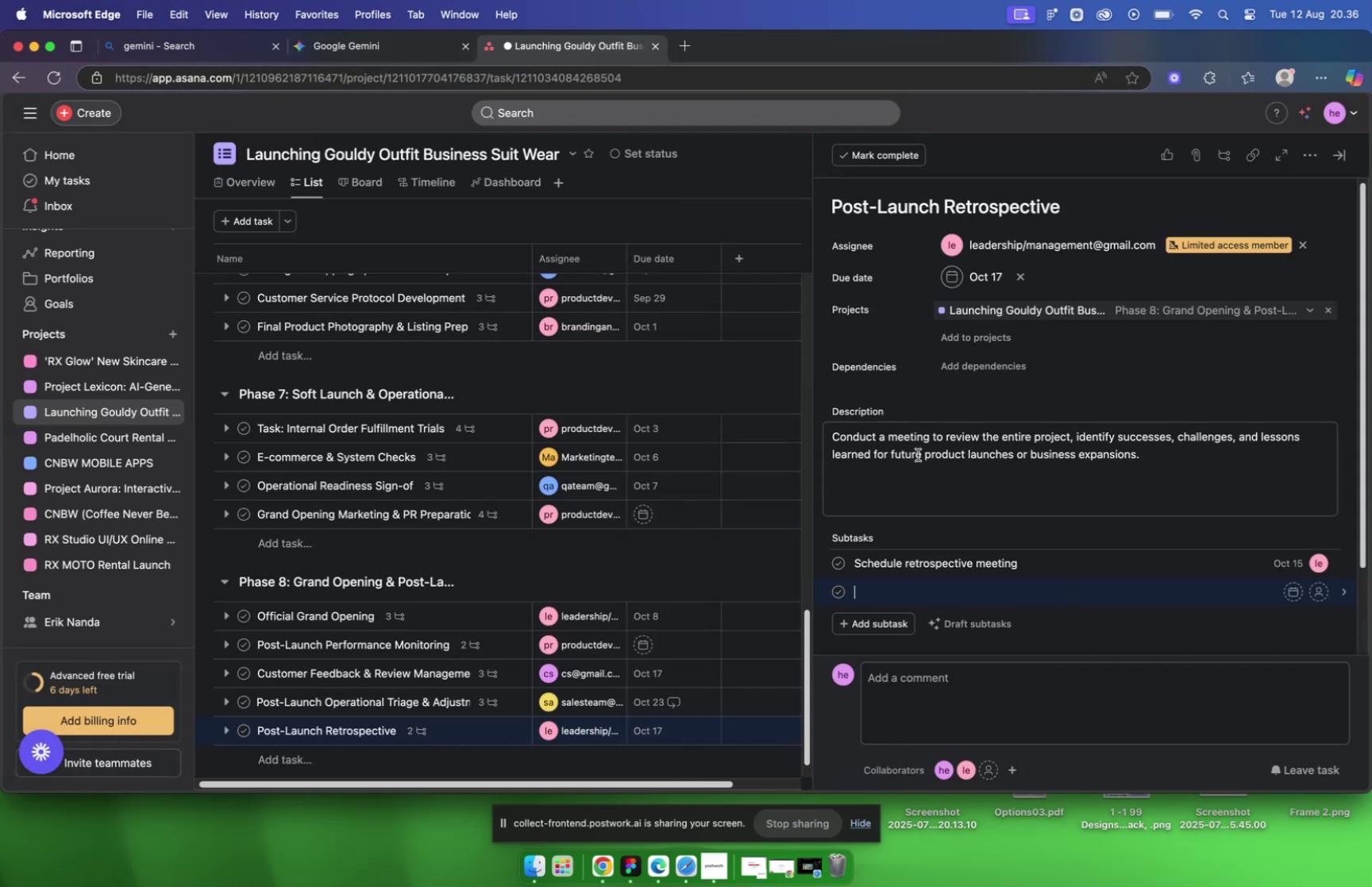 
key(Meta+V)
 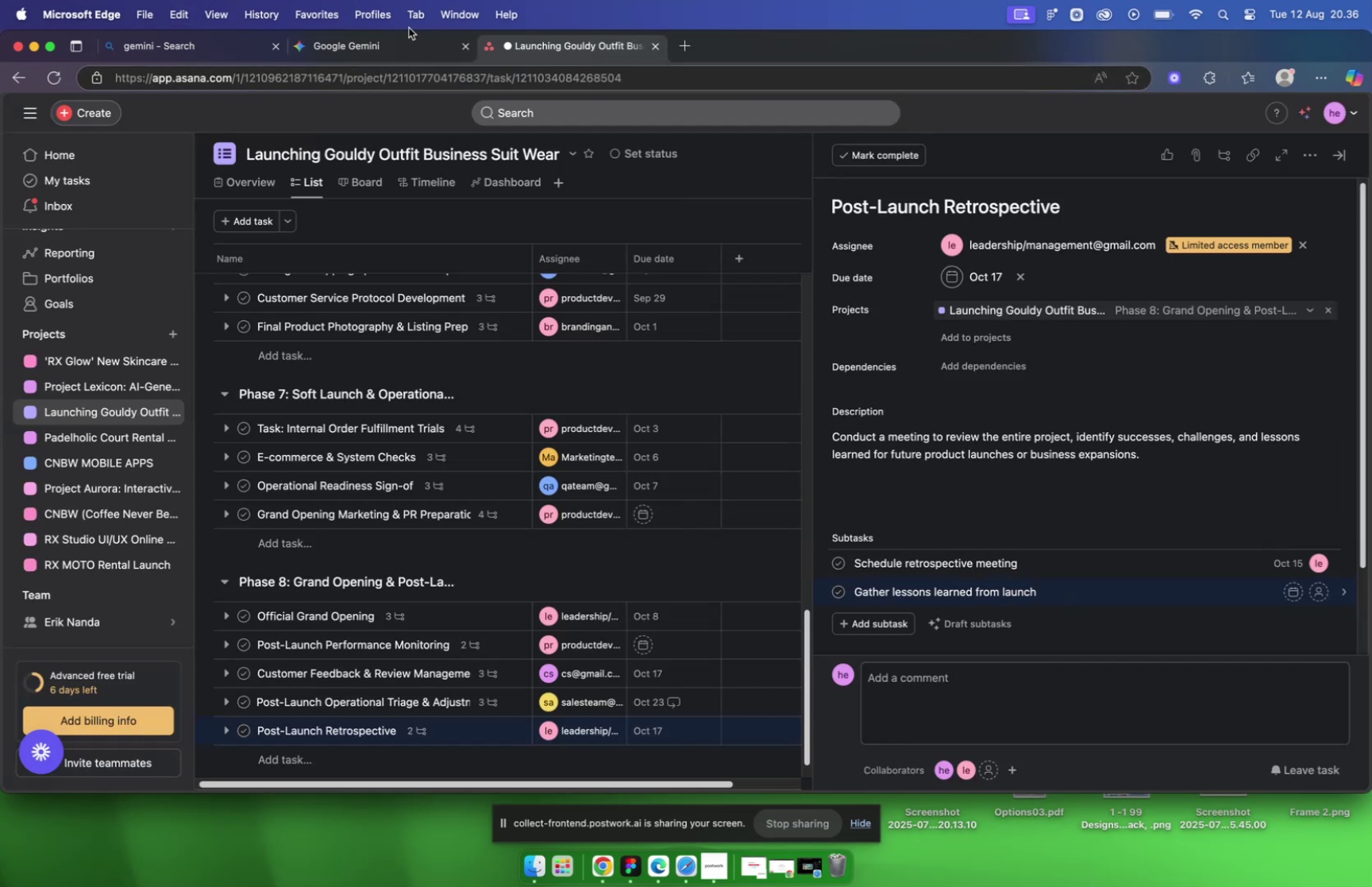 
left_click([372, 49])
 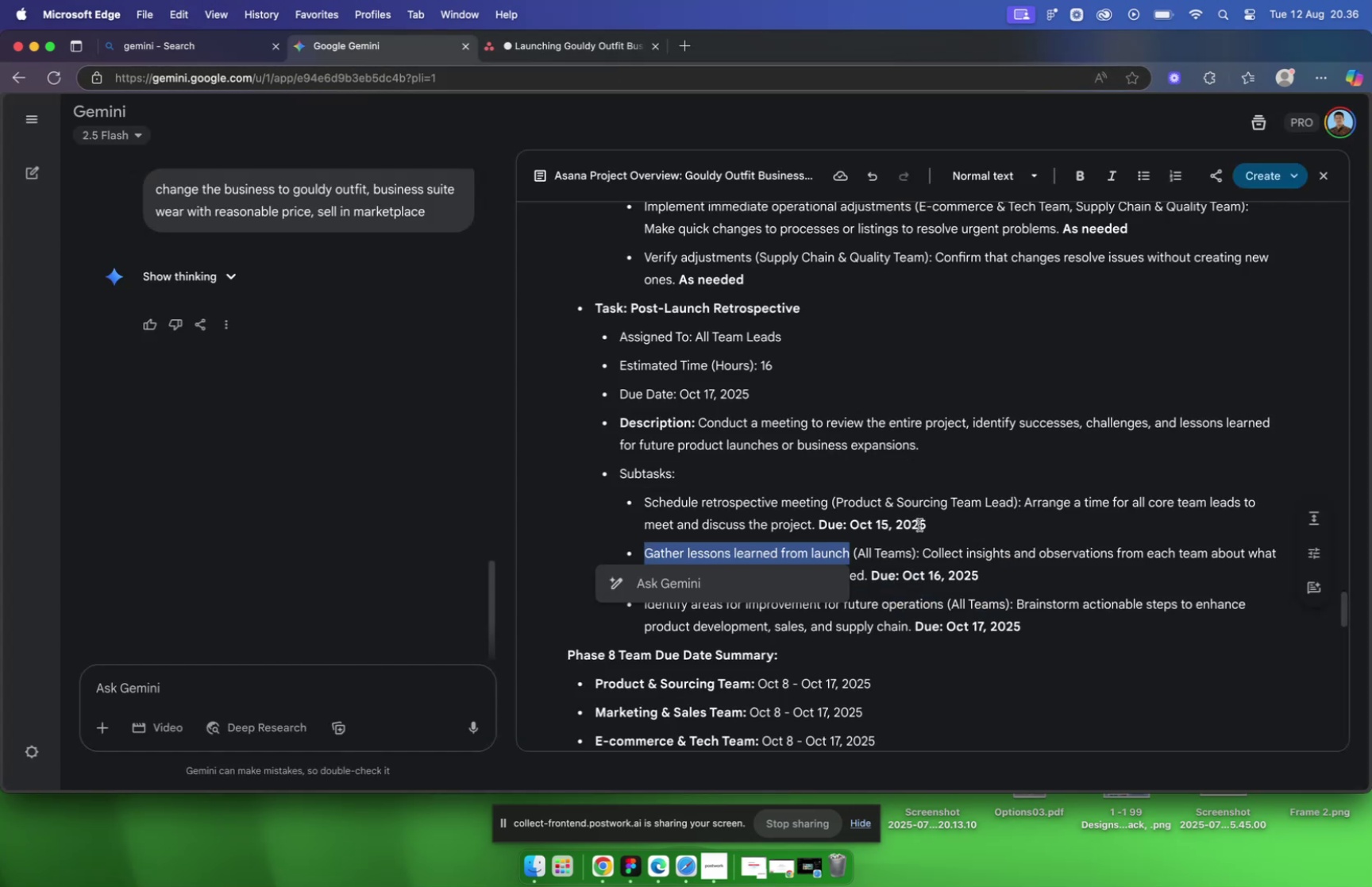 
left_click_drag(start_coordinate=[927, 552], to_coordinate=[869, 577])
 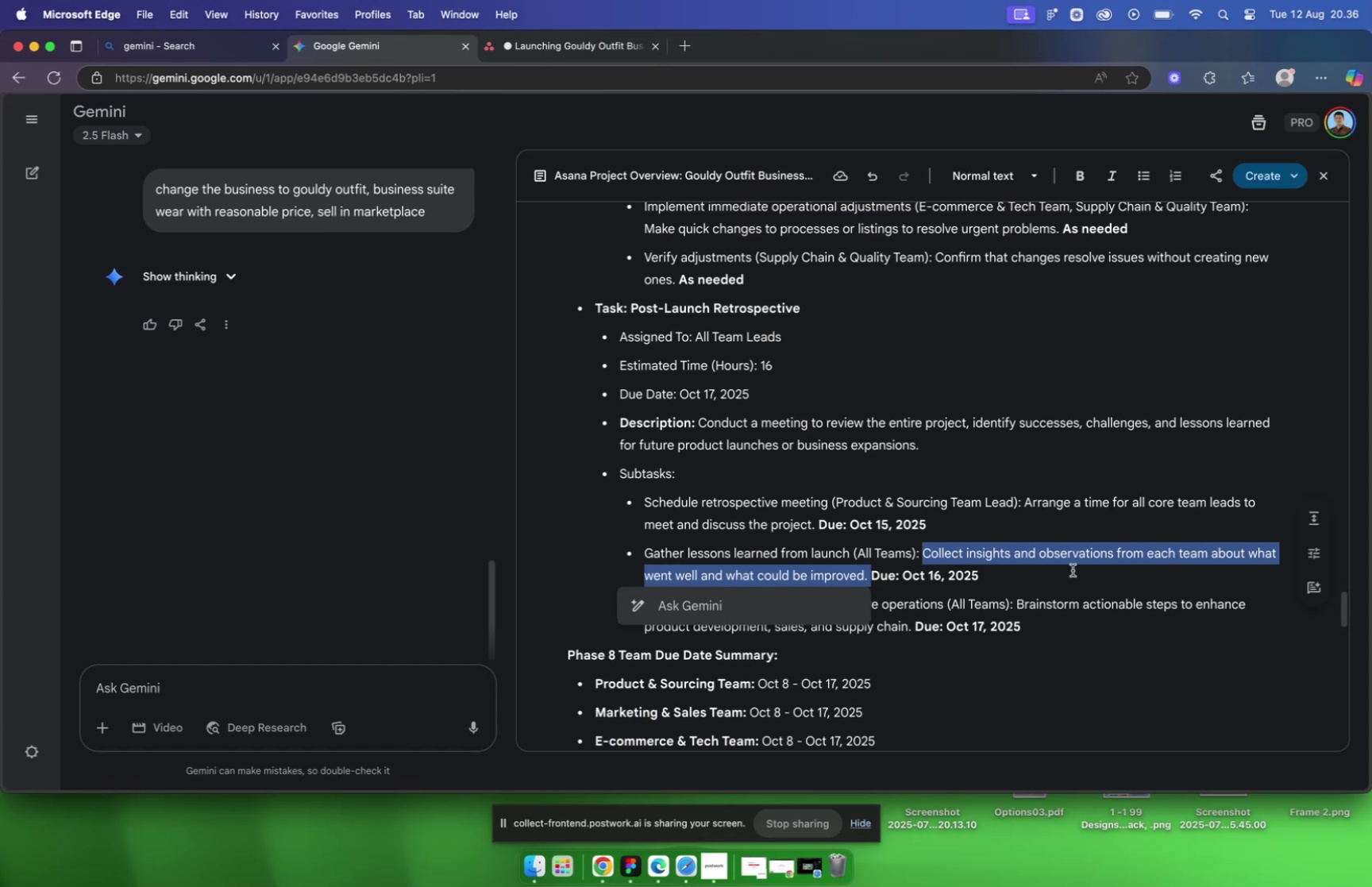 
key(Meta+C)
 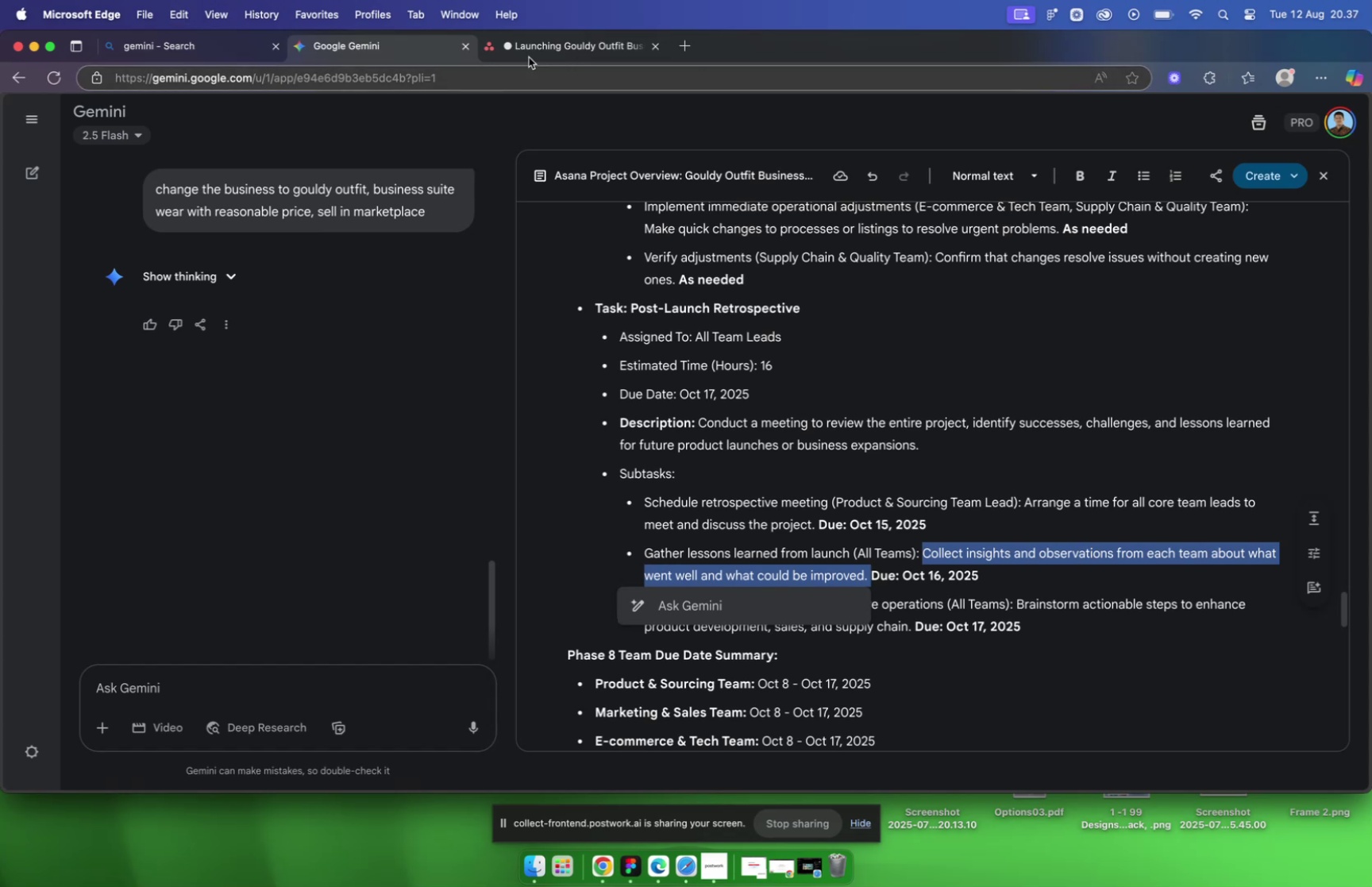 
left_click([535, 40])
 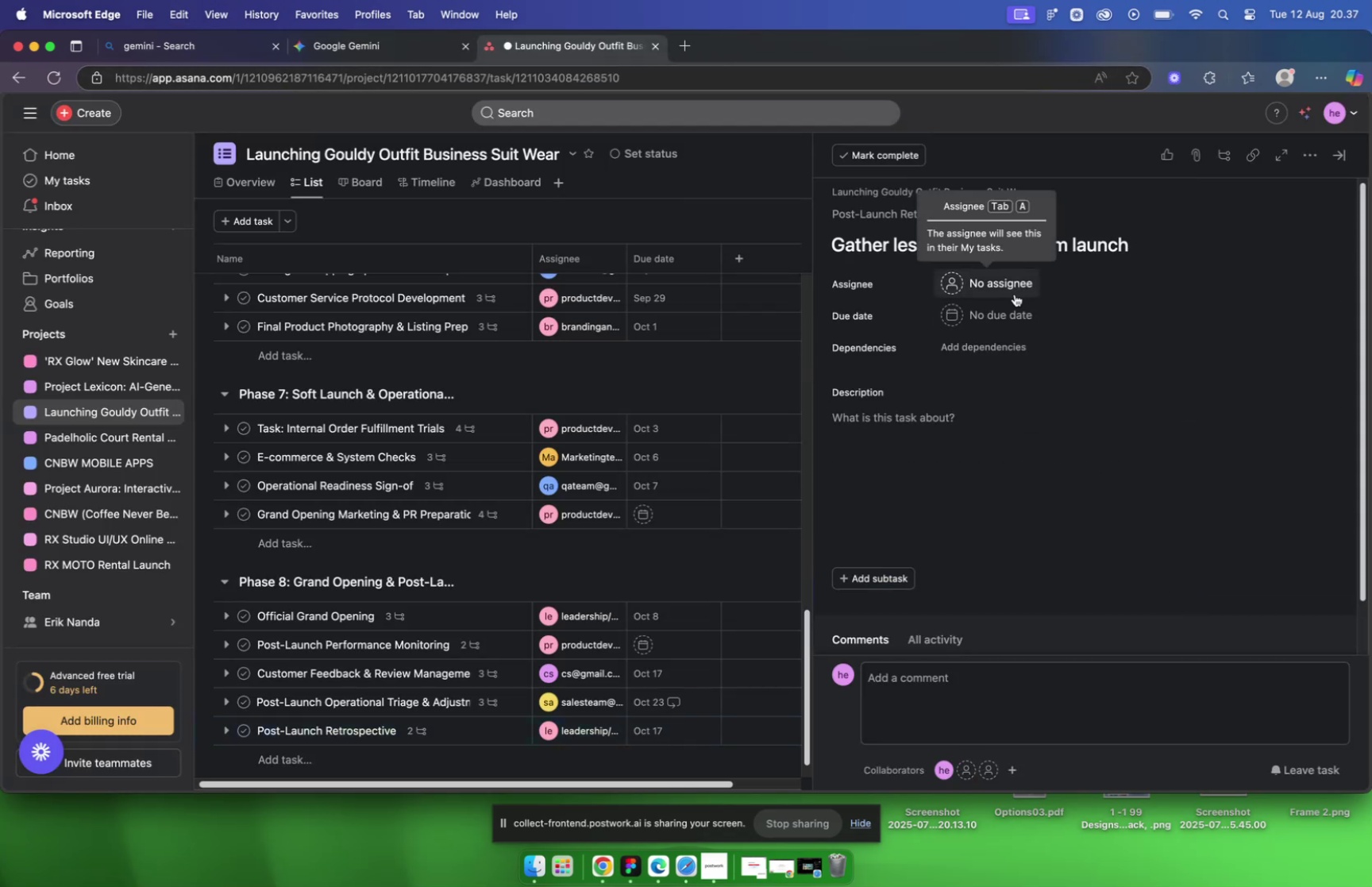 
left_click([921, 418])
 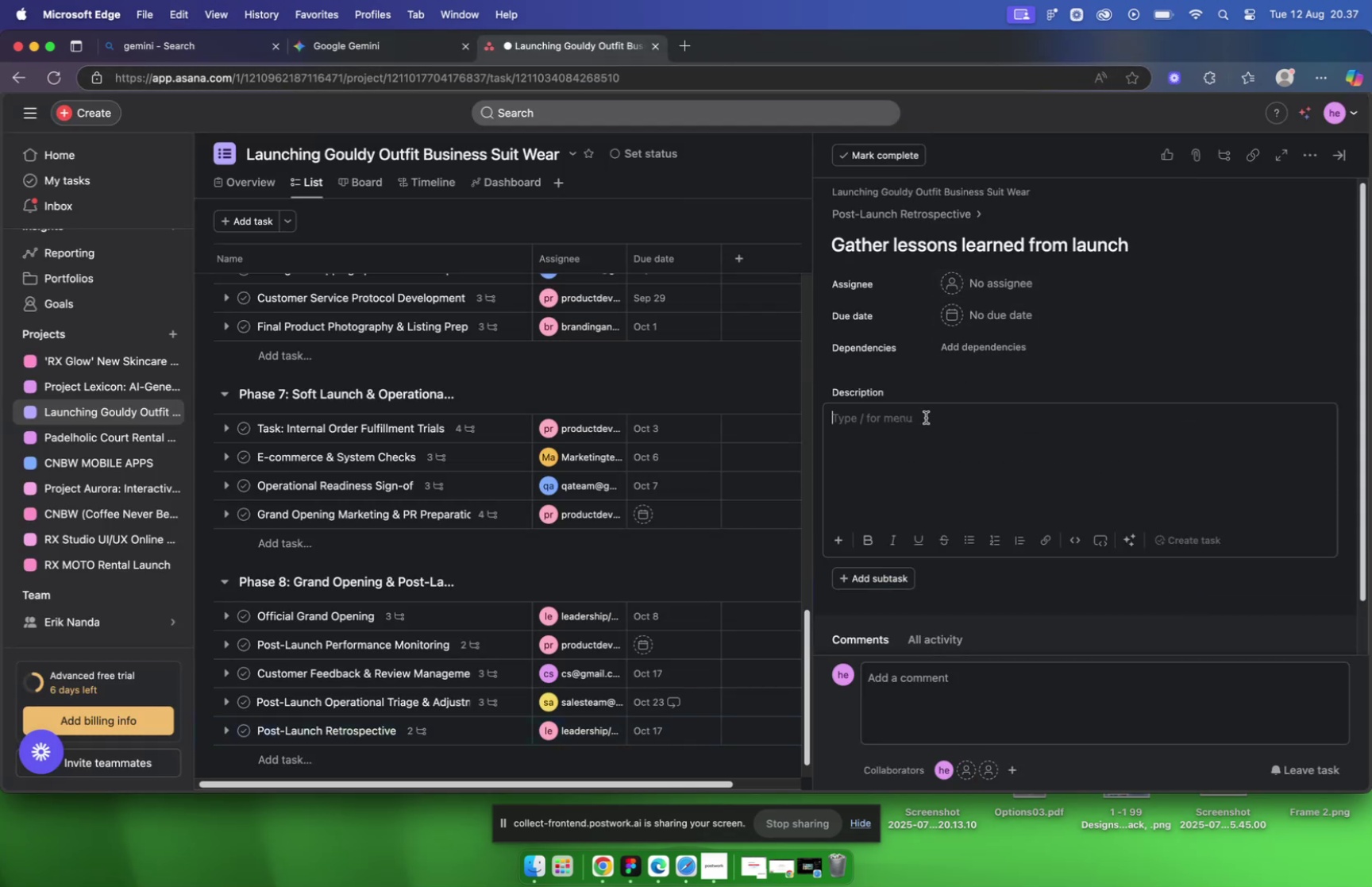 
key(Meta+V)
 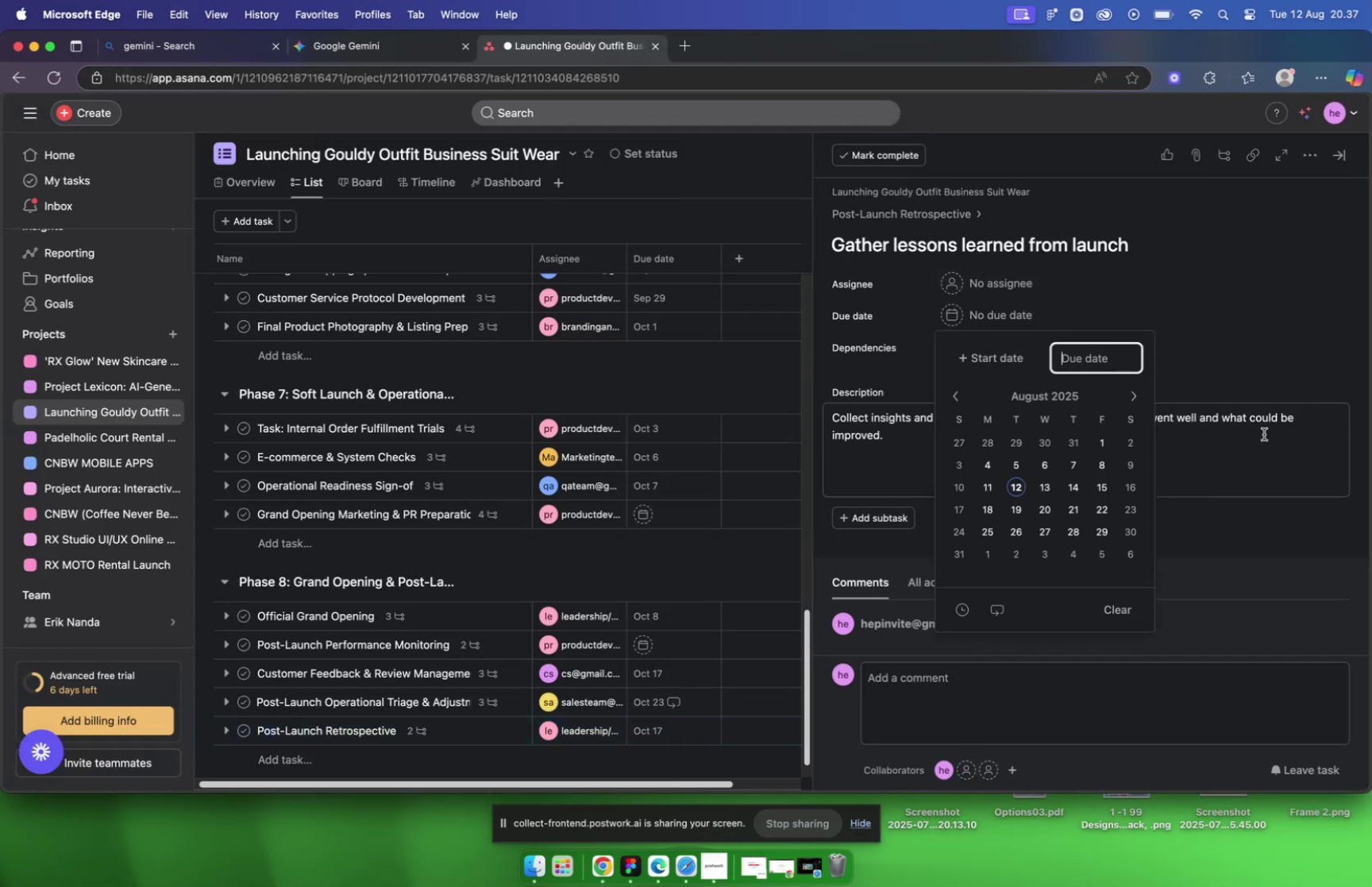 
left_click([1119, 406])
 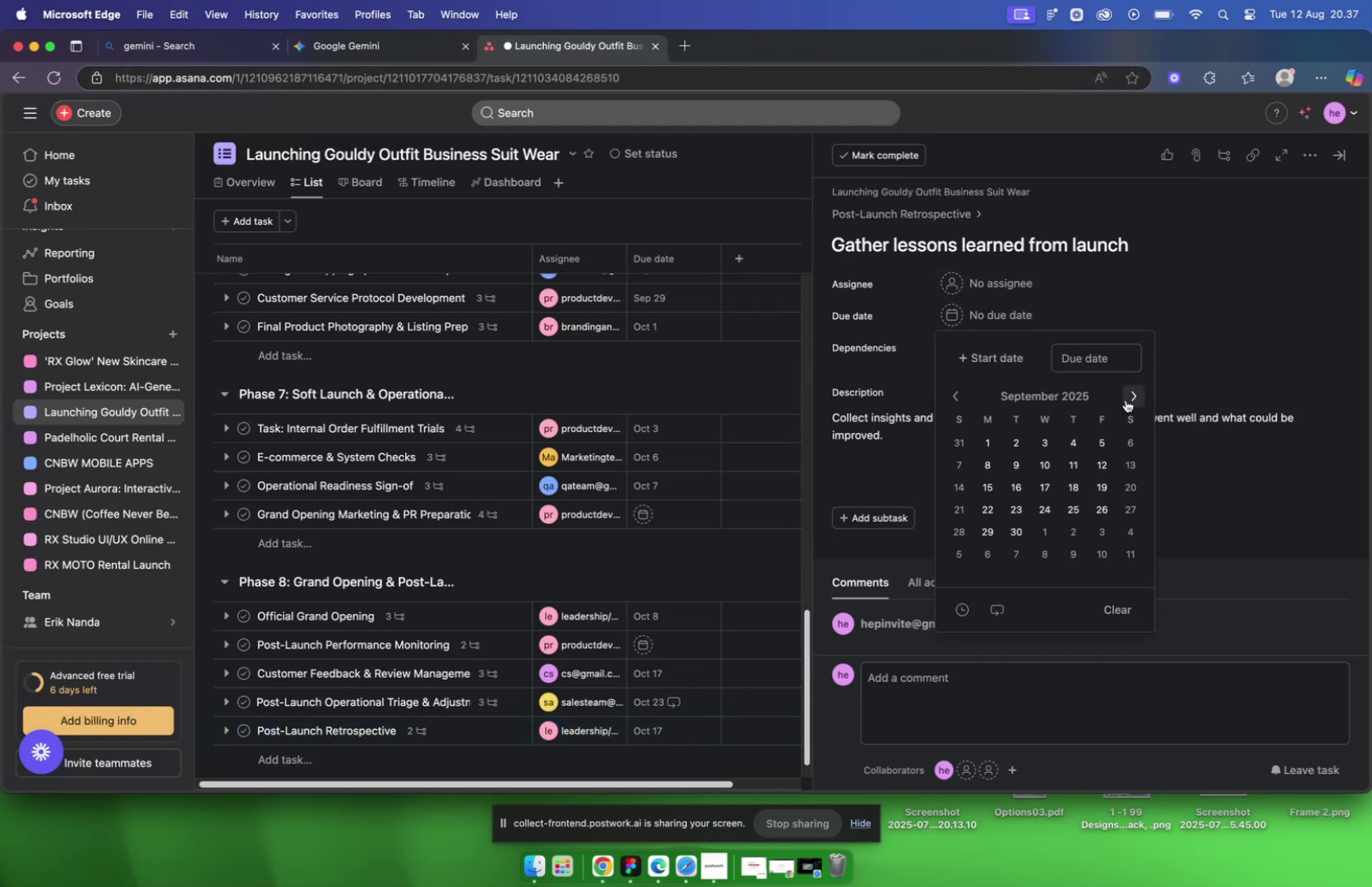 
triple_click([1126, 399])
 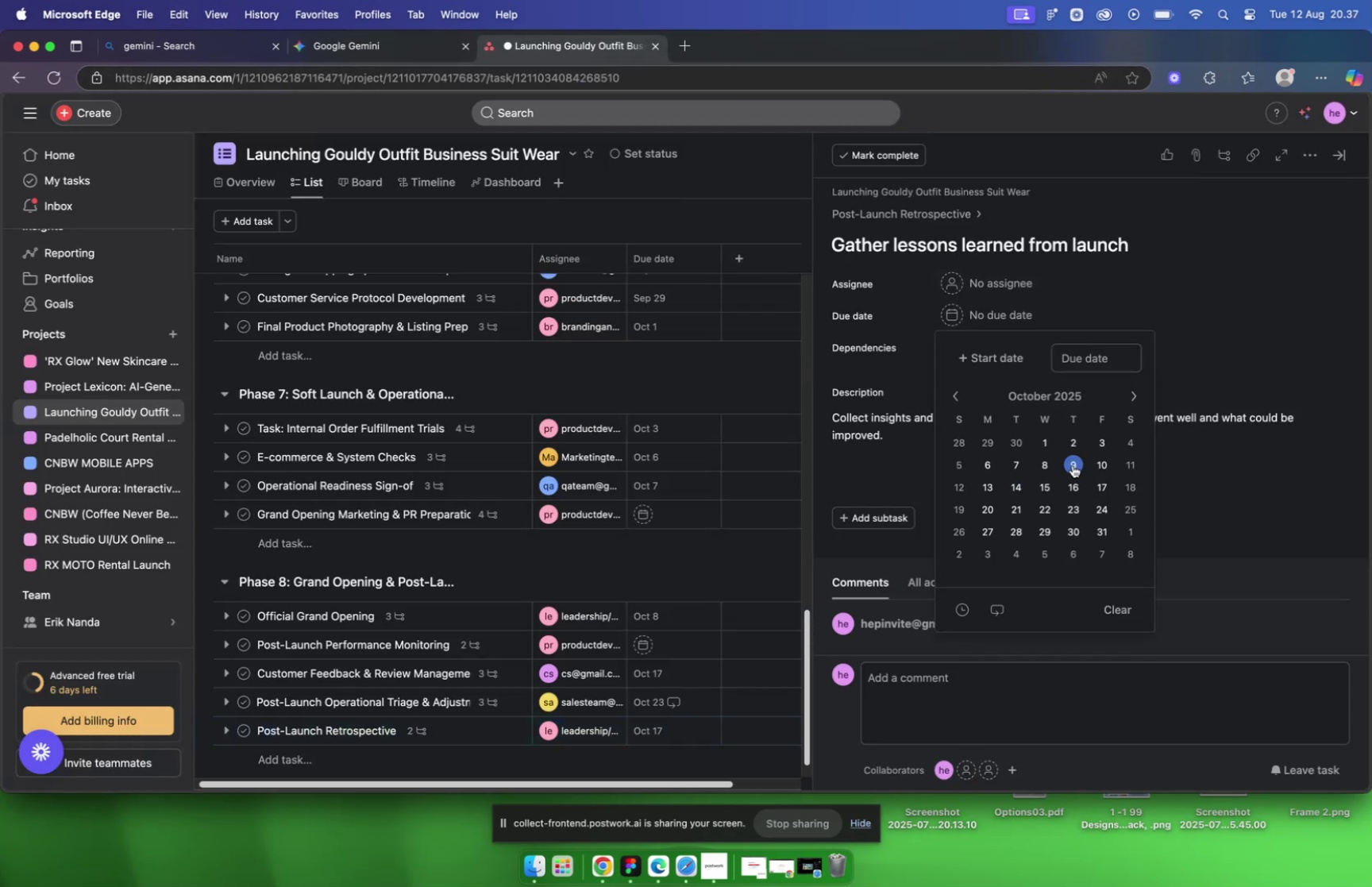 
left_click([1071, 485])
 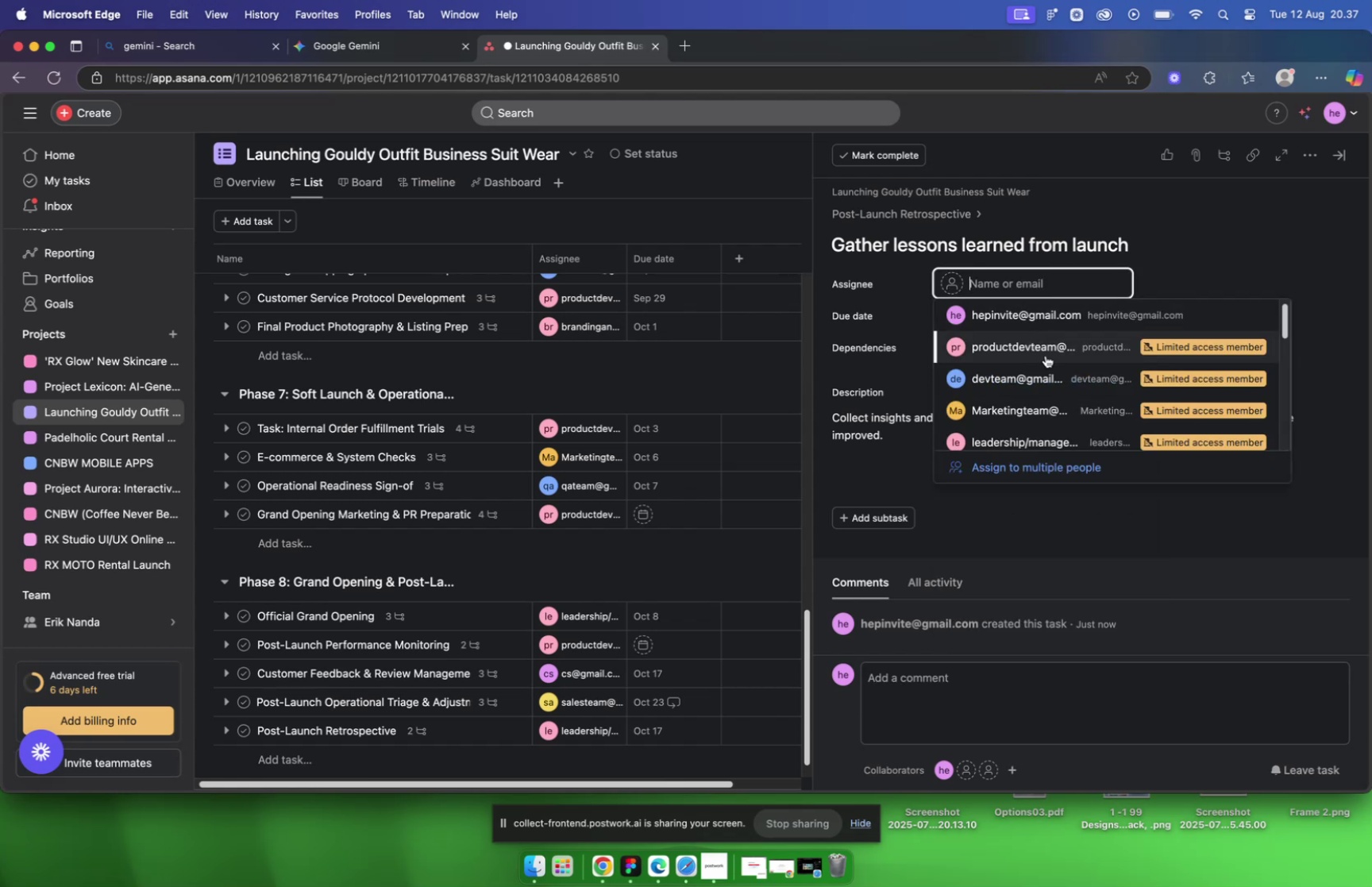 
wait(8.69)
 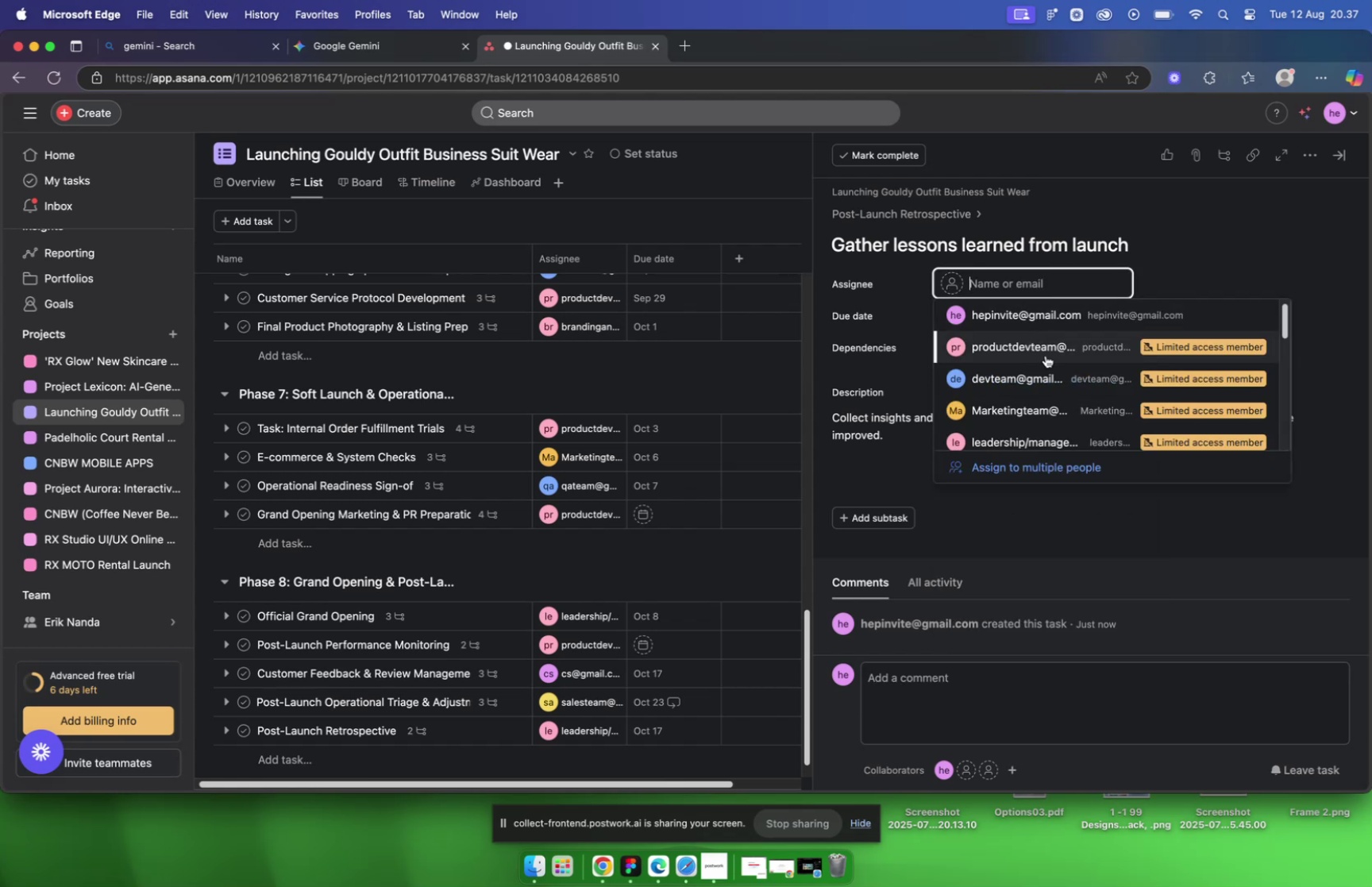 
scroll: coordinate [1039, 392], scroll_direction: down, amount: 5.0
 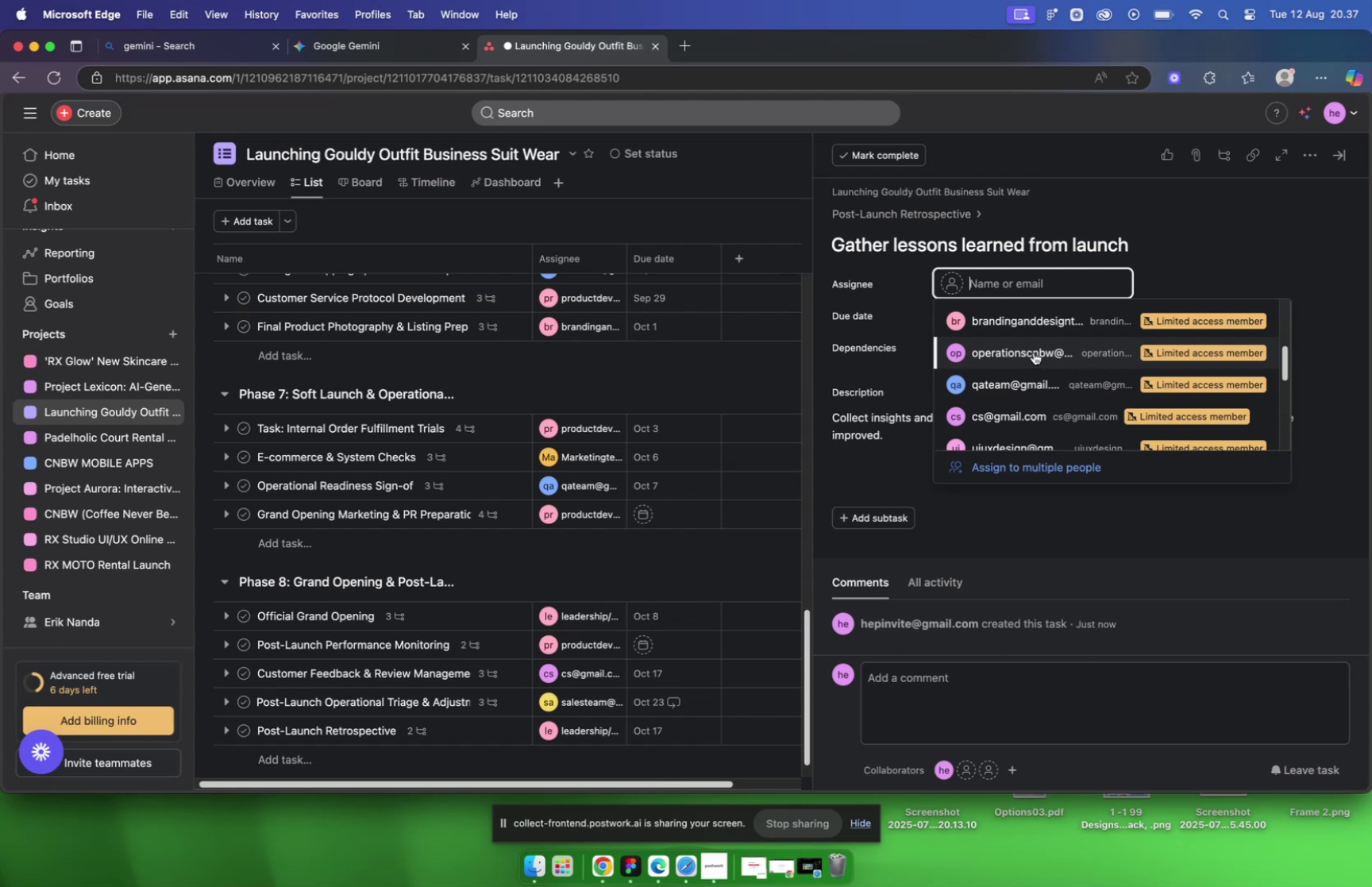 
left_click([1034, 352])
 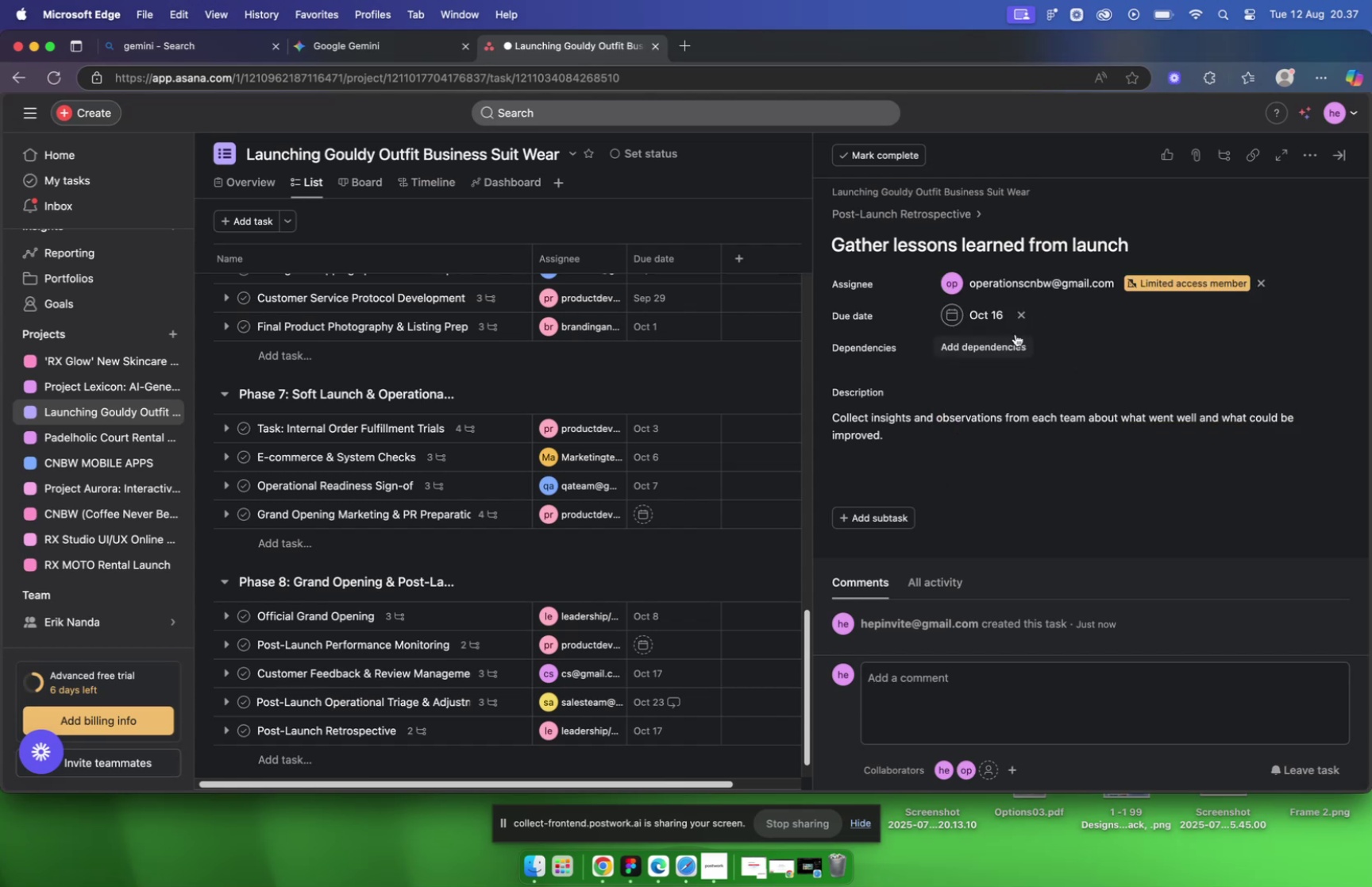 
left_click([873, 220])
 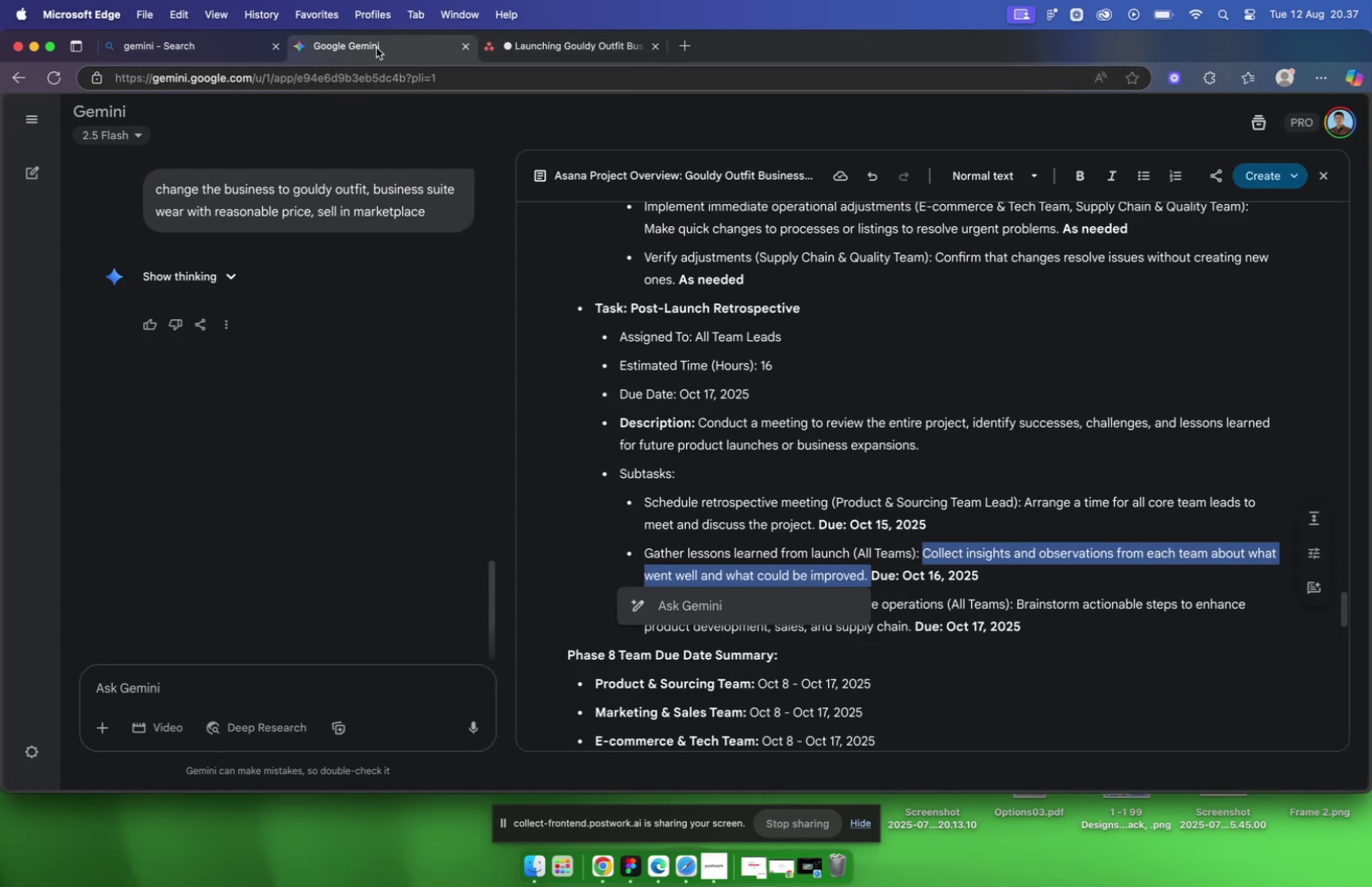 
left_click([990, 581])
 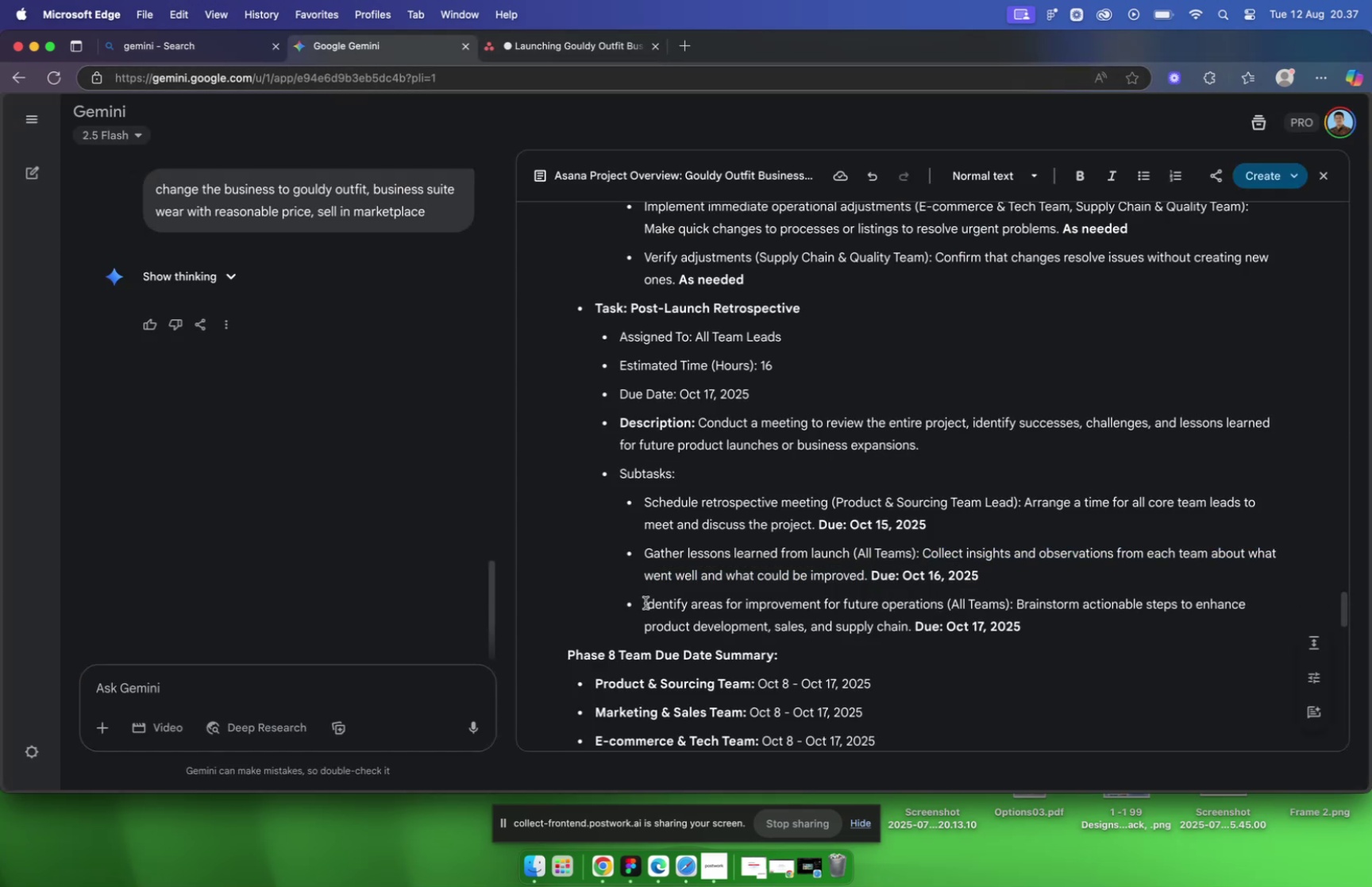 
left_click_drag(start_coordinate=[644, 602], to_coordinate=[944, 607])
 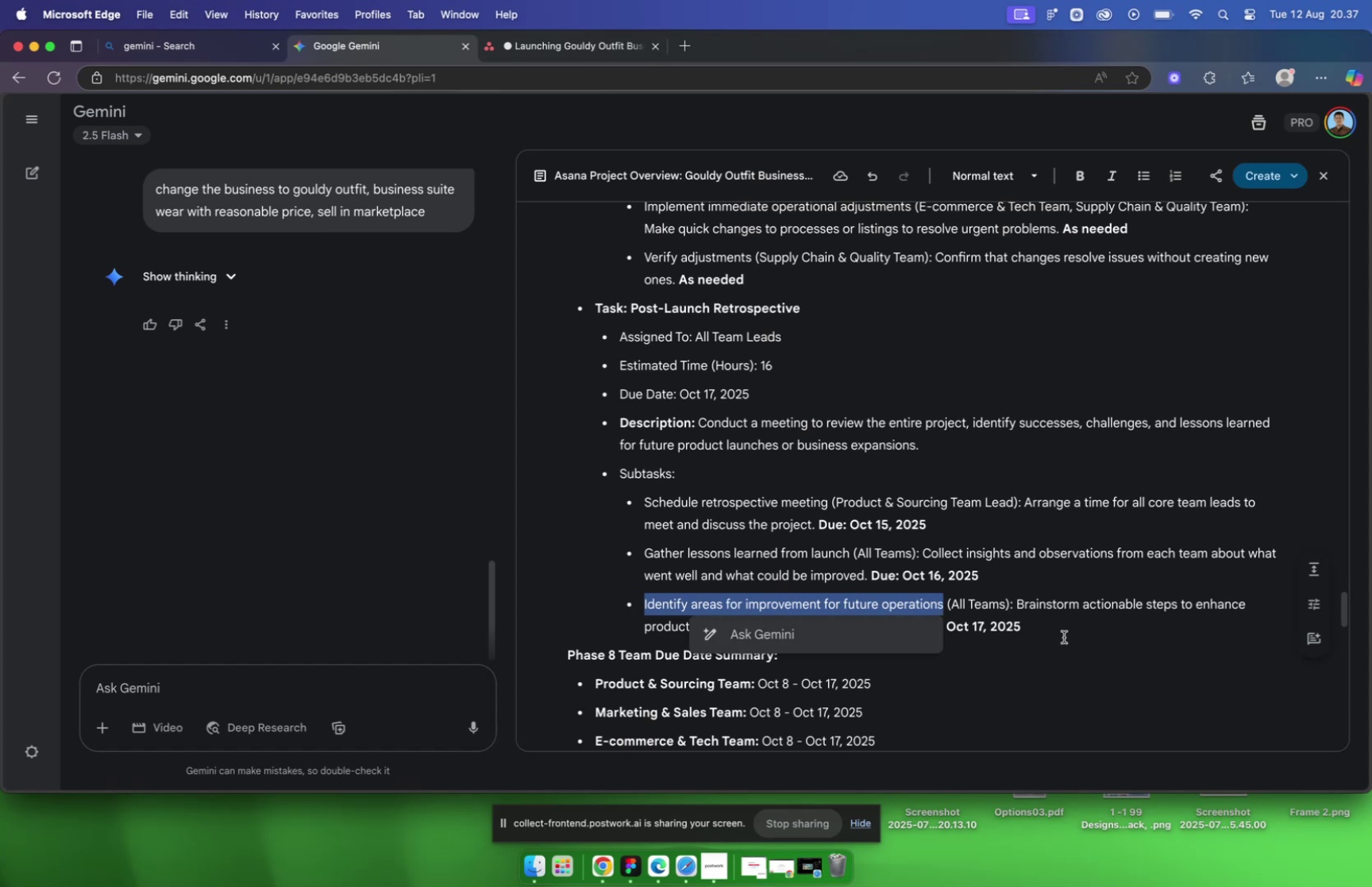 
key(Meta+C)
 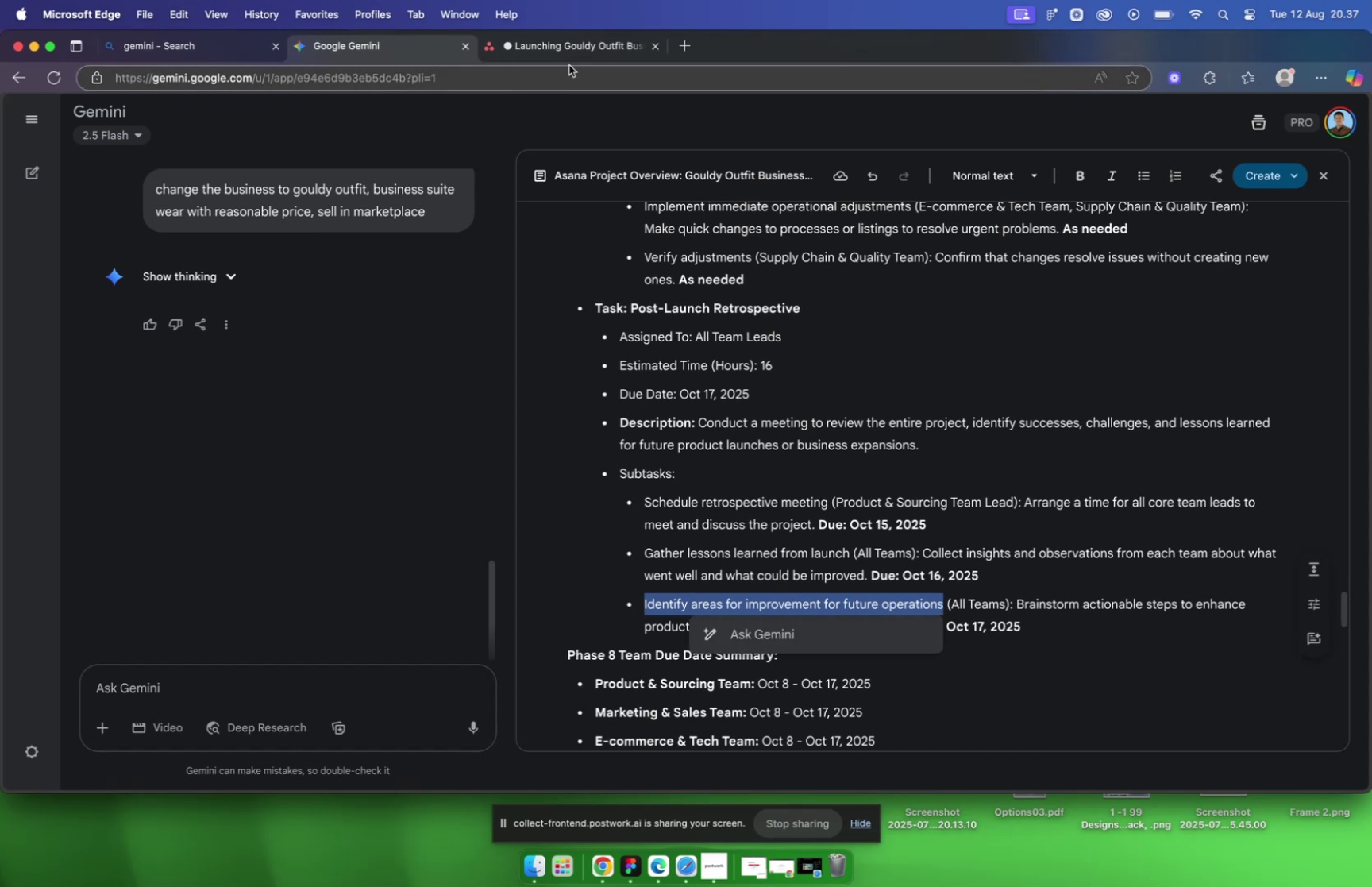 
left_click([569, 47])
 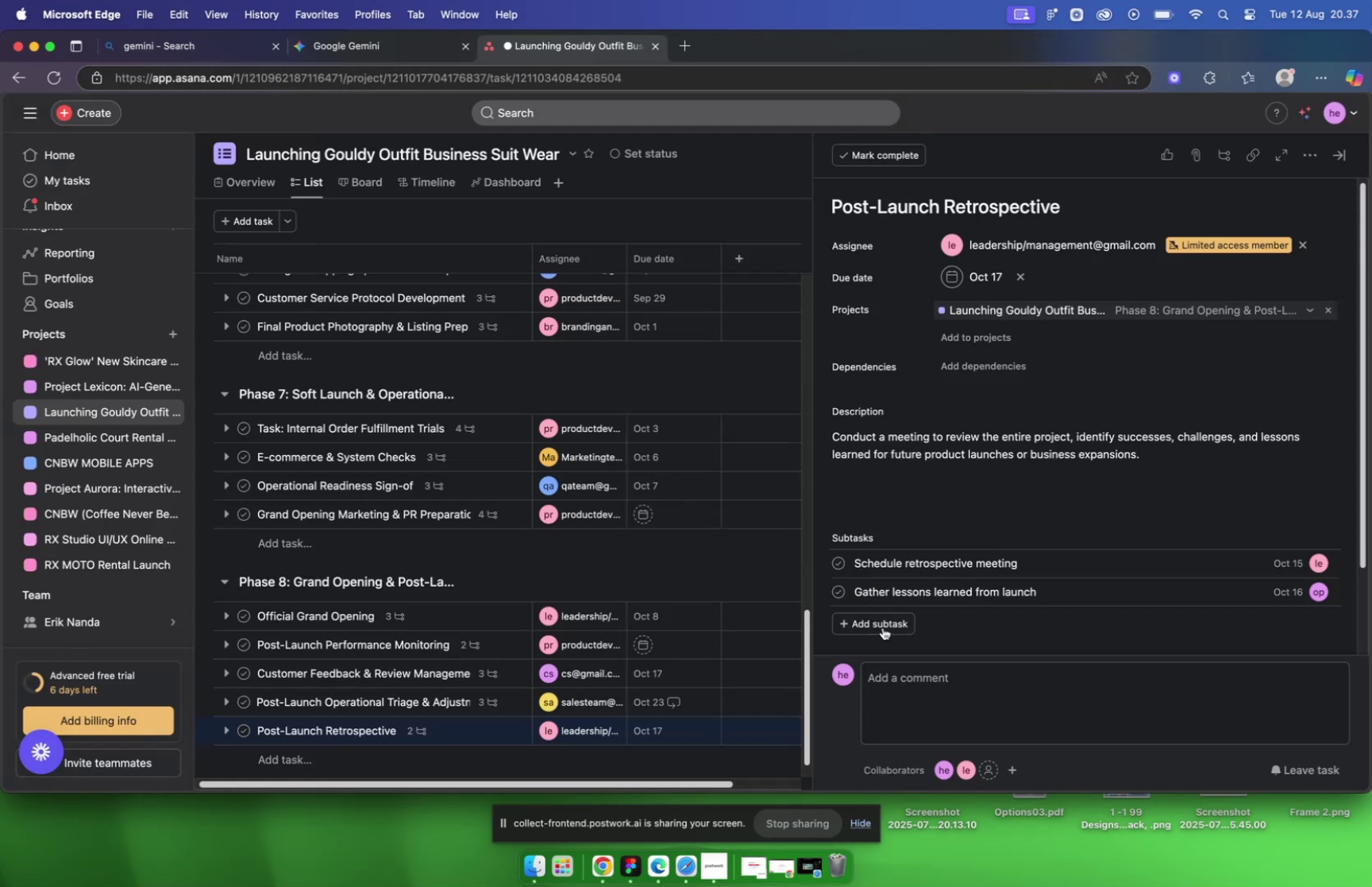 
left_click([879, 628])
 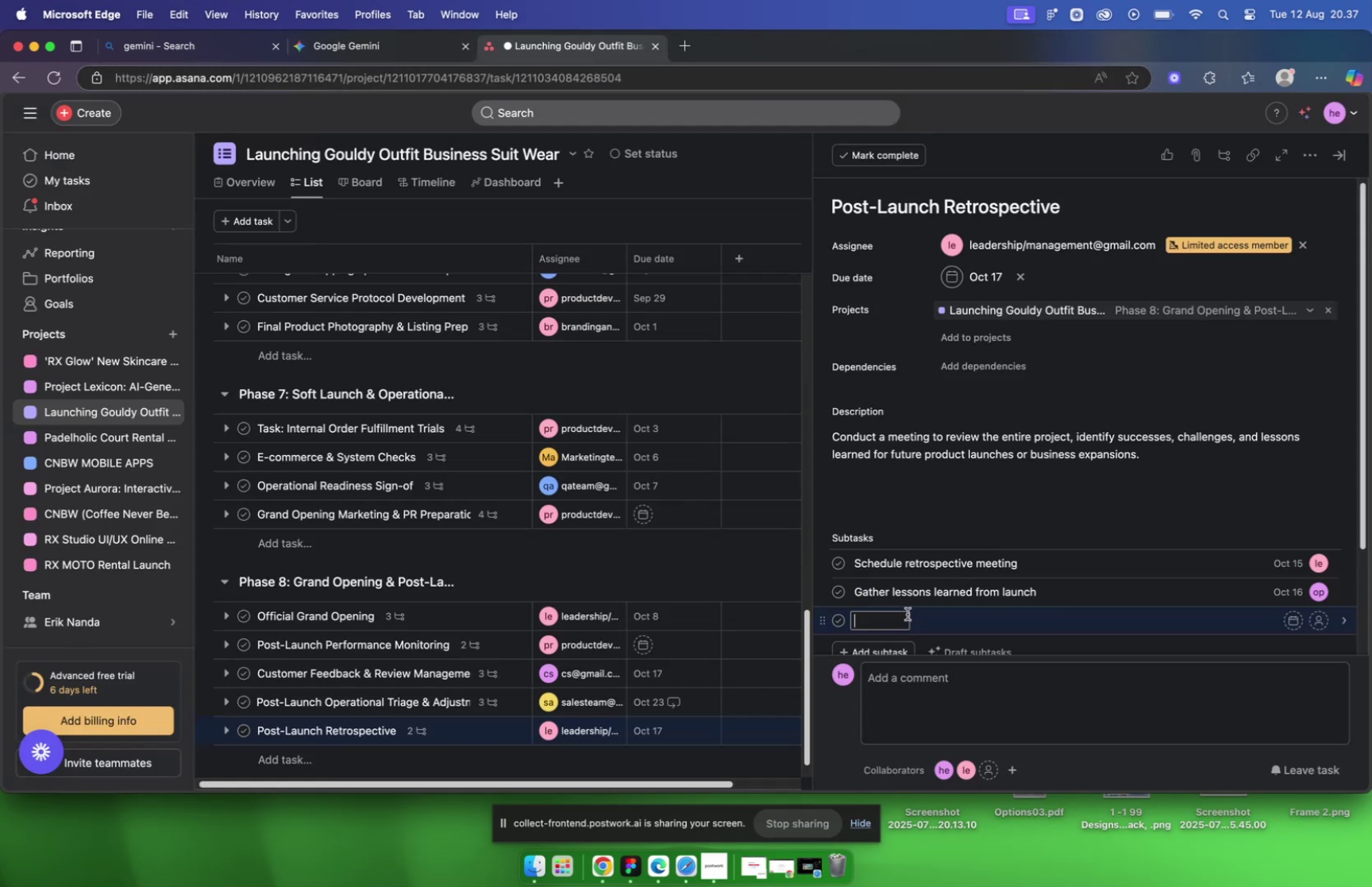 
key(Meta+V)
 